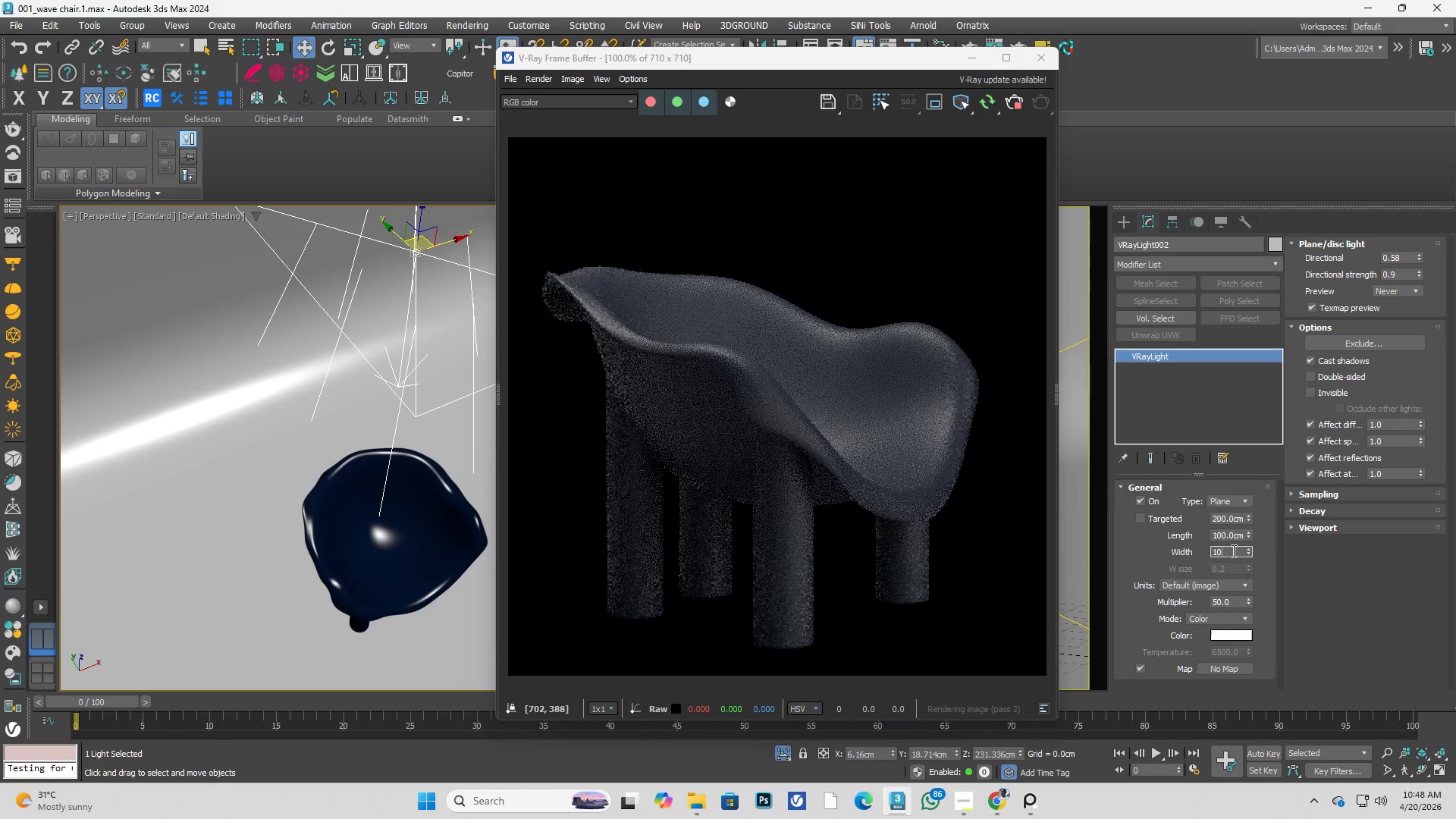 
key(Numpad0)
 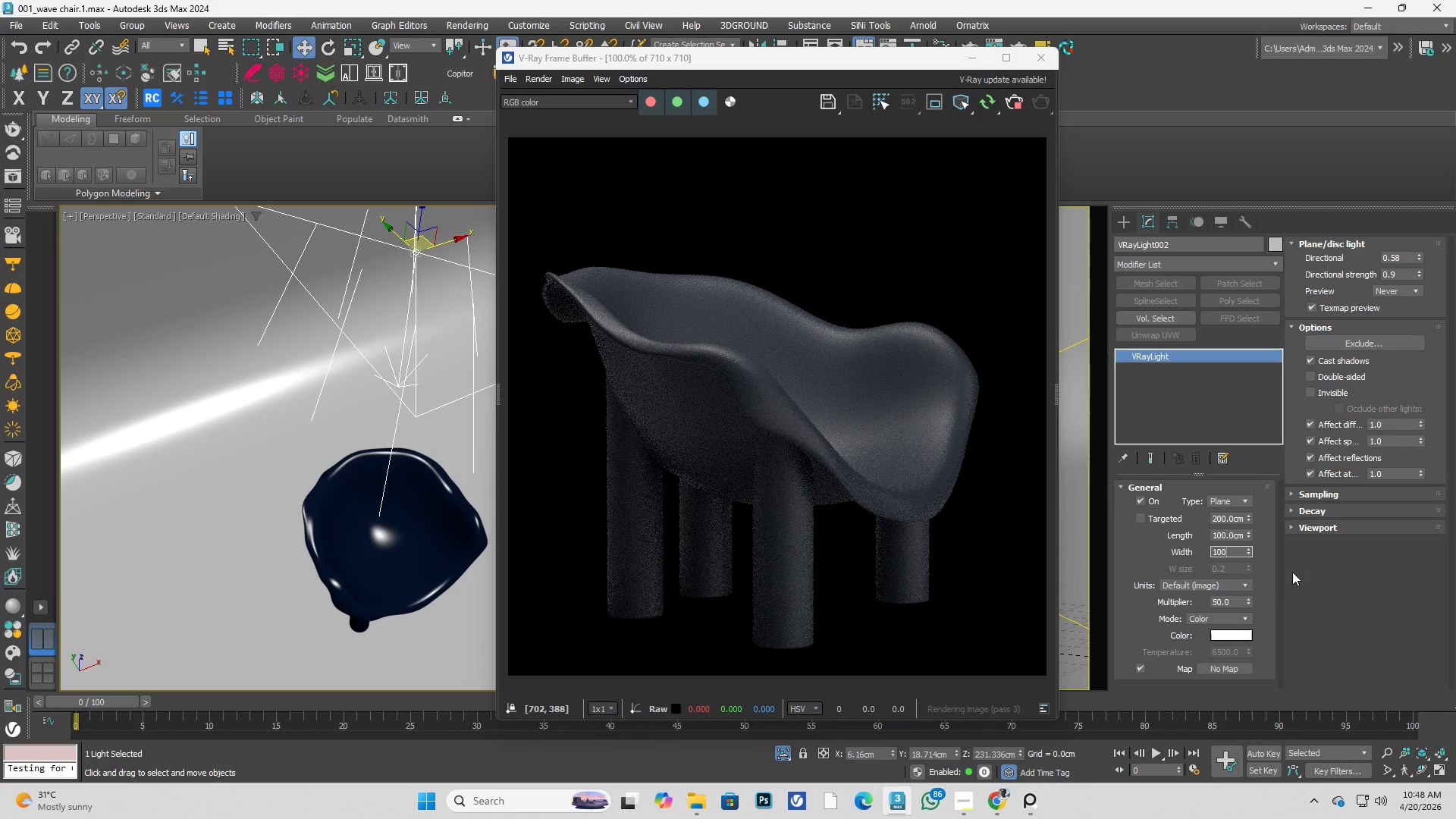 
left_click([1319, 579])
 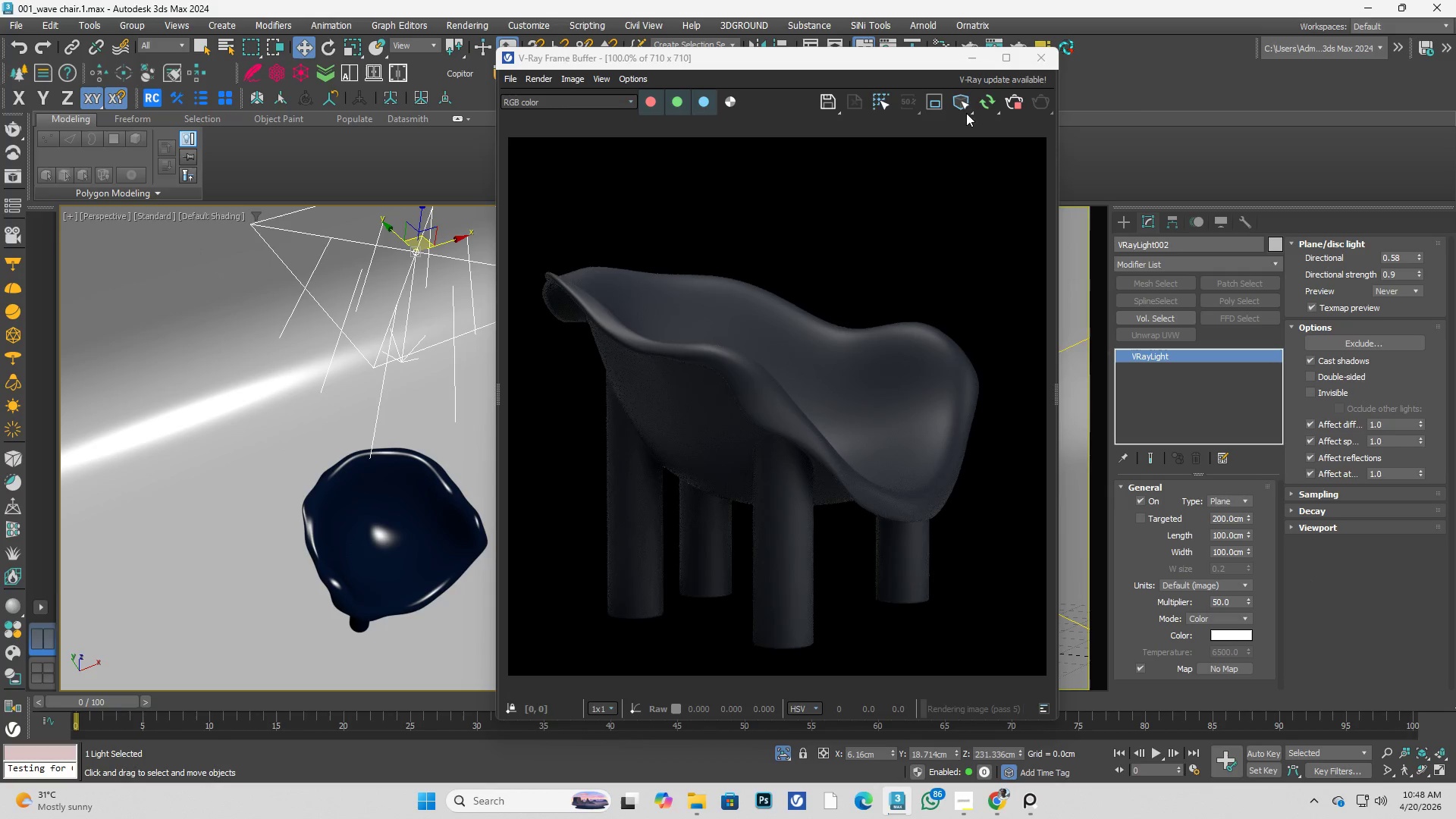 
left_click([1006, 60])
 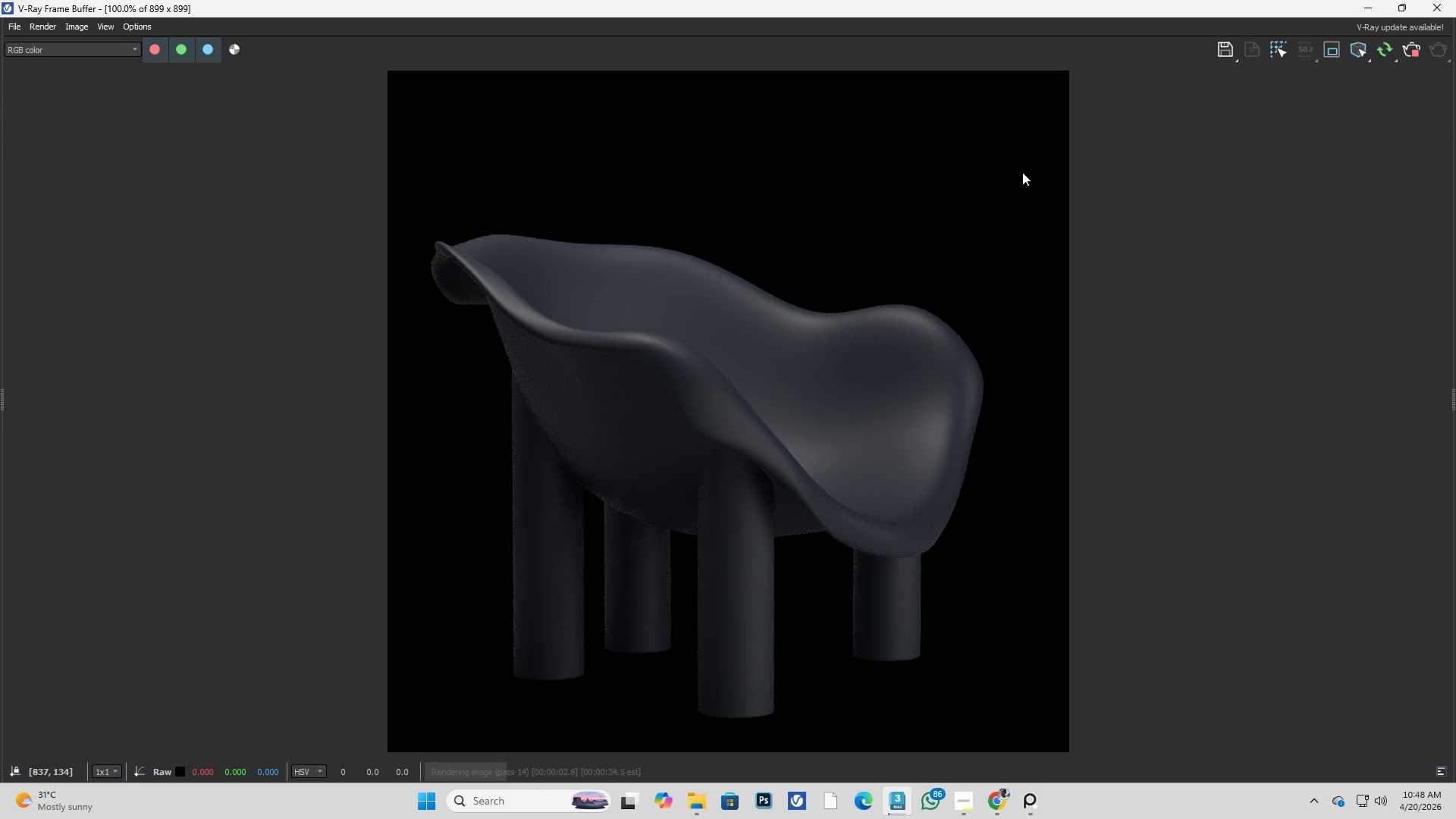 
wait(8.64)
 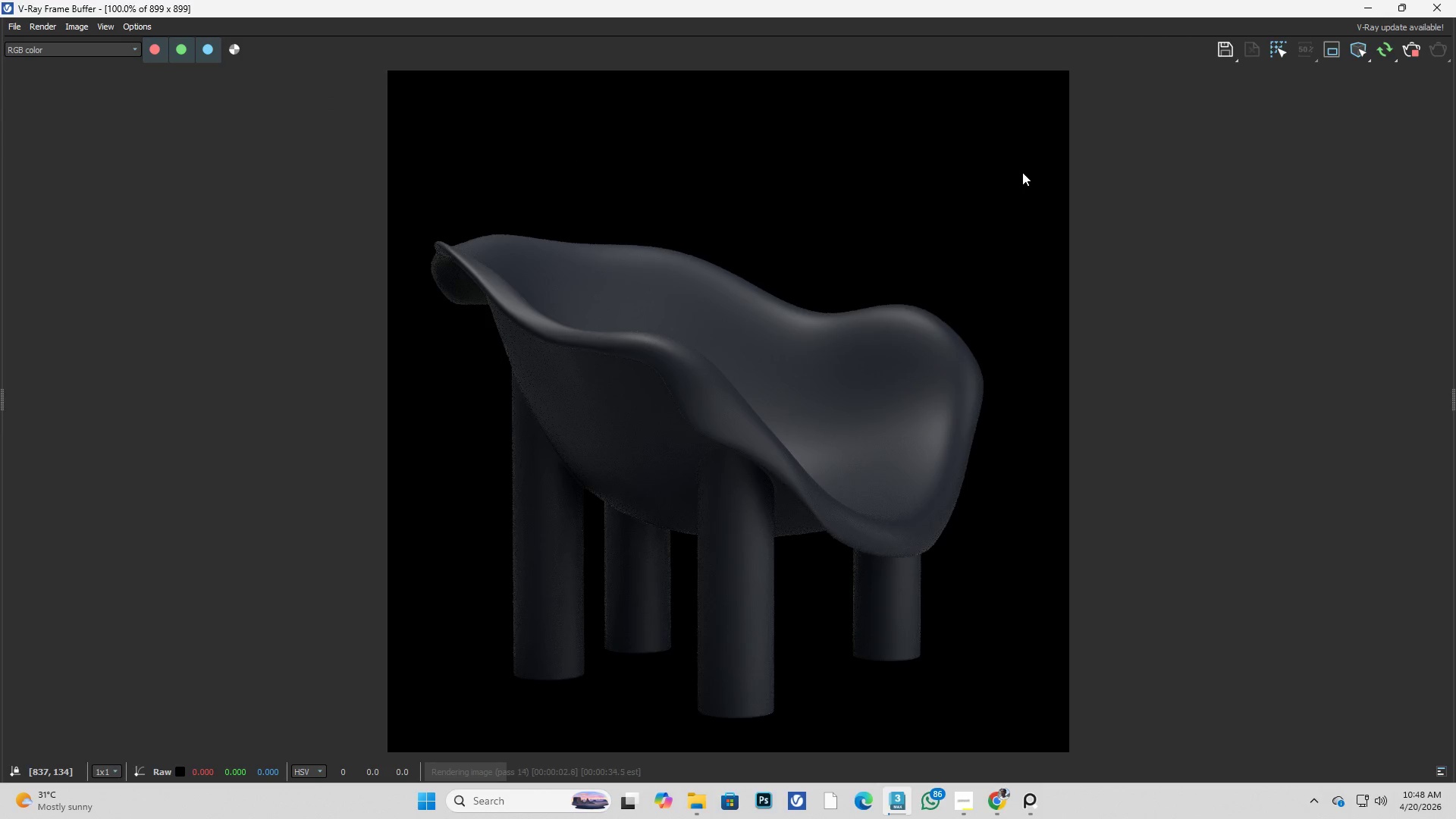 
scroll: coordinate [843, 542], scroll_direction: up, amount: 2.0
 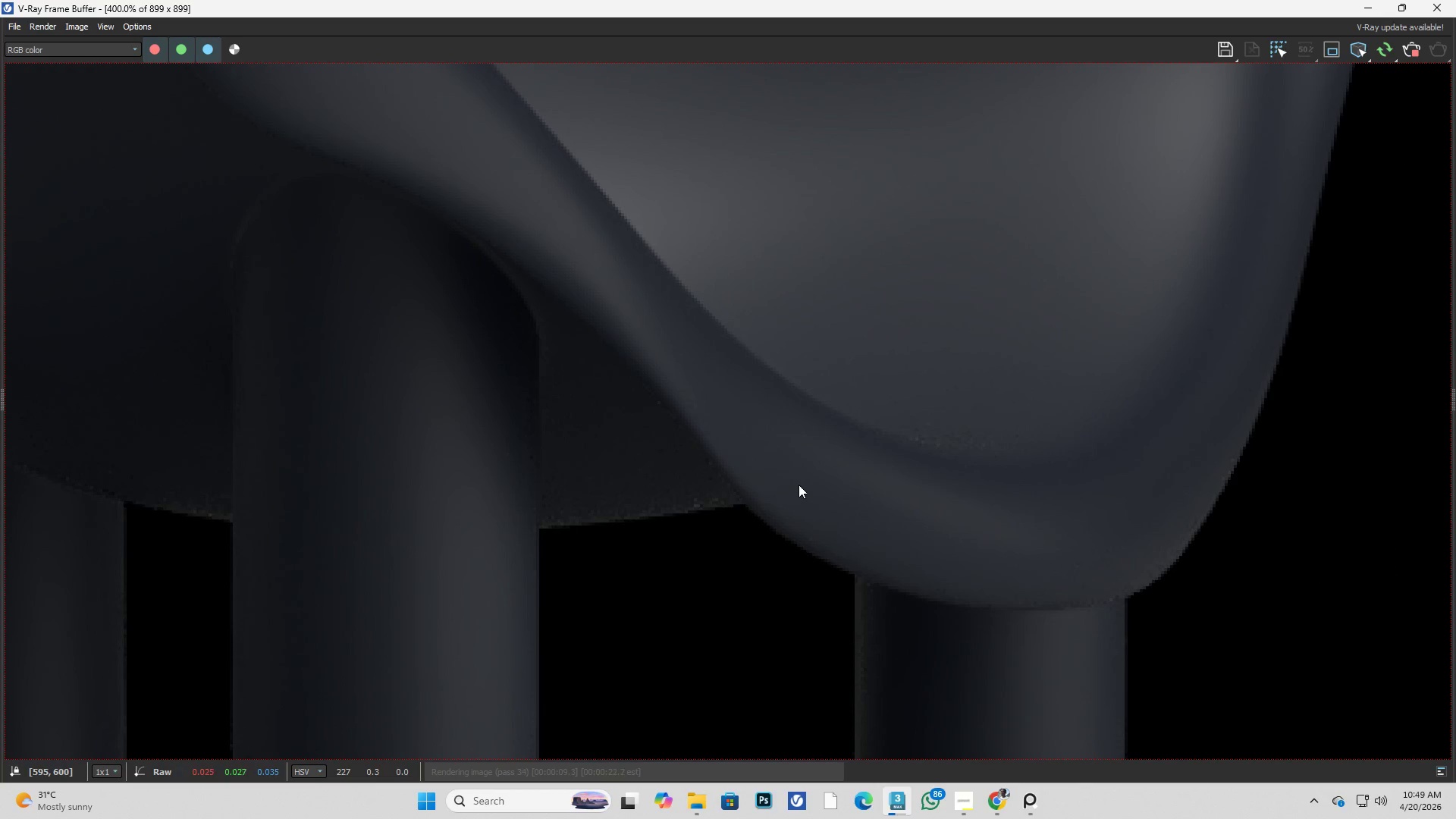 
scroll: coordinate [799, 485], scroll_direction: down, amount: 2.0
 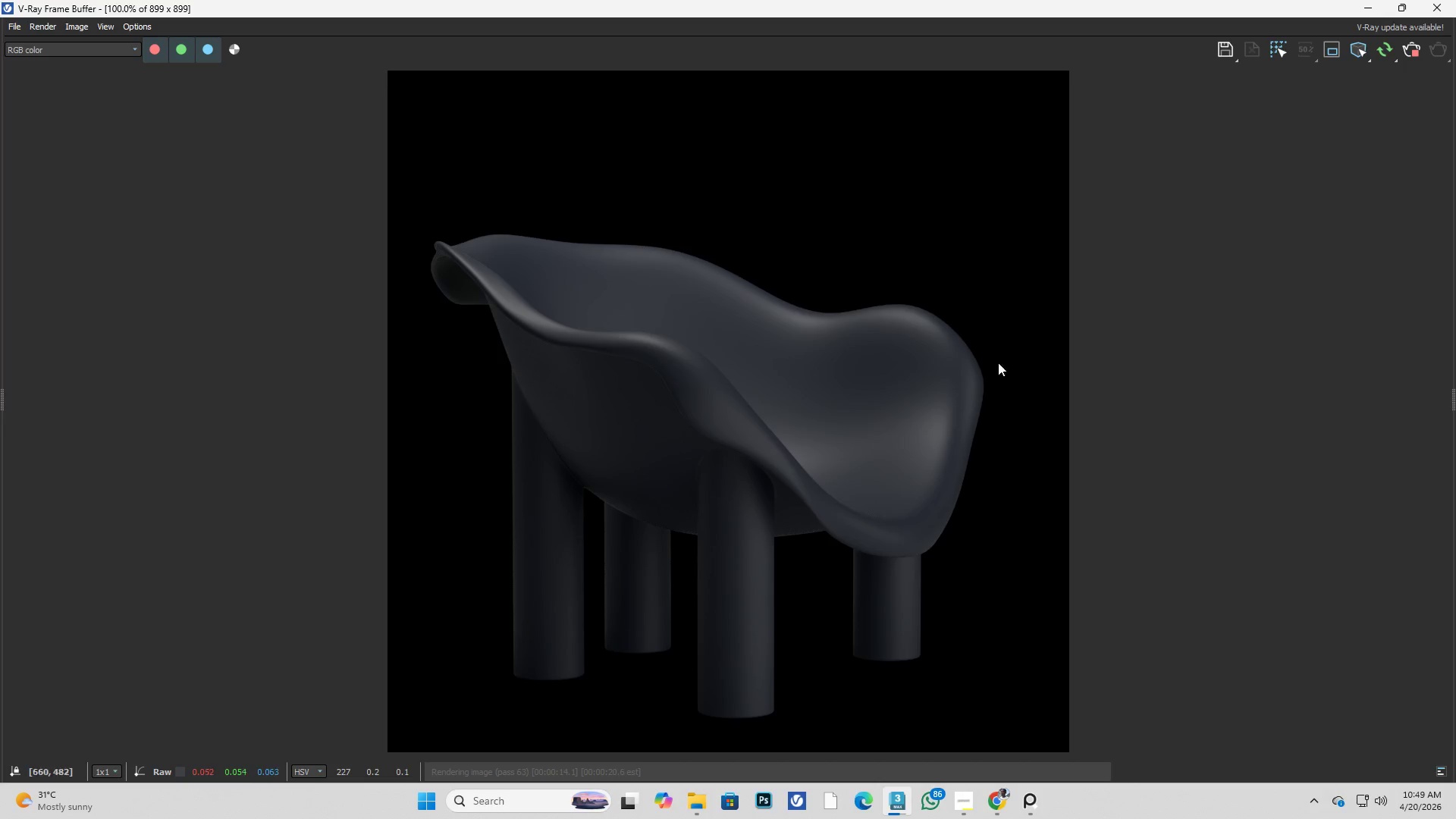 
left_click_drag(start_coordinate=[1088, 0], to_coordinate=[1285, 55])
 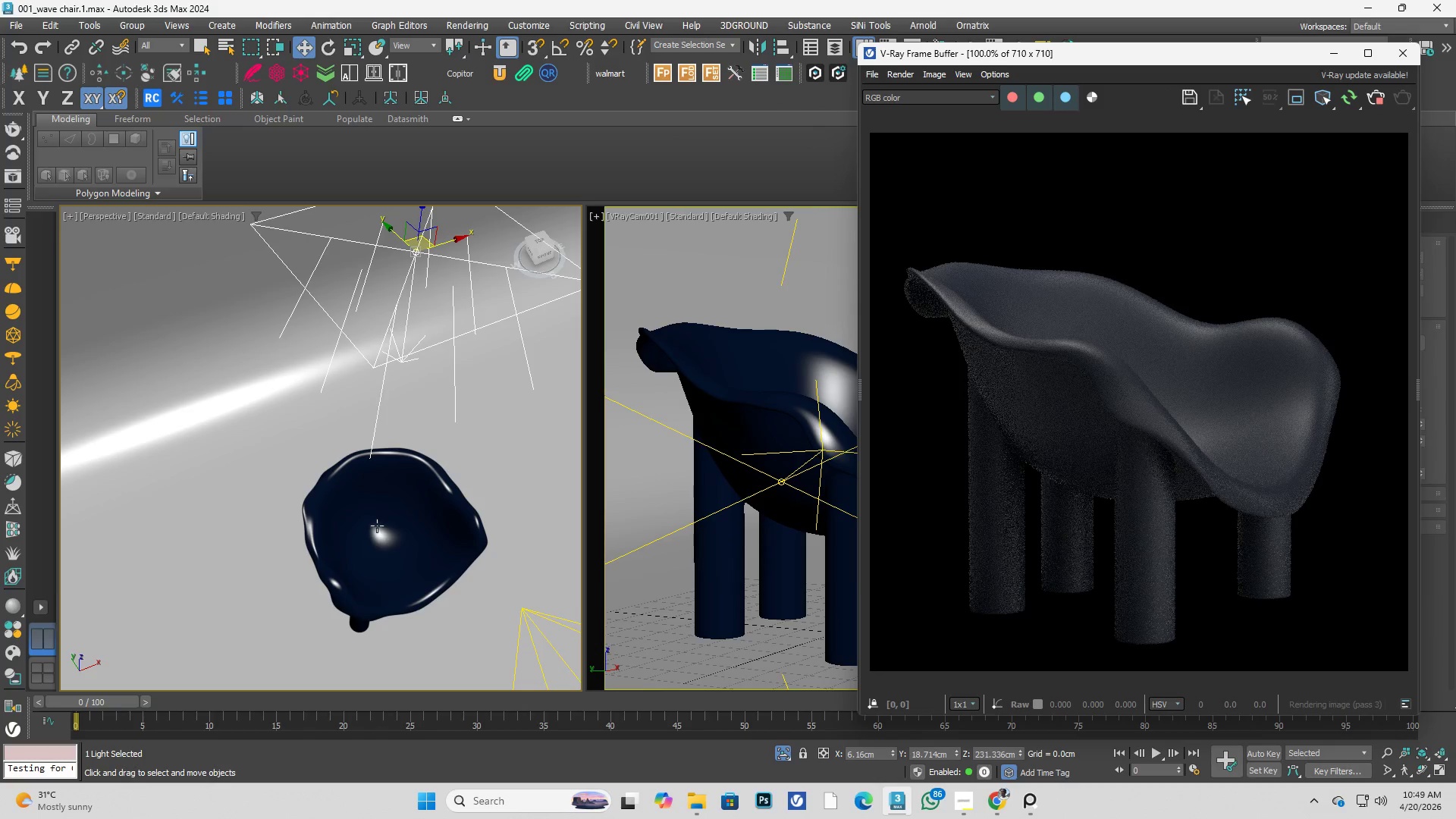 
scroll: coordinate [441, 543], scroll_direction: up, amount: 2.0
 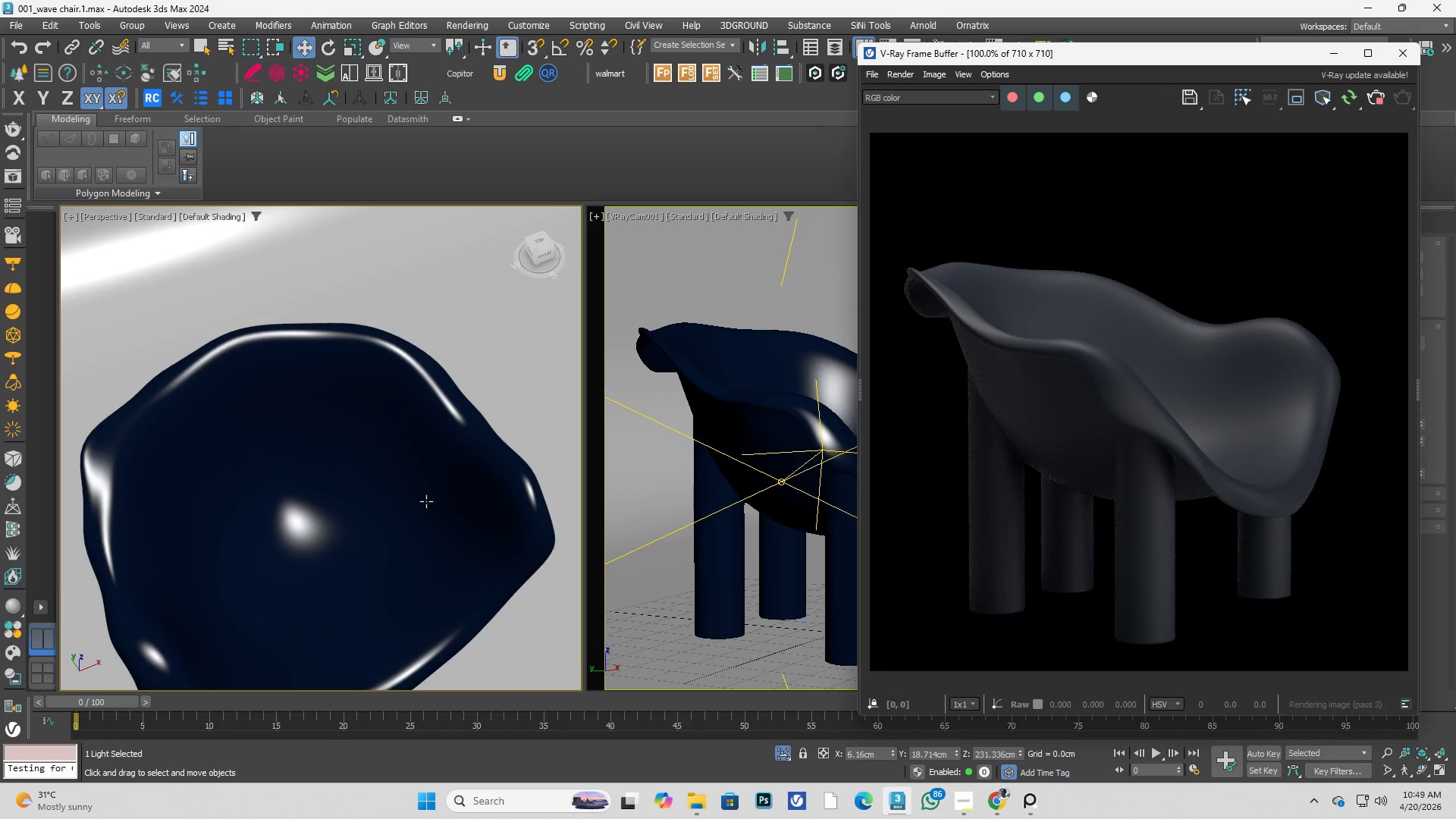 
left_click([426, 501])
 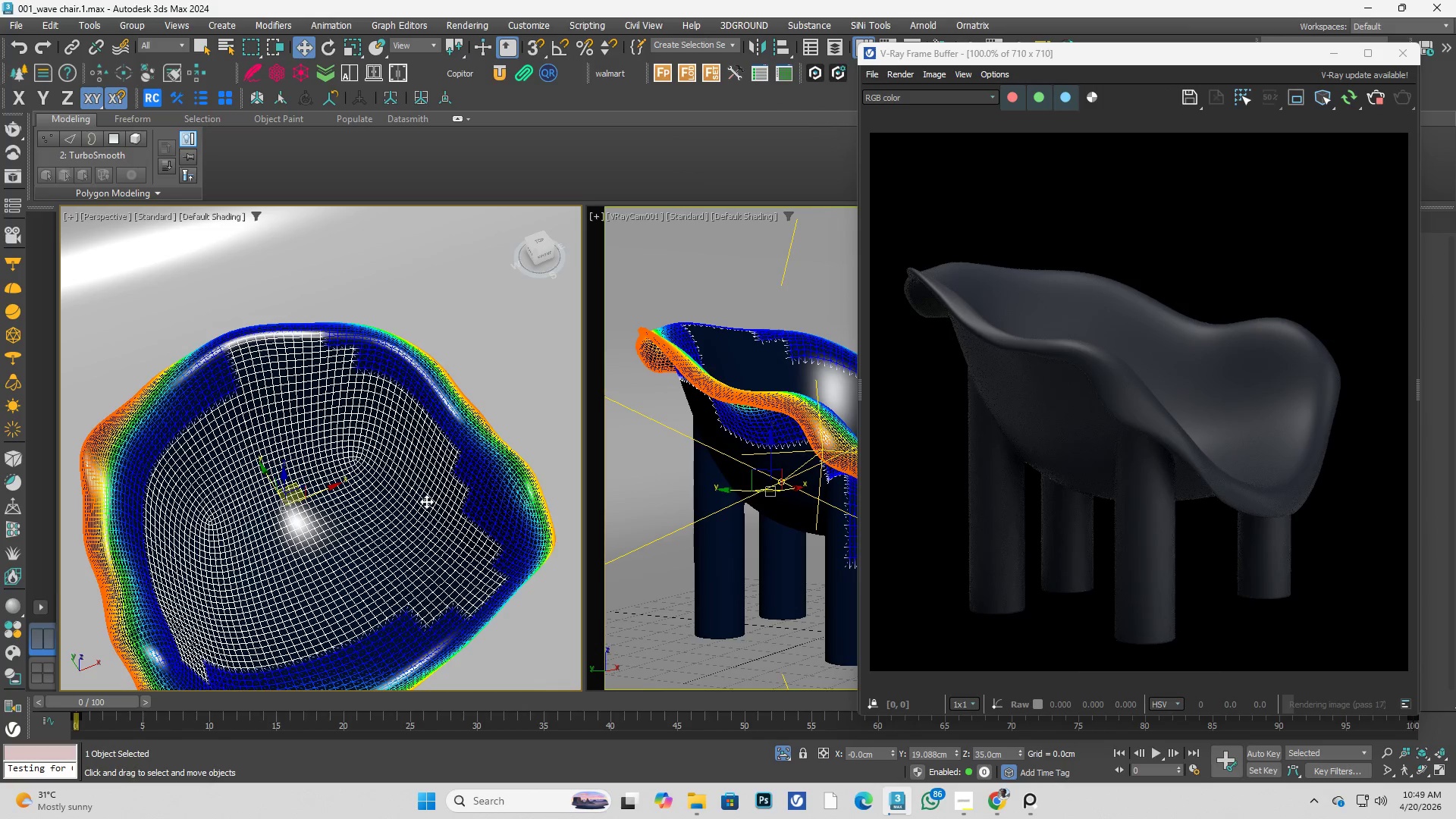 
key(M)
 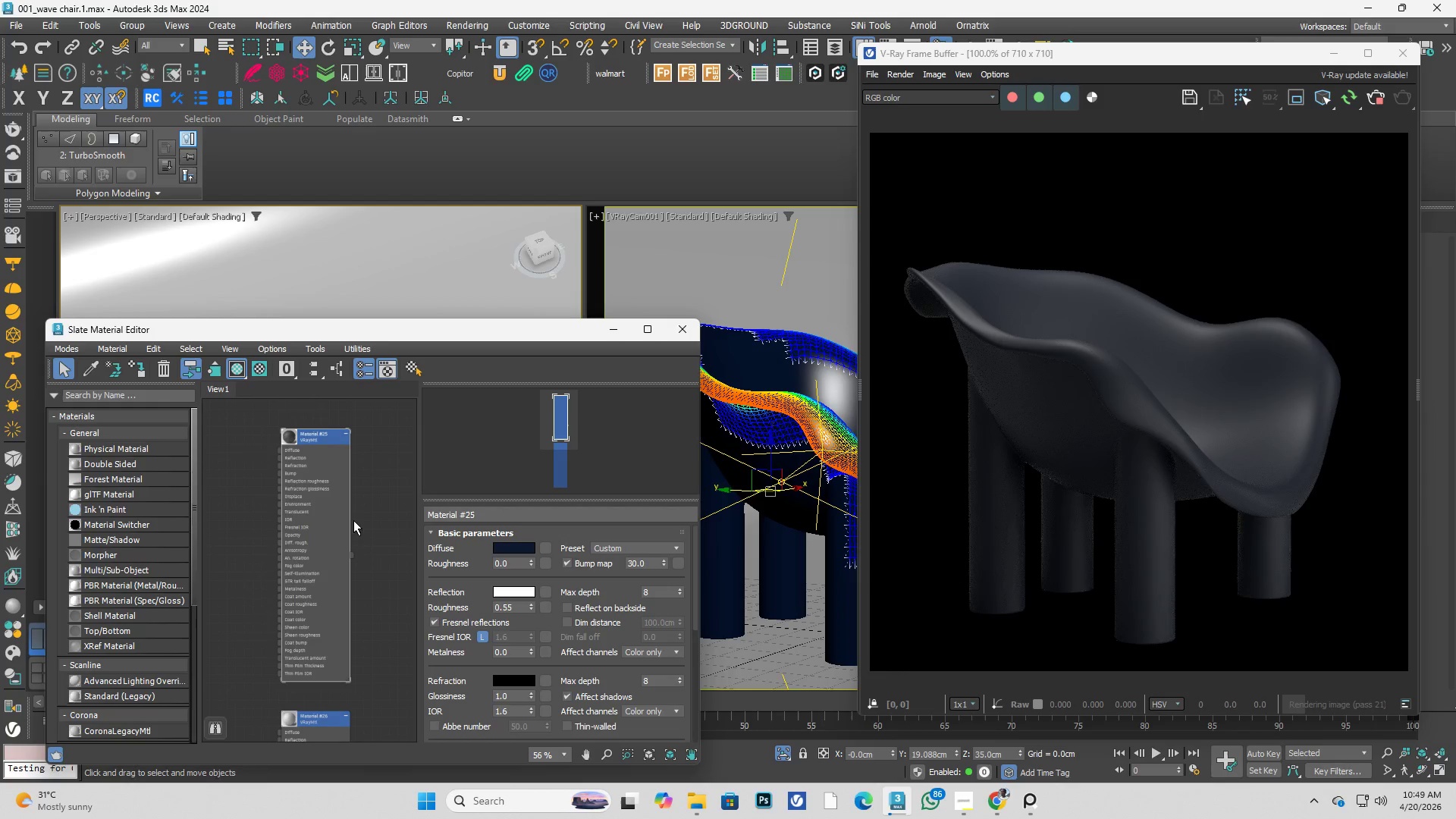 
left_click([316, 491])
 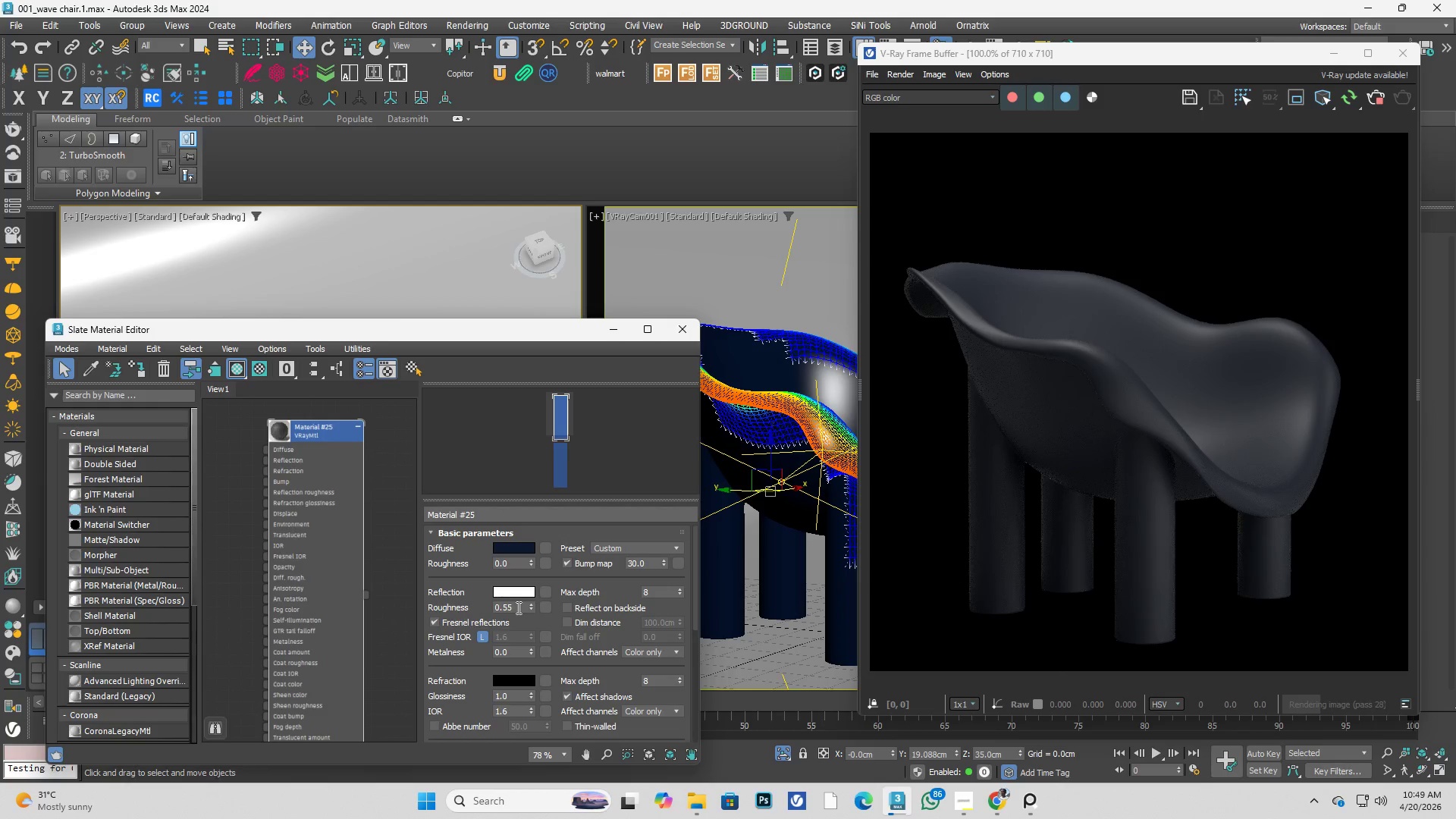 
scroll: coordinate [317, 493], scroll_direction: up, amount: 2.0
 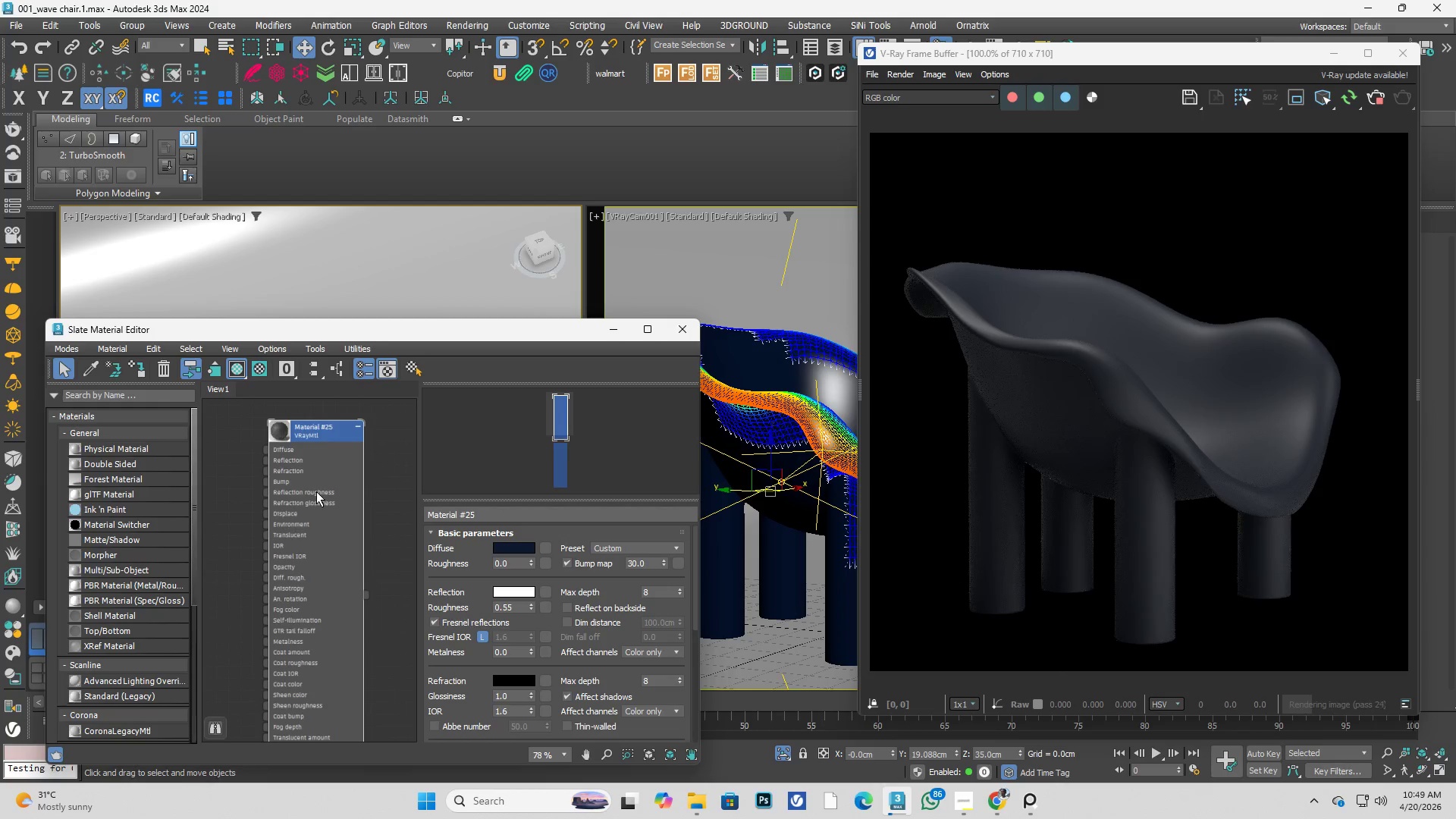 
left_click_drag(start_coordinate=[519, 608], to_coordinate=[437, 608])
 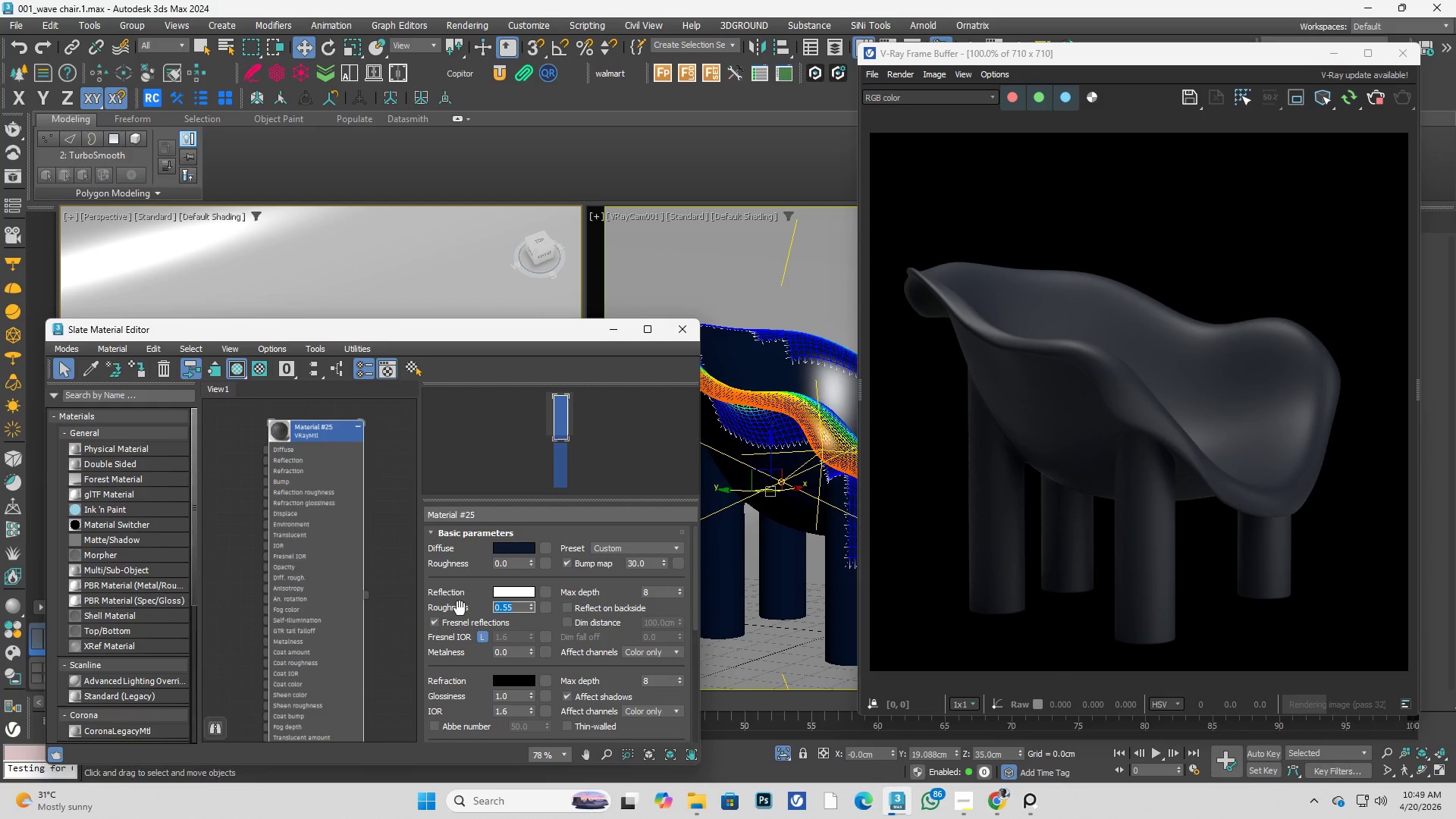 
key(NumpadDecimal)
 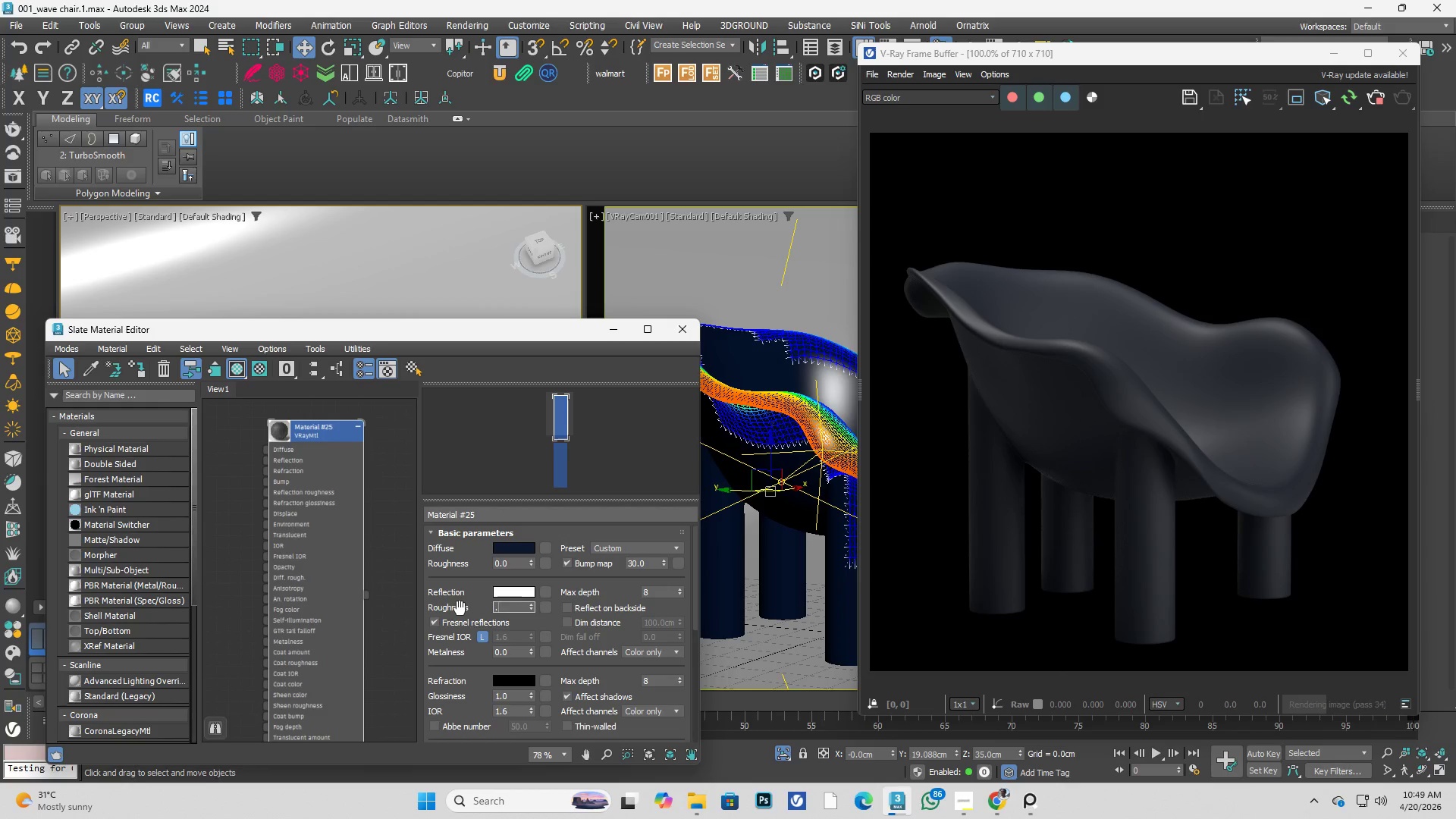 
key(Numpad7)
 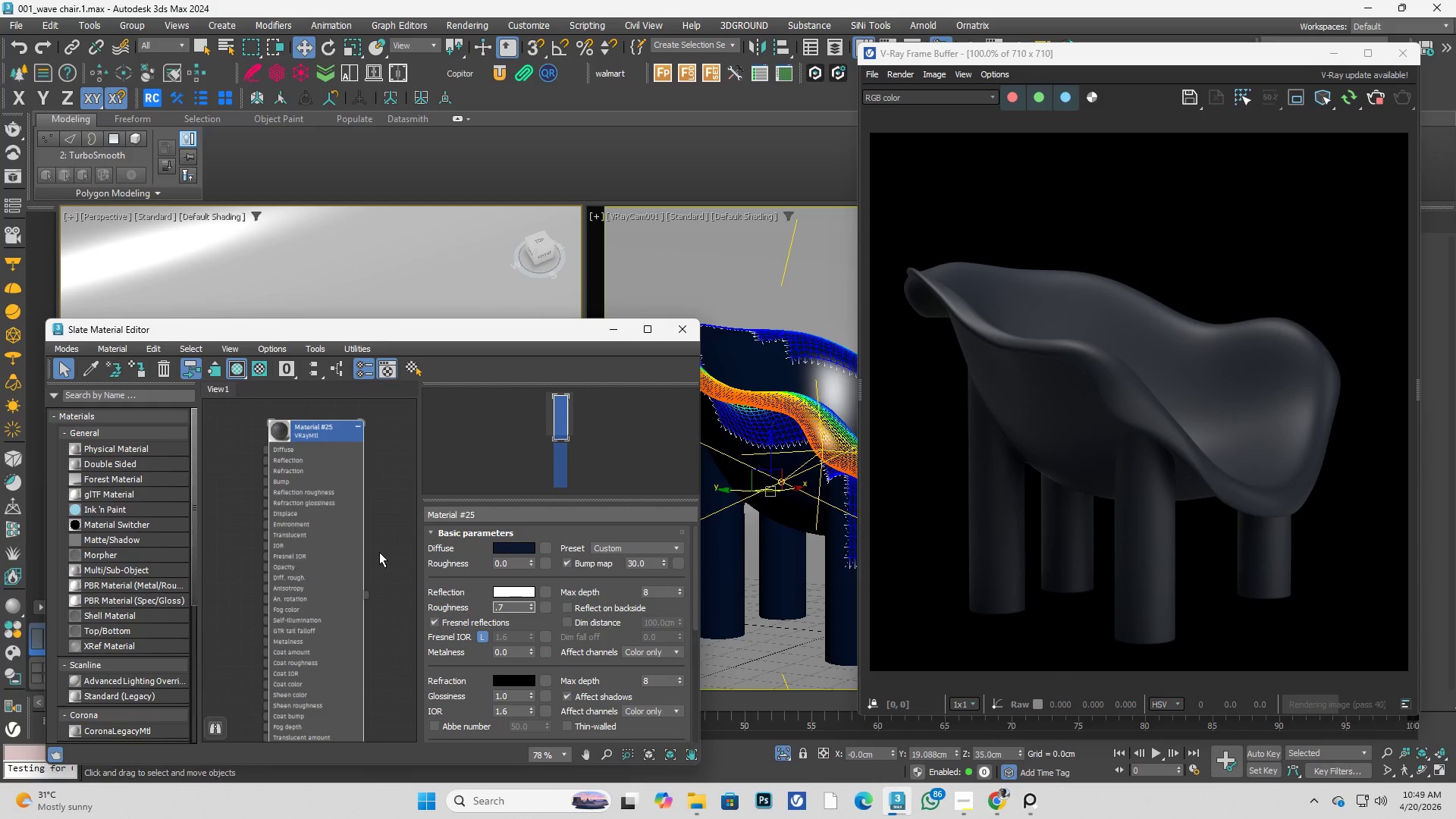 
left_click([394, 550])
 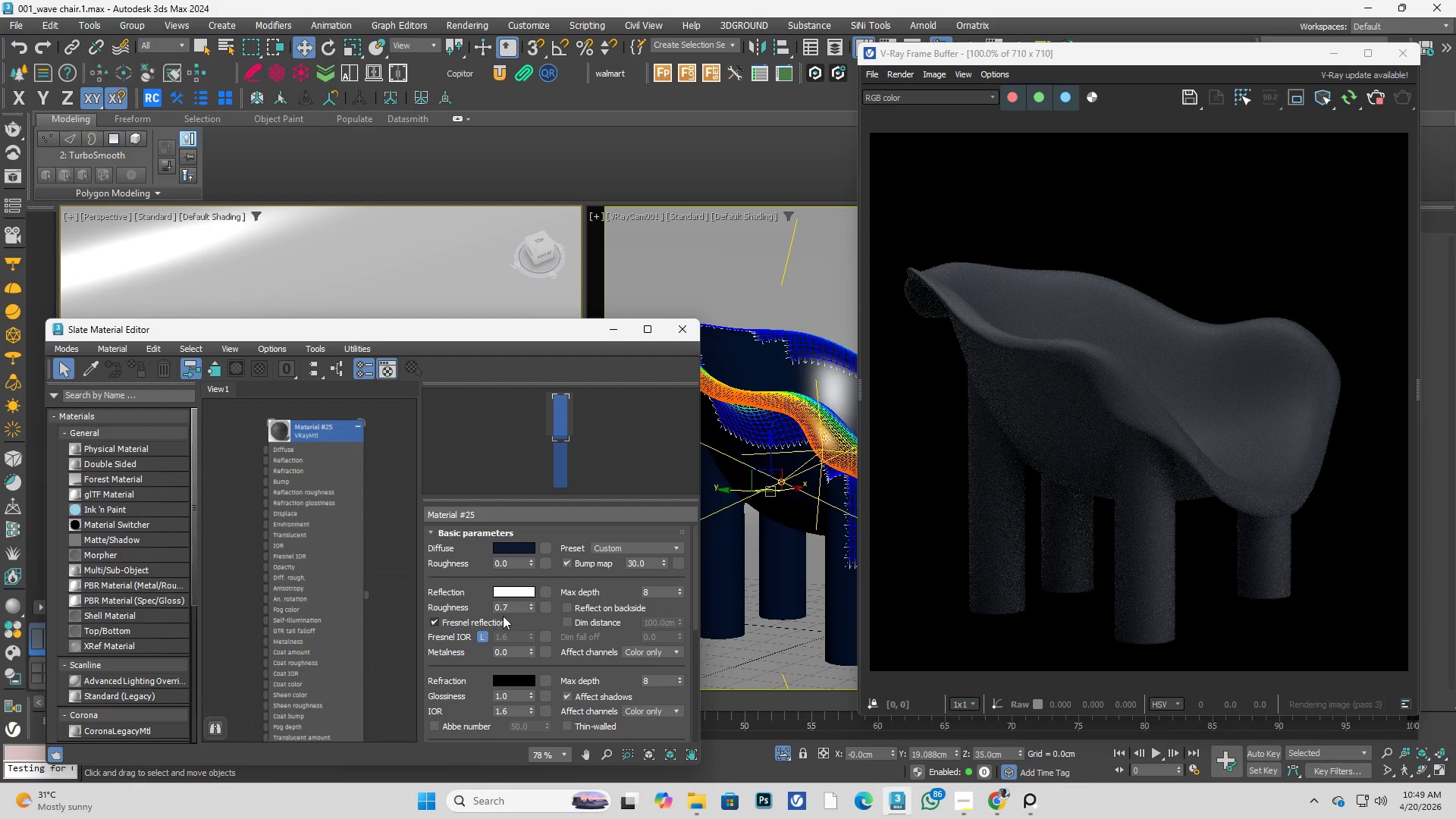 
left_click_drag(start_coordinate=[510, 609], to_coordinate=[468, 606])
 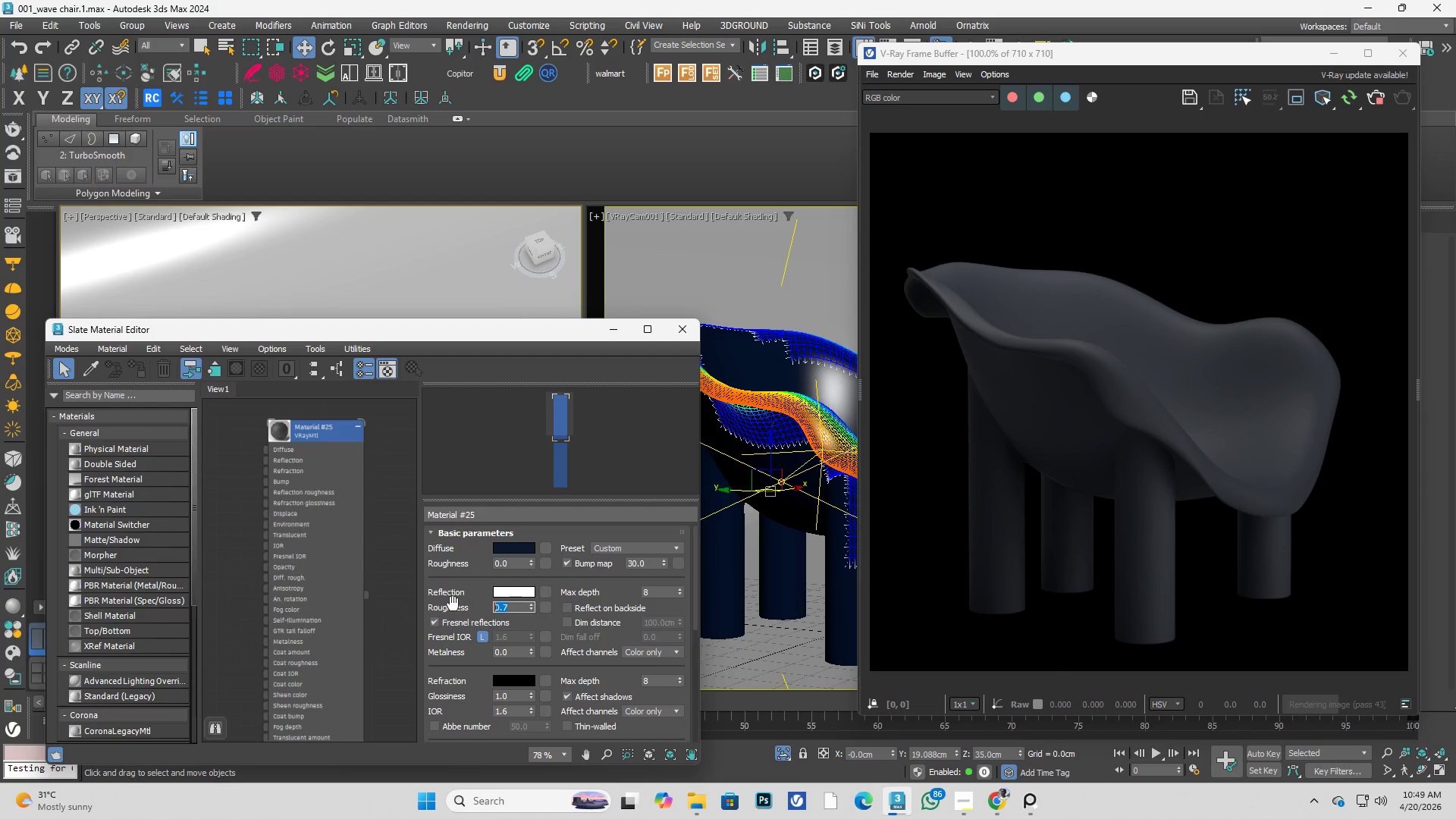 
wait(6.95)
 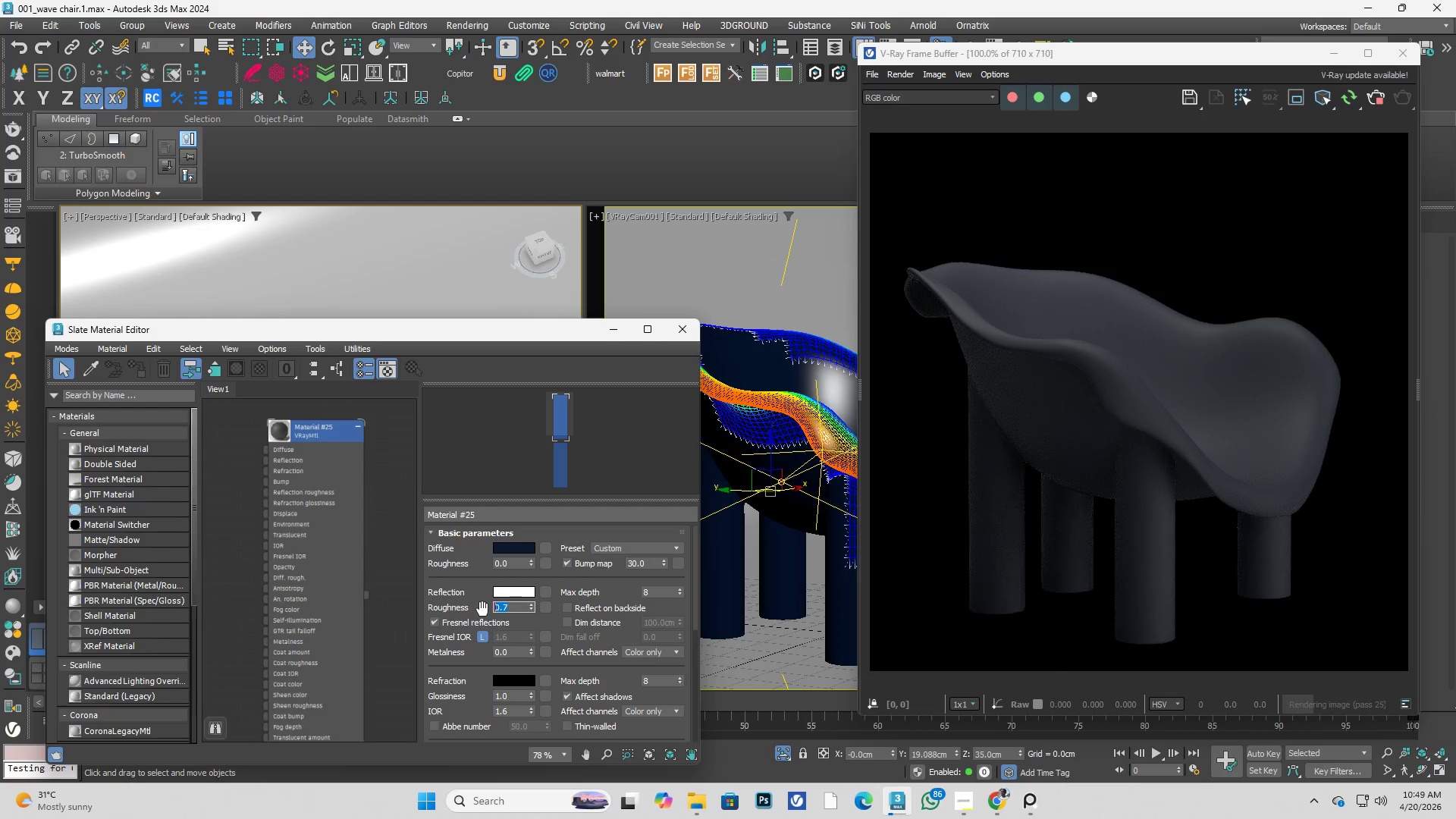 
key(NumpadDecimal)
 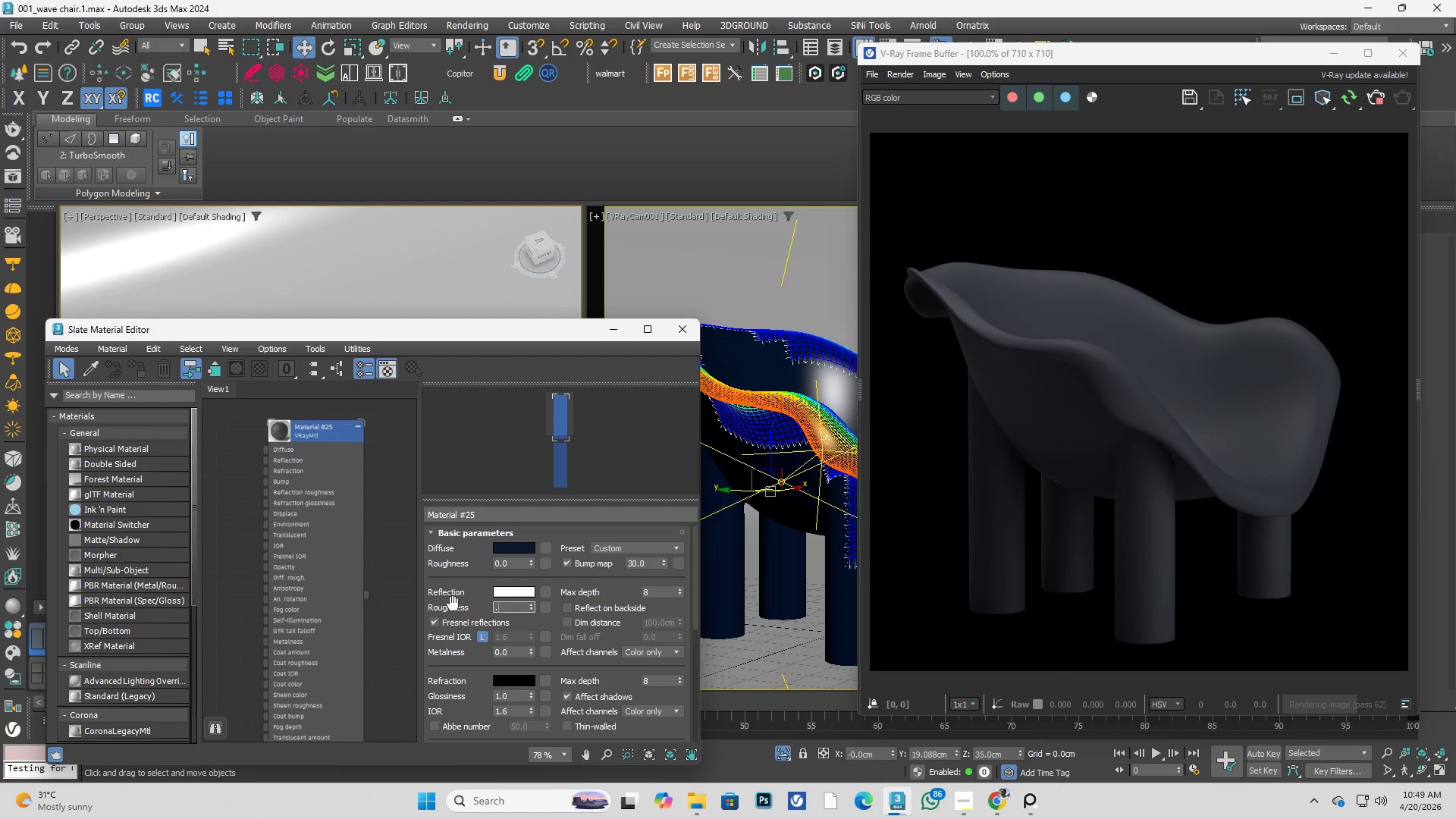 
key(Numpad6)
 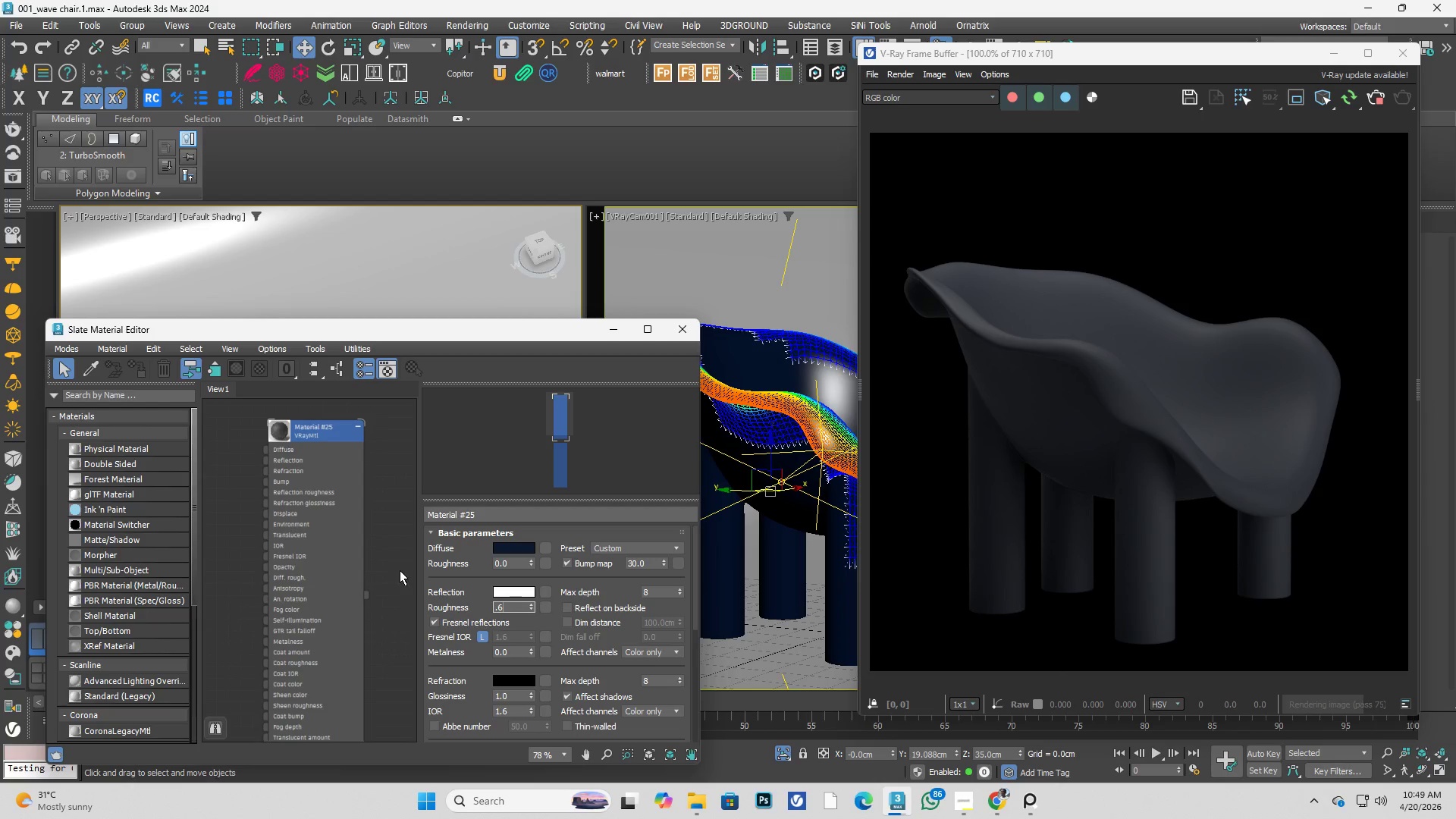 
left_click([400, 564])
 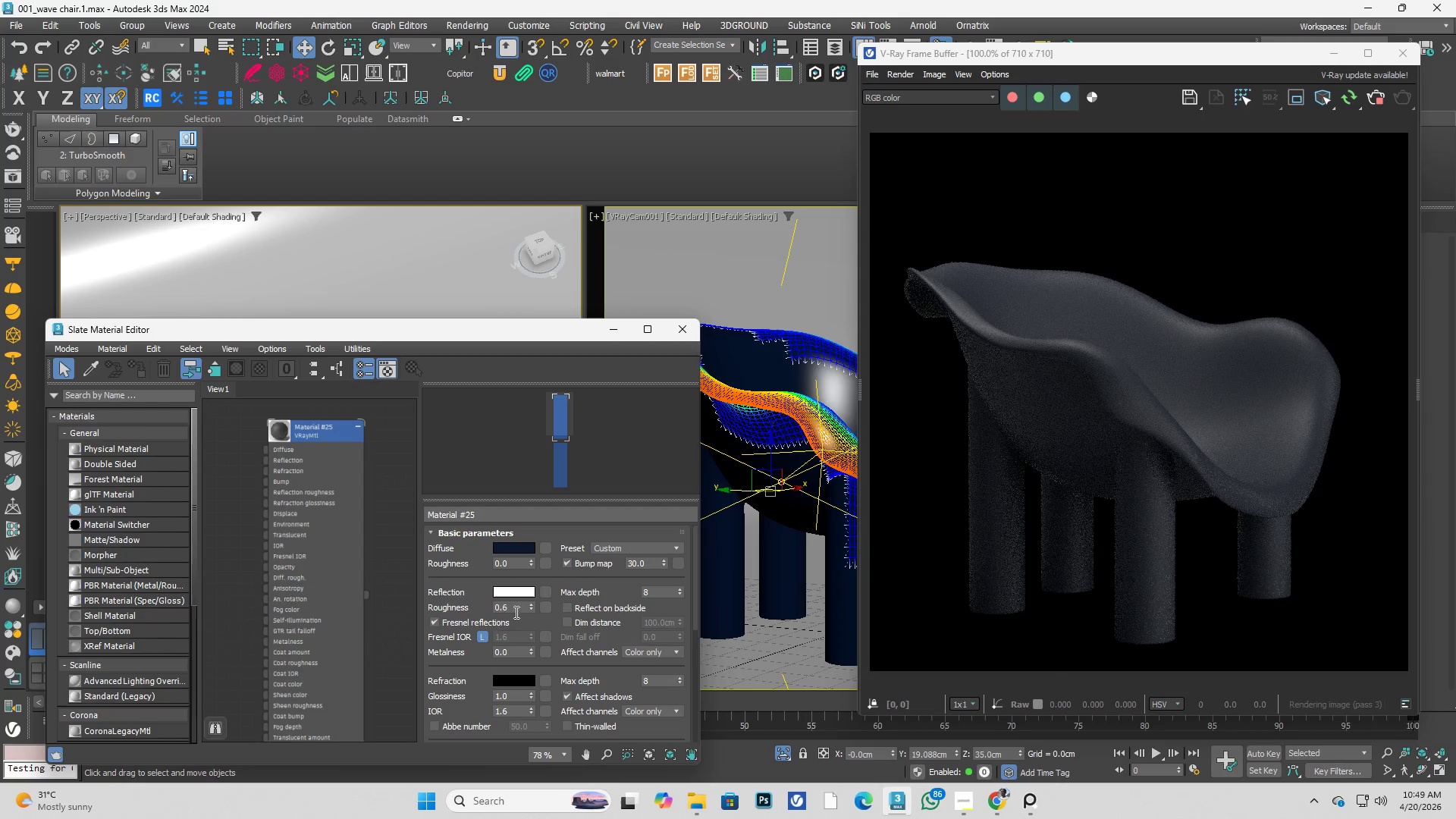 
left_click_drag(start_coordinate=[510, 607], to_coordinate=[447, 607])
 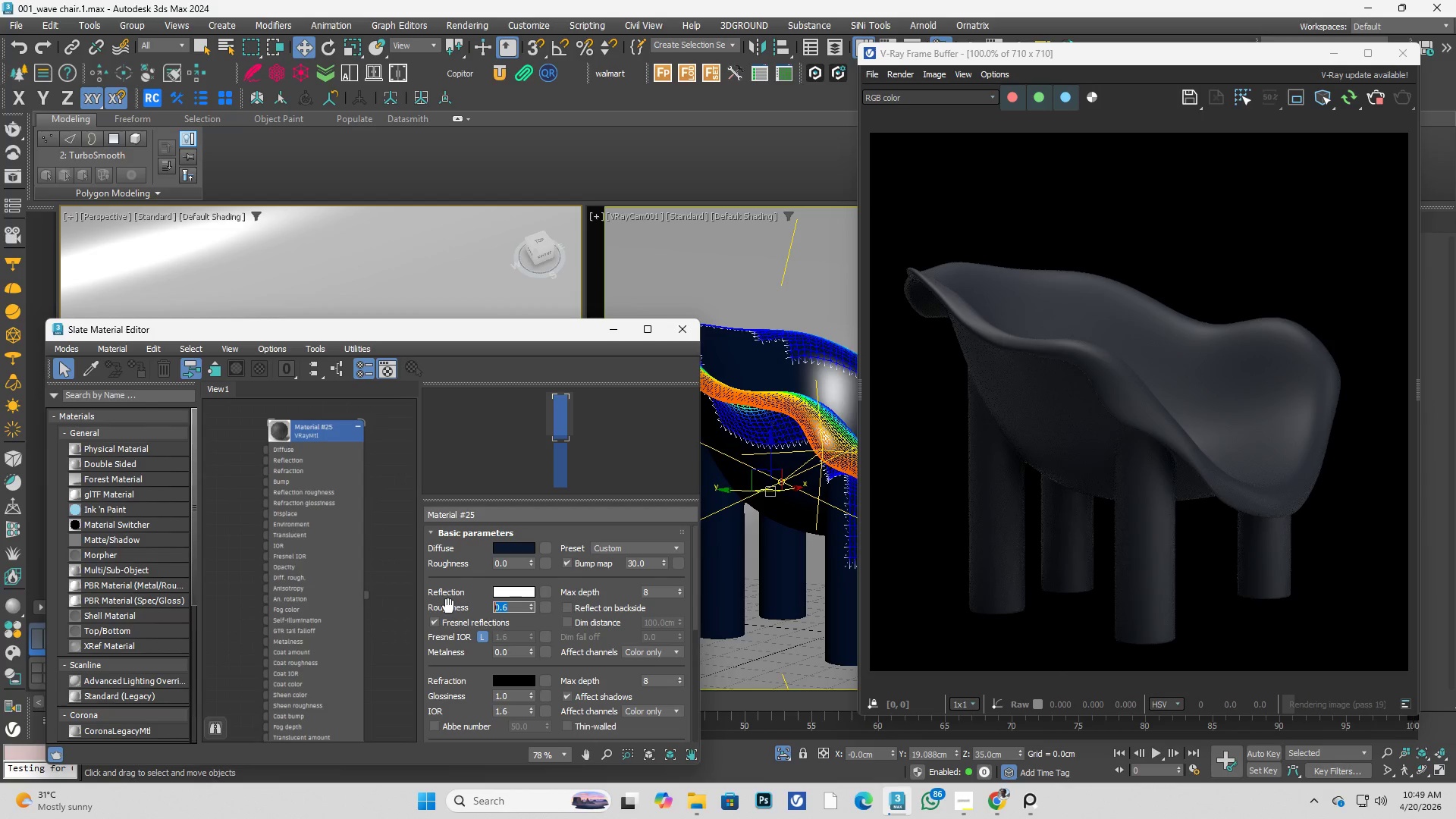 
key(NumpadDecimal)
 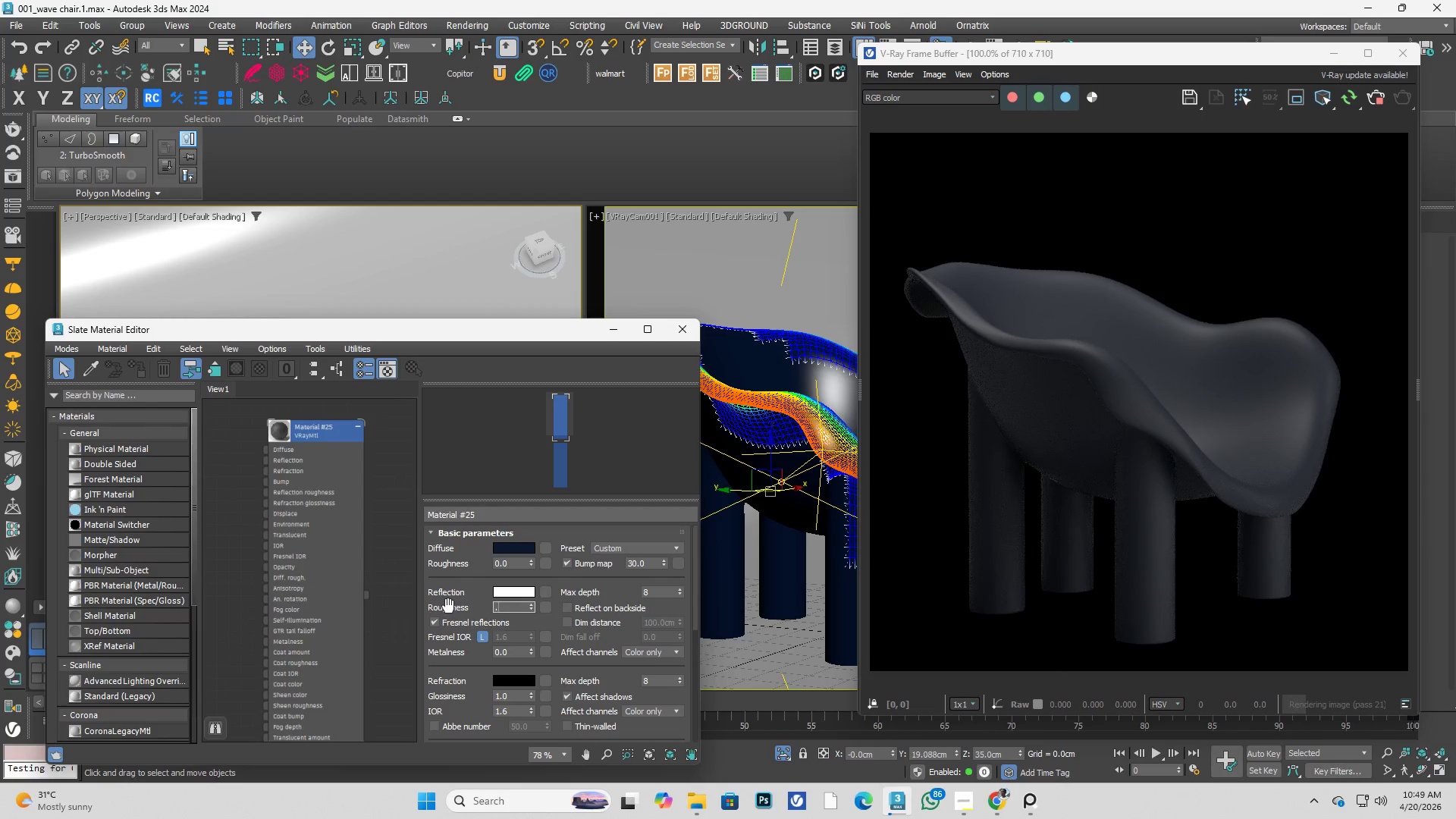 
key(Numpad7)
 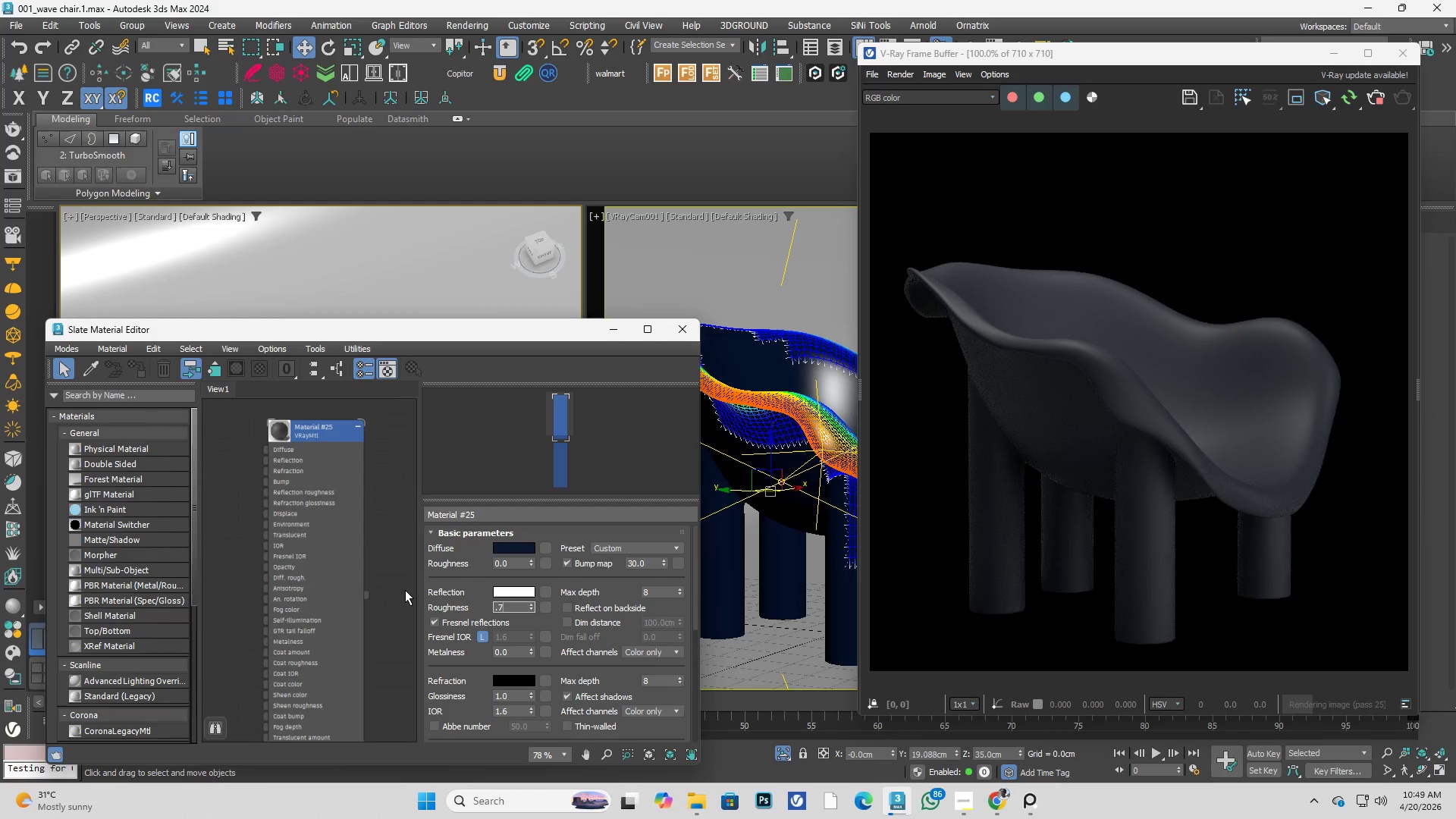 
left_click([405, 598])
 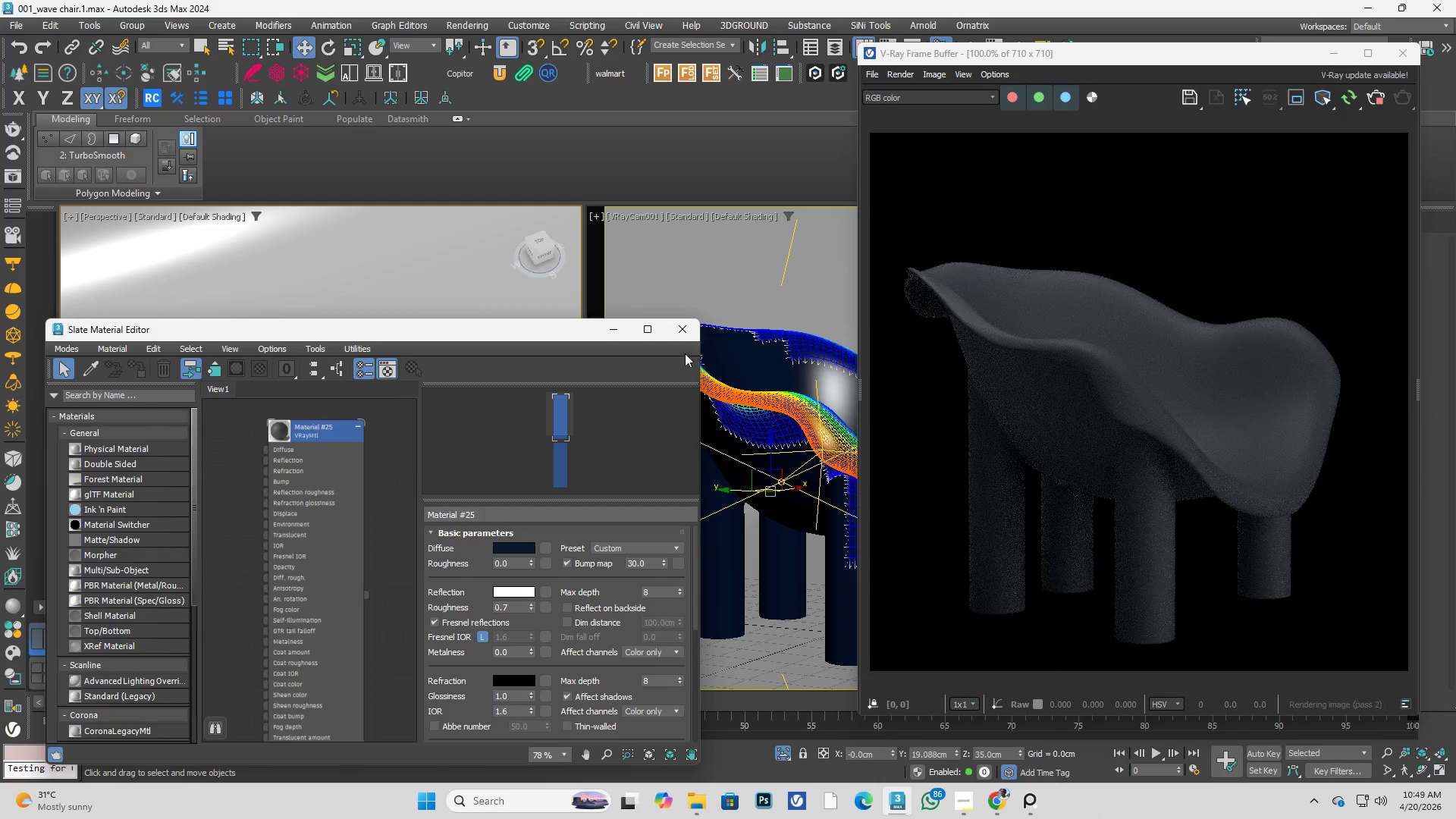 
left_click([682, 336])
 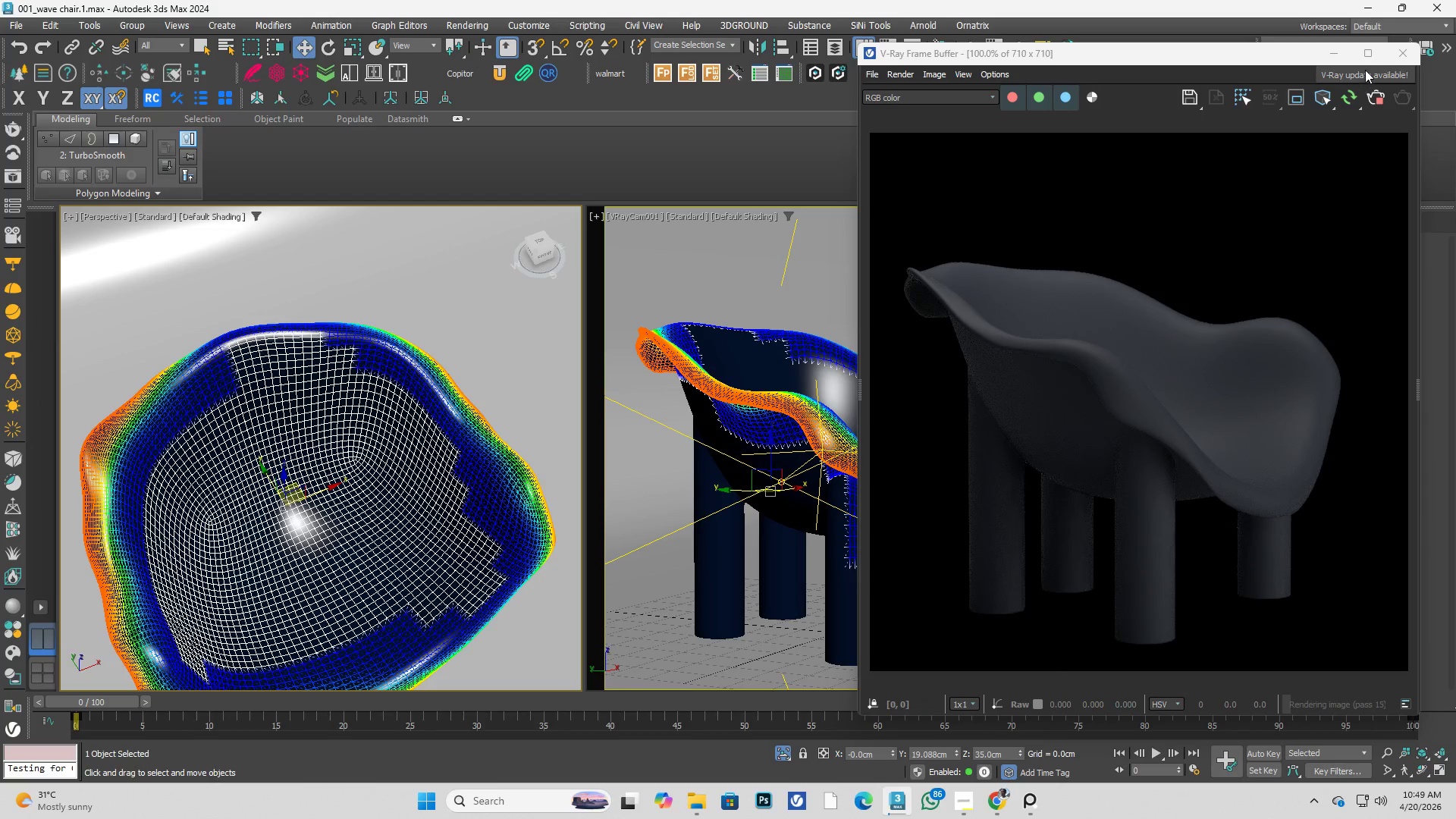 
left_click([1366, 55])
 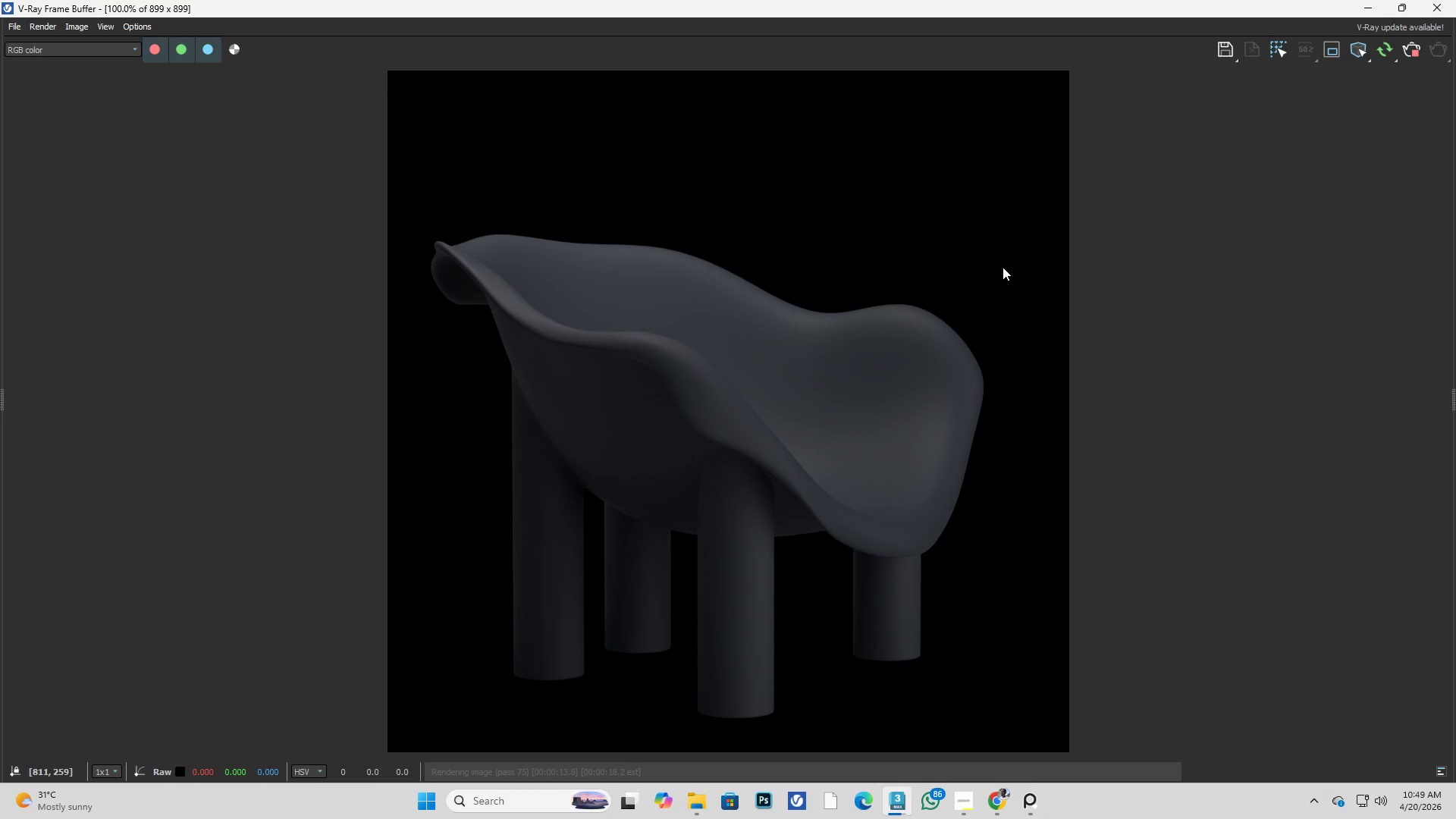 
wait(19.59)
 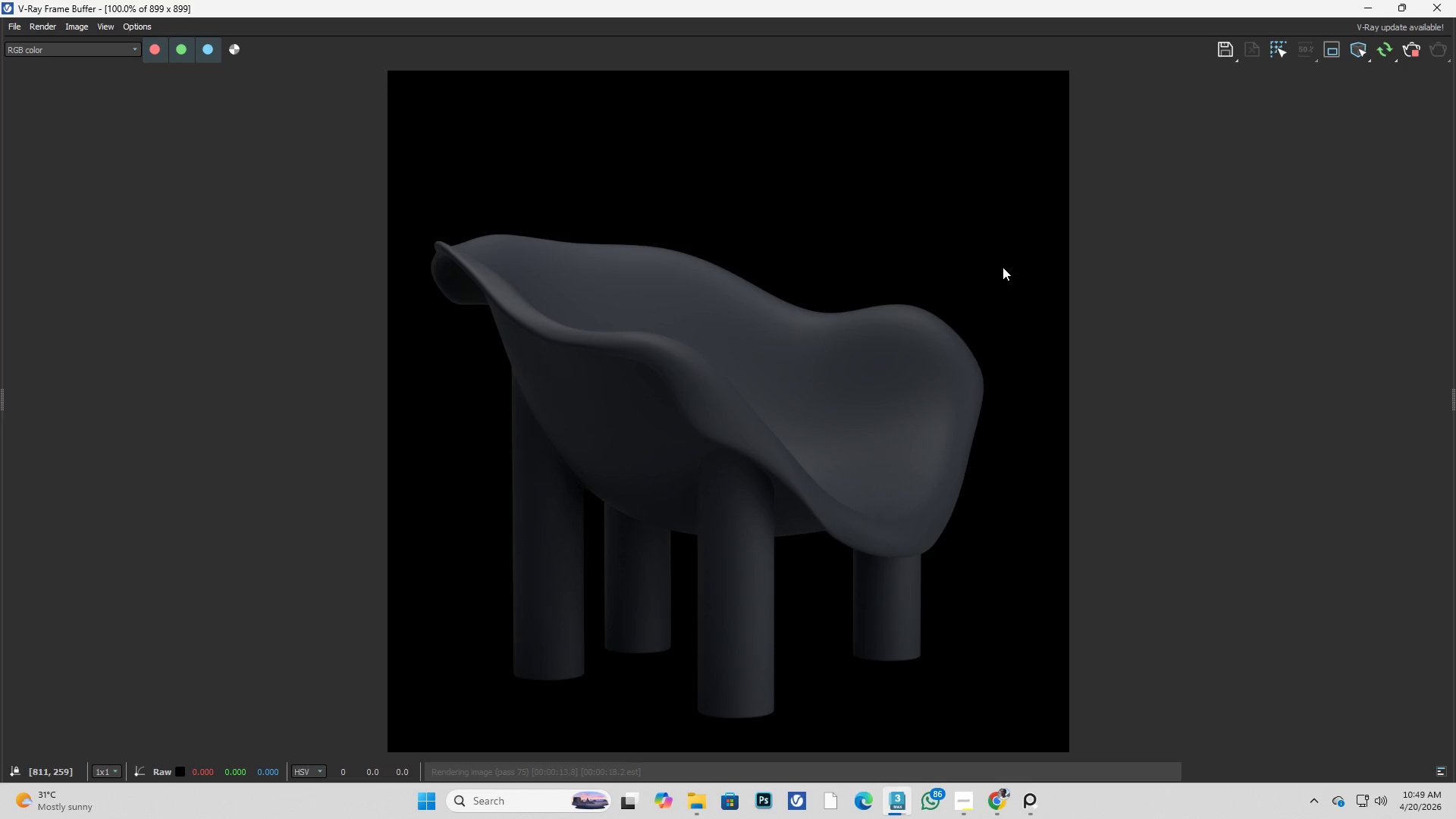 
left_click_drag(start_coordinate=[853, 0], to_coordinate=[991, 47])
 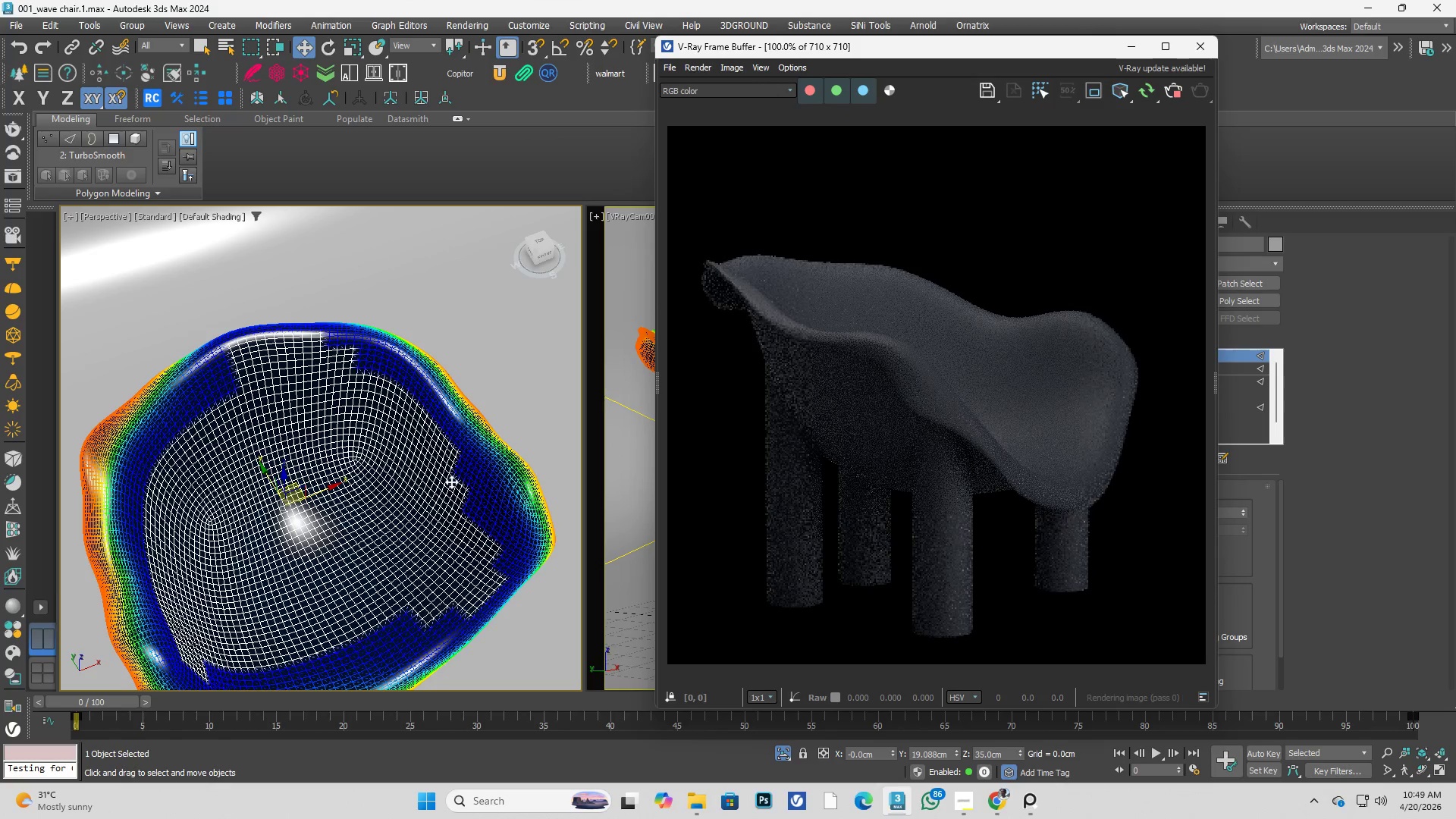 
scroll: coordinate [431, 426], scroll_direction: down, amount: 4.0
 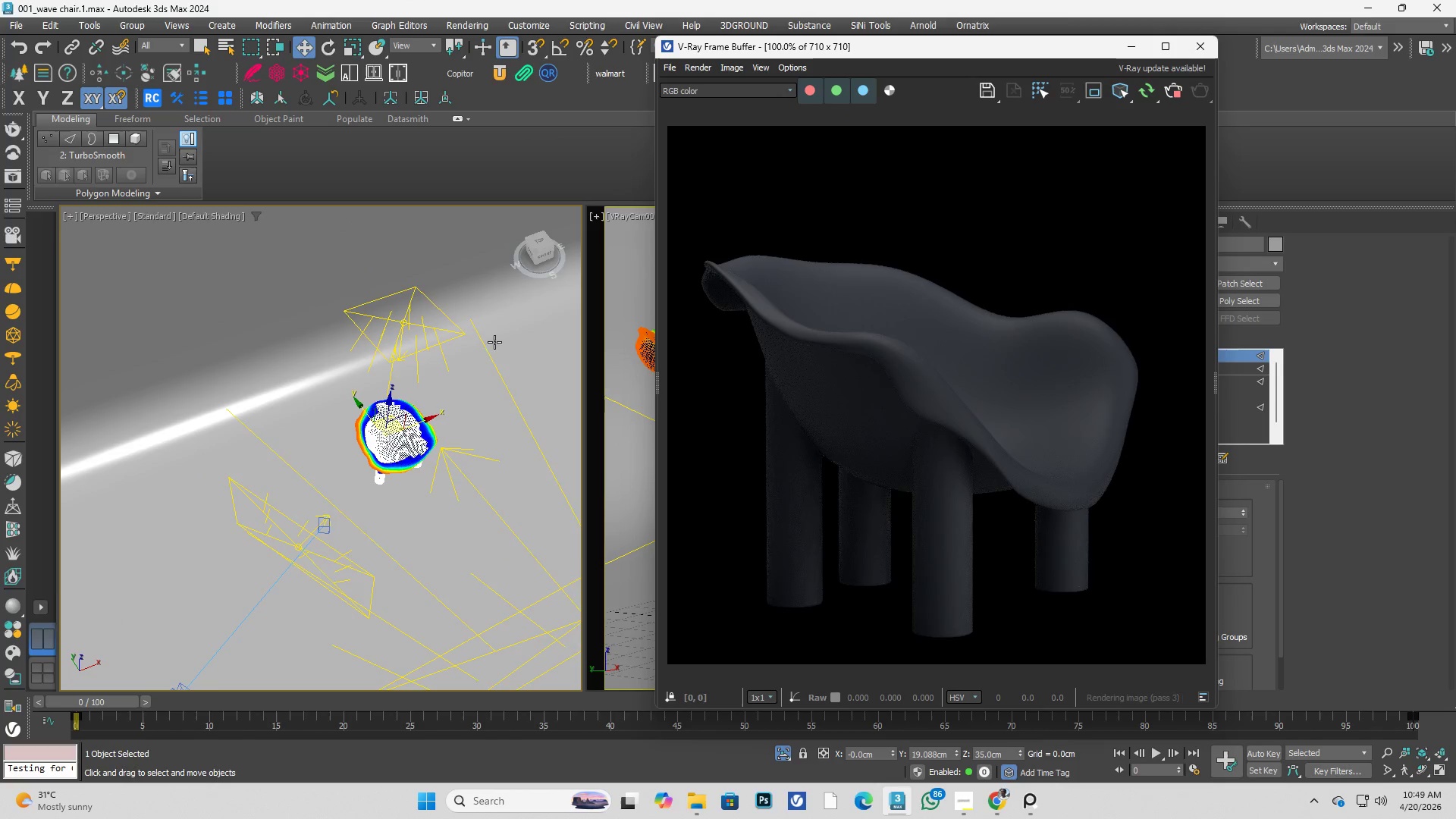 
left_click([520, 335])
 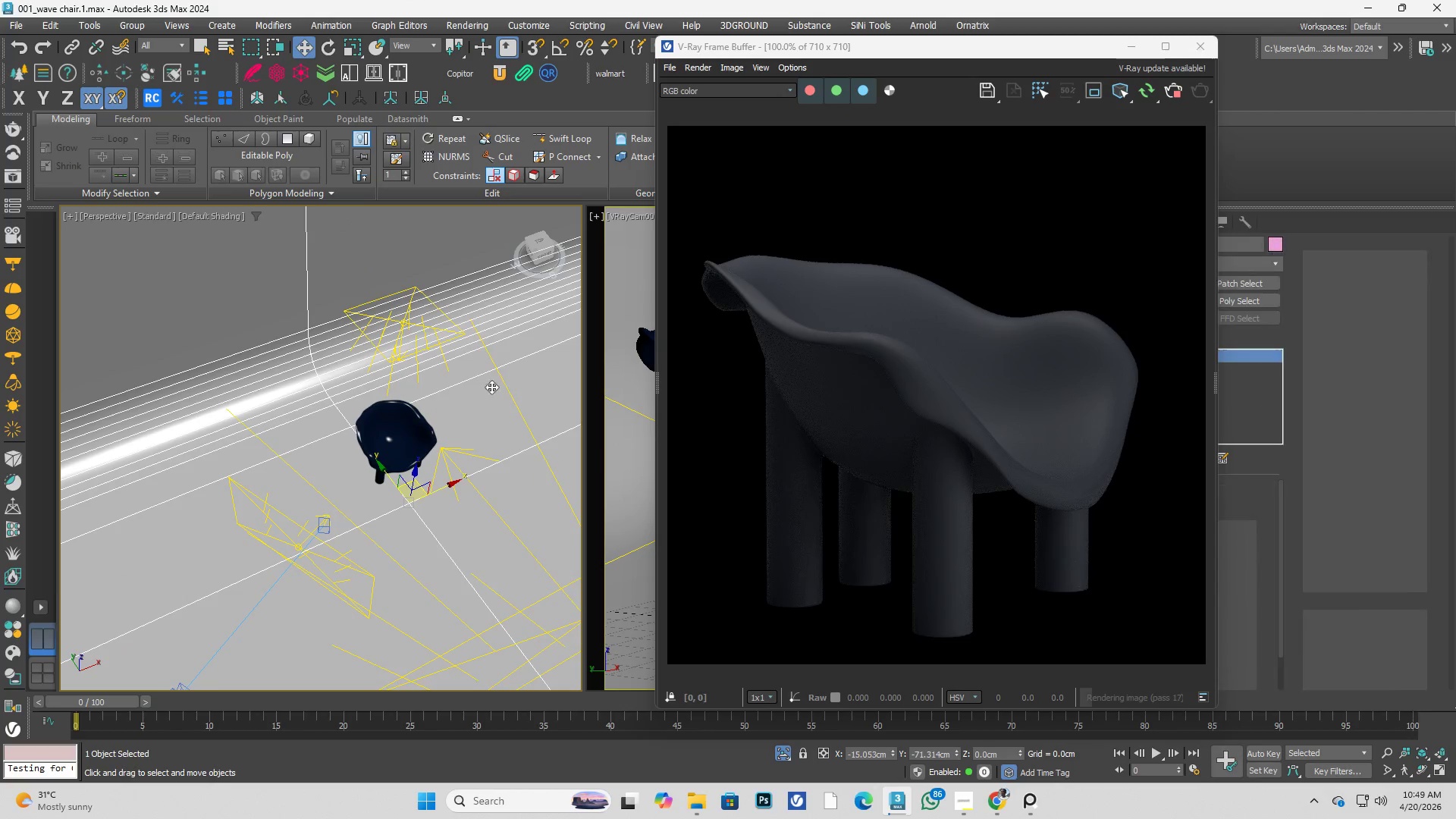 
scroll: coordinate [435, 403], scroll_direction: none, amount: 0.0
 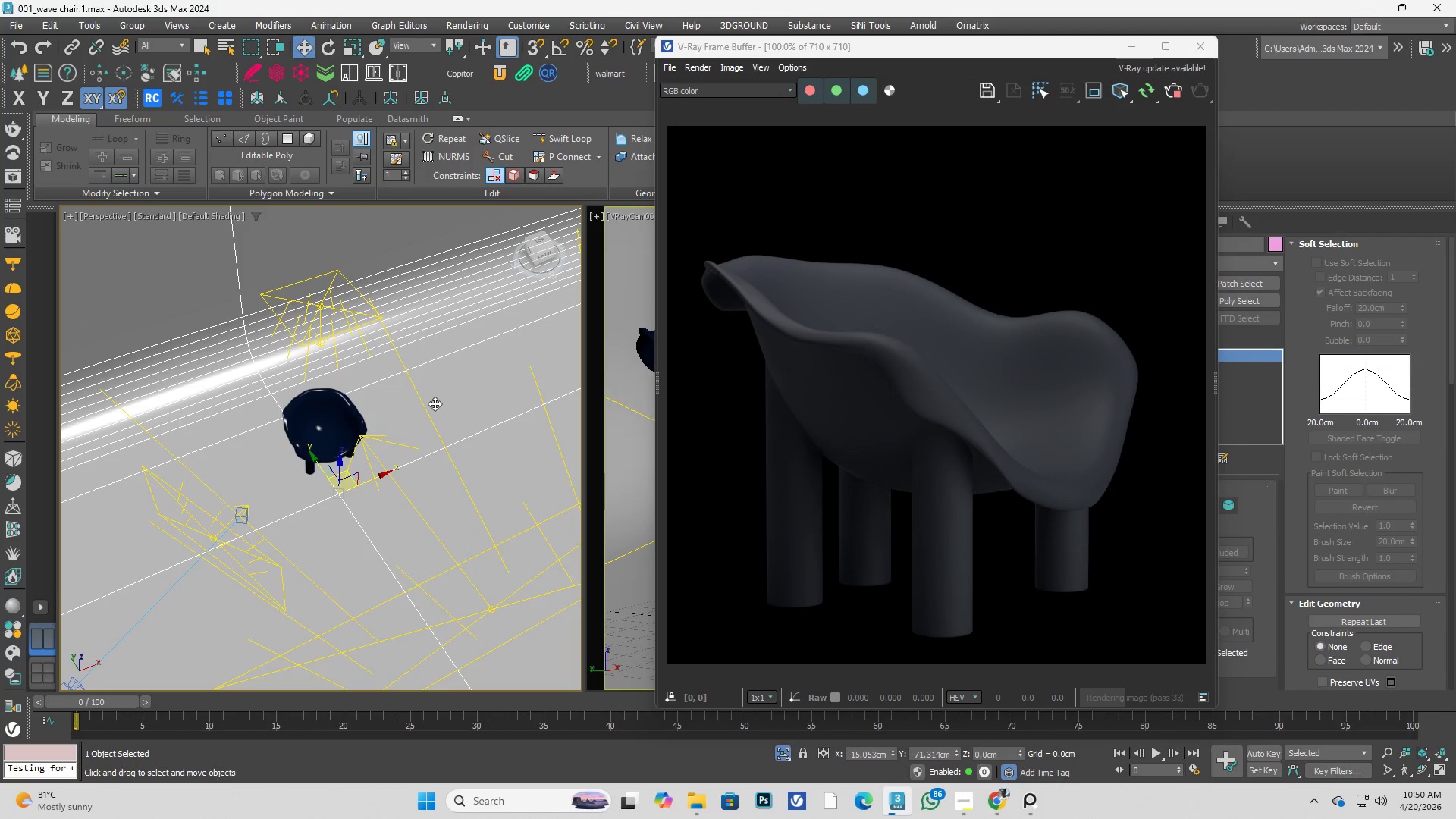 
right_click([433, 381])
 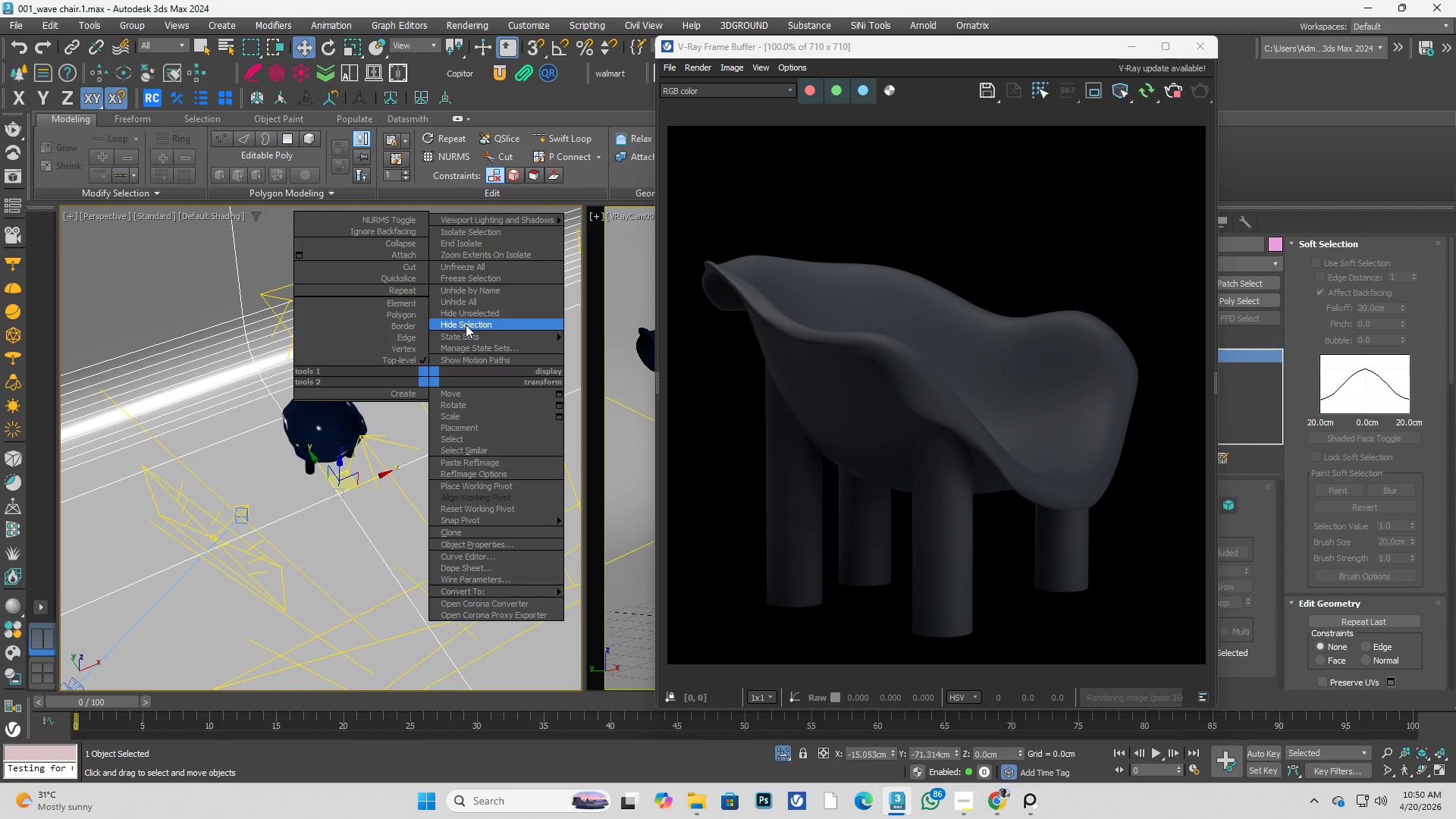 
wait(10.92)
 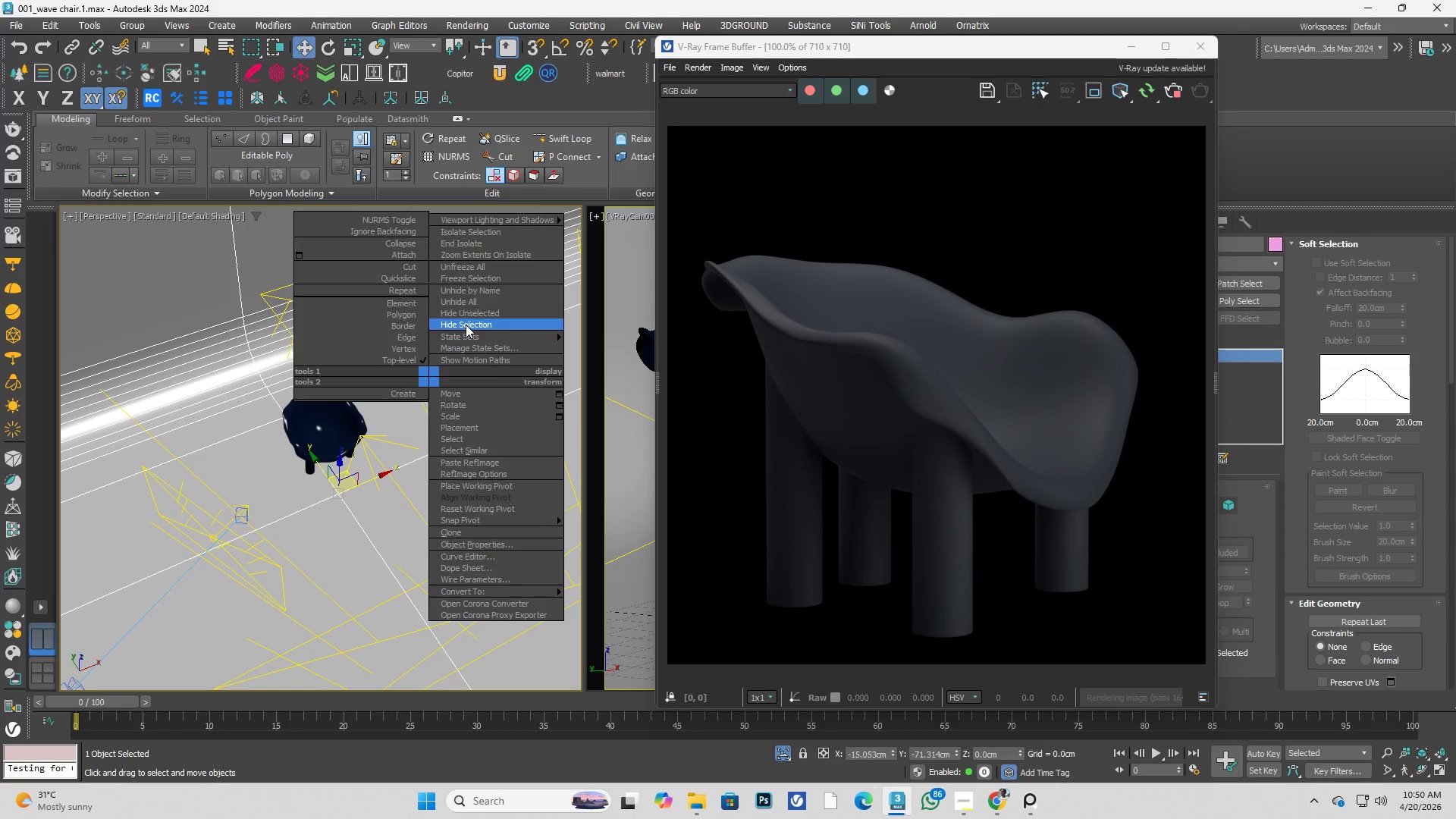 
left_click([494, 542])
 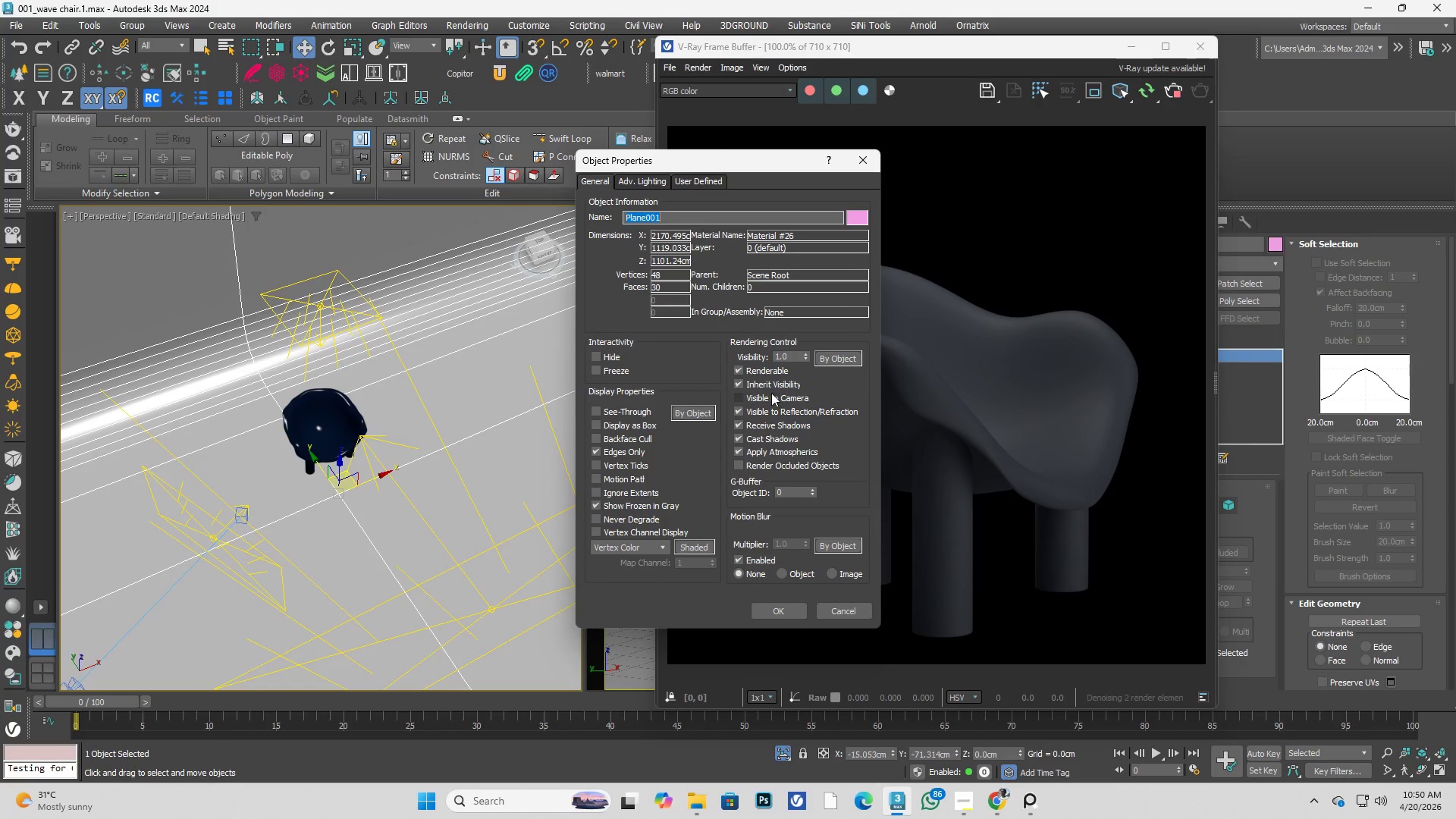 
left_click([768, 397])
 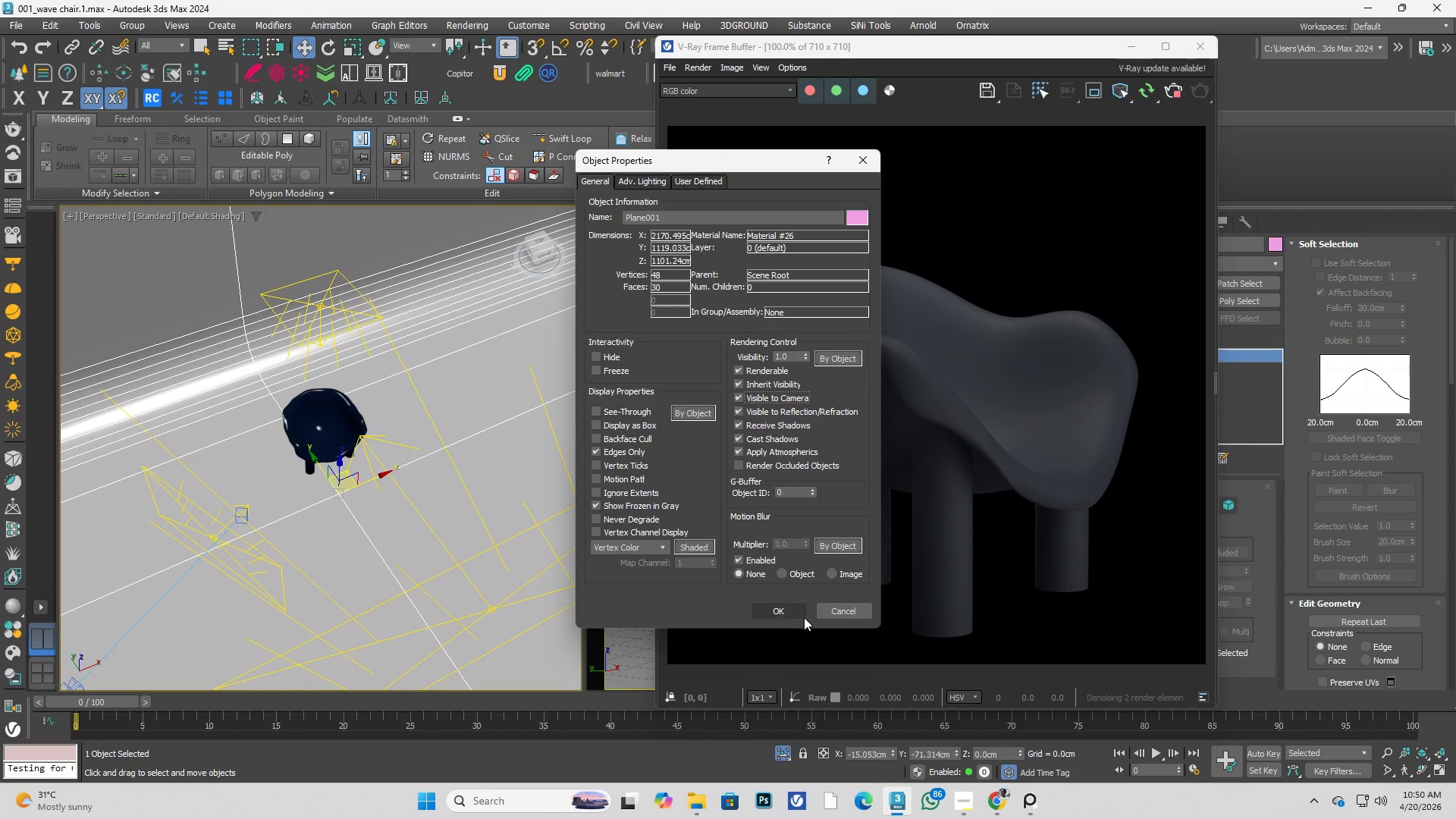 
left_click([790, 619])
 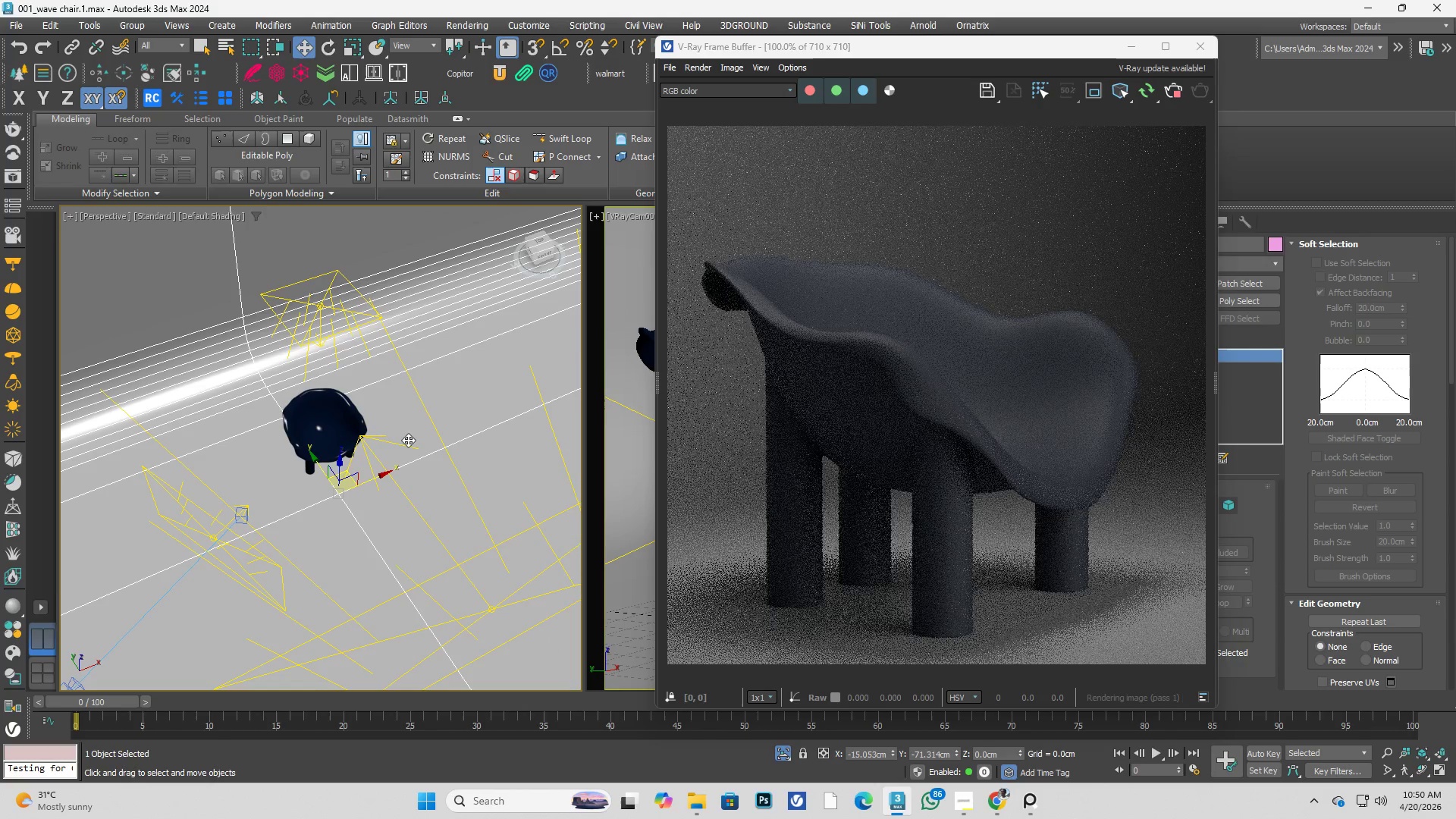 
mouse_move([372, 404])
 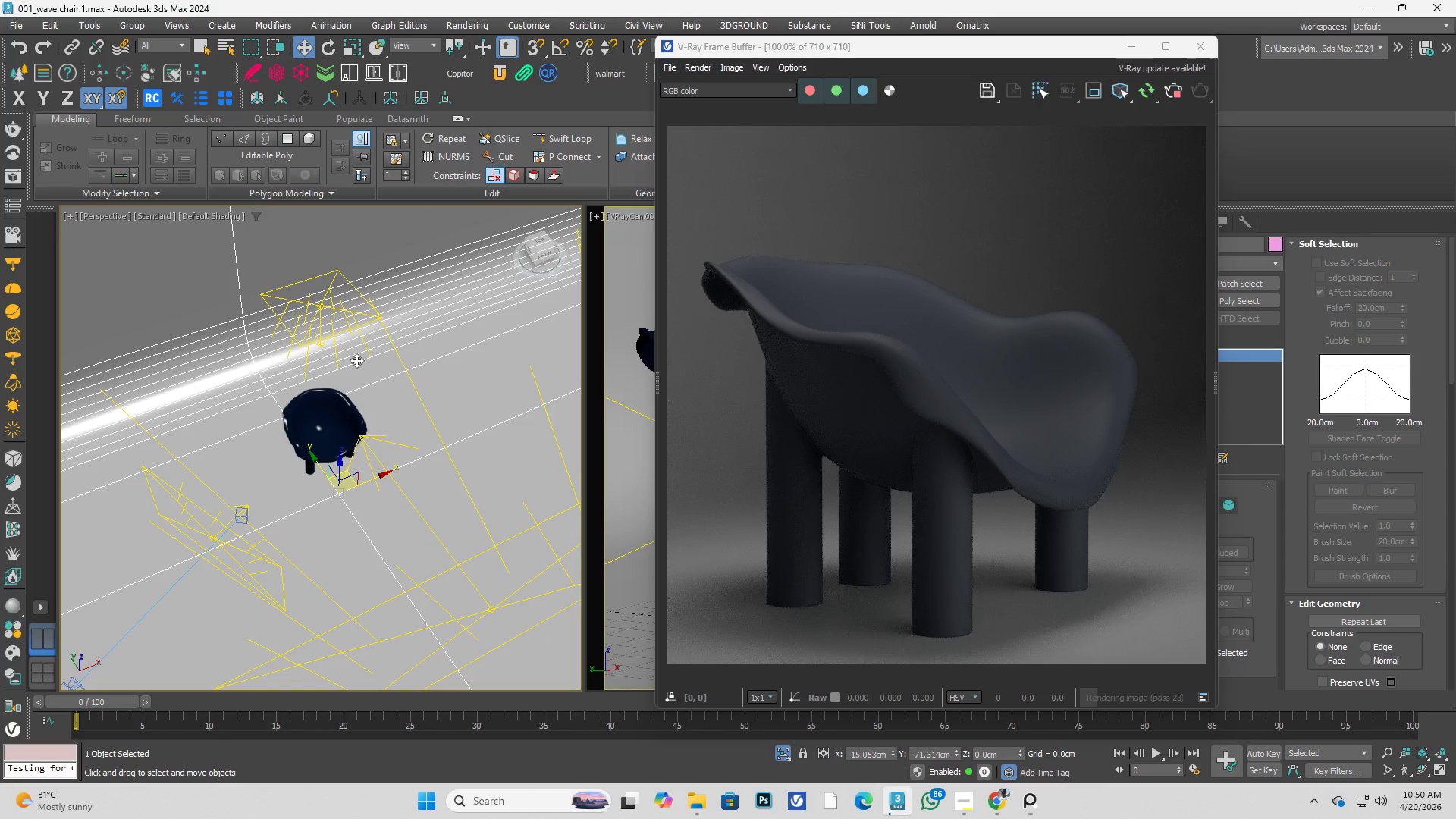 
scroll: coordinate [352, 350], scroll_direction: up, amount: 1.0
 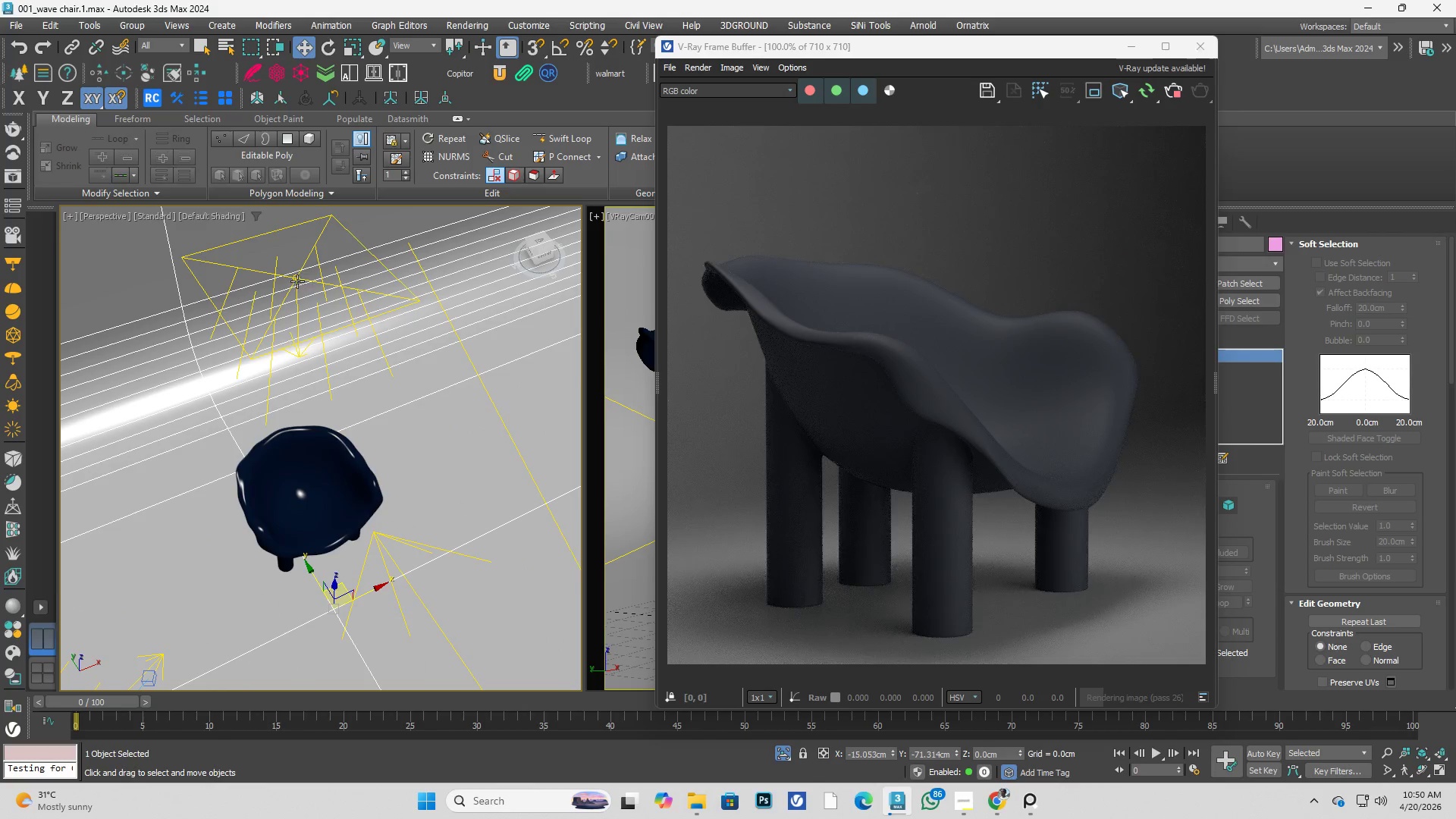 
left_click([296, 281])
 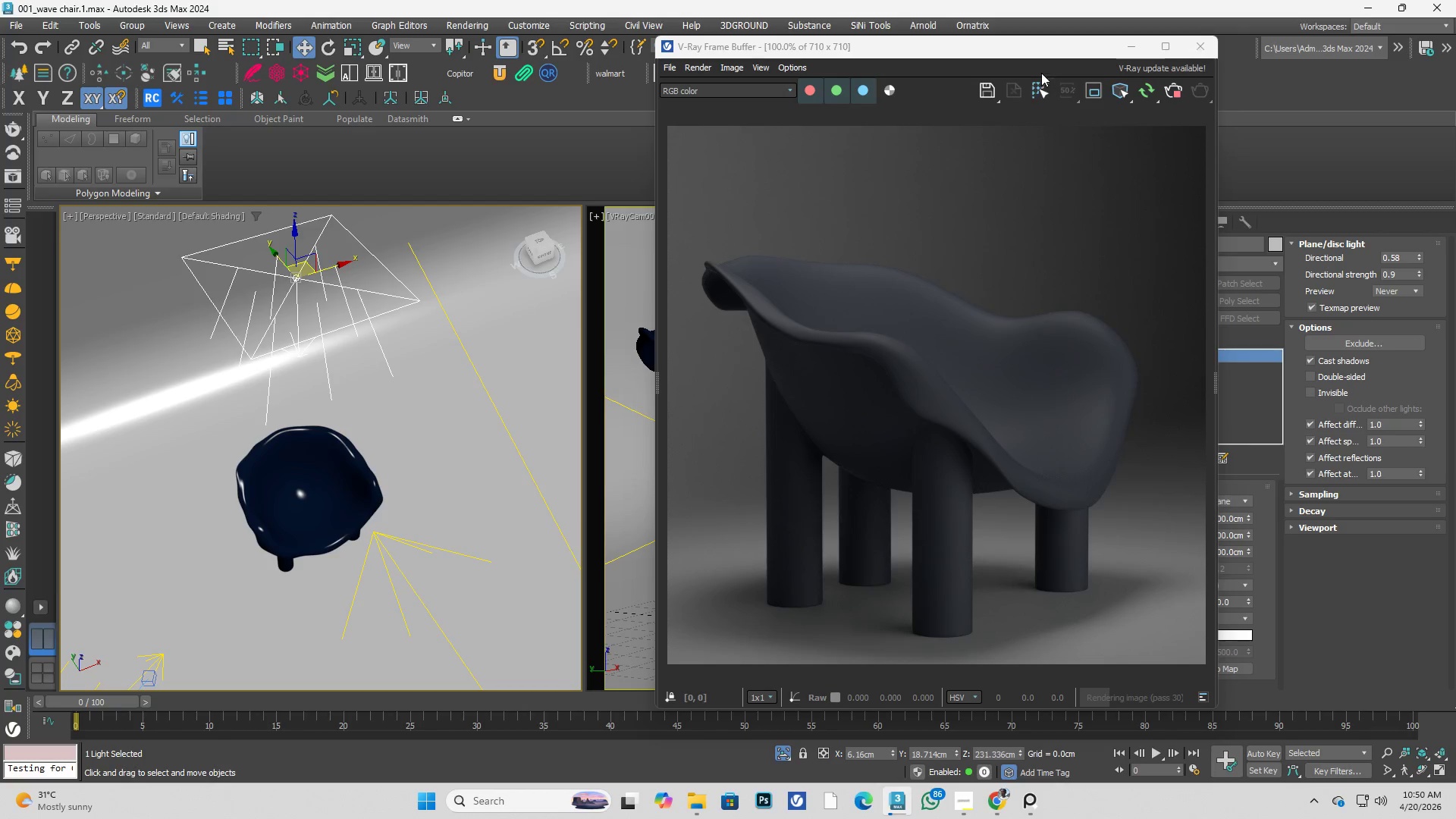 
left_click_drag(start_coordinate=[1054, 53], to_coordinate=[877, 53])
 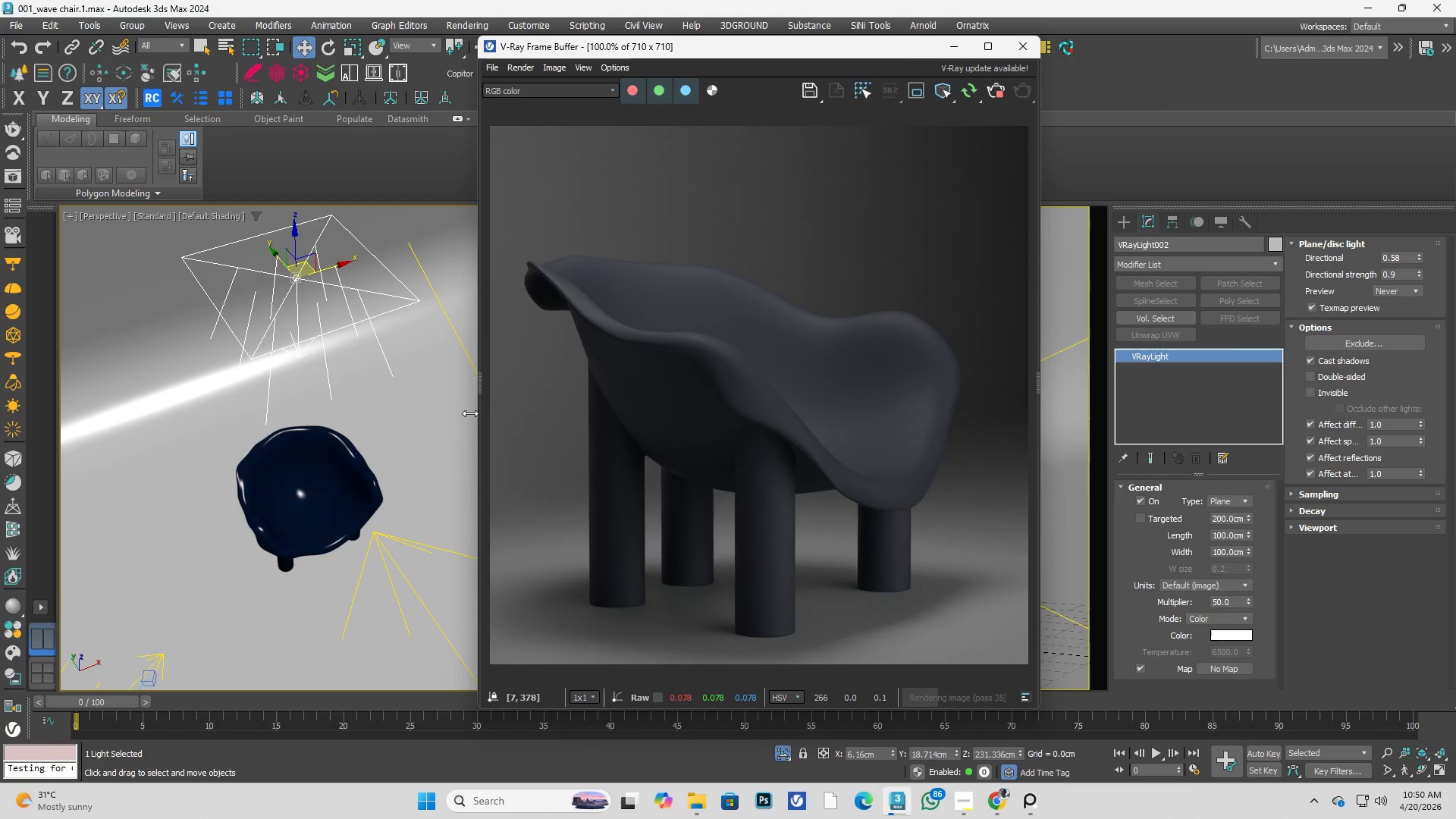 
left_click([421, 417])
 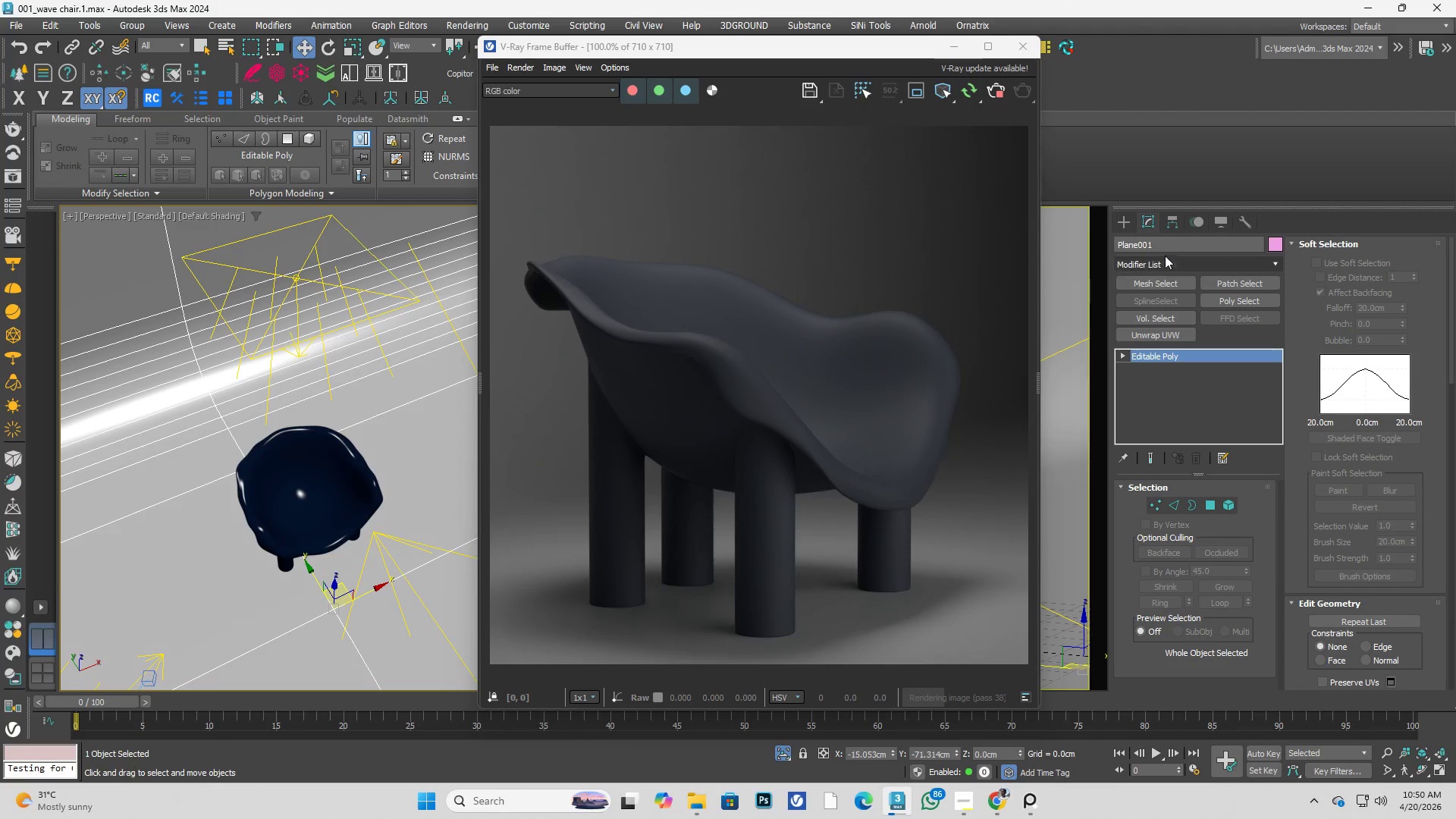 
left_click_drag(start_coordinate=[1164, 247], to_coordinate=[1042, 247])
 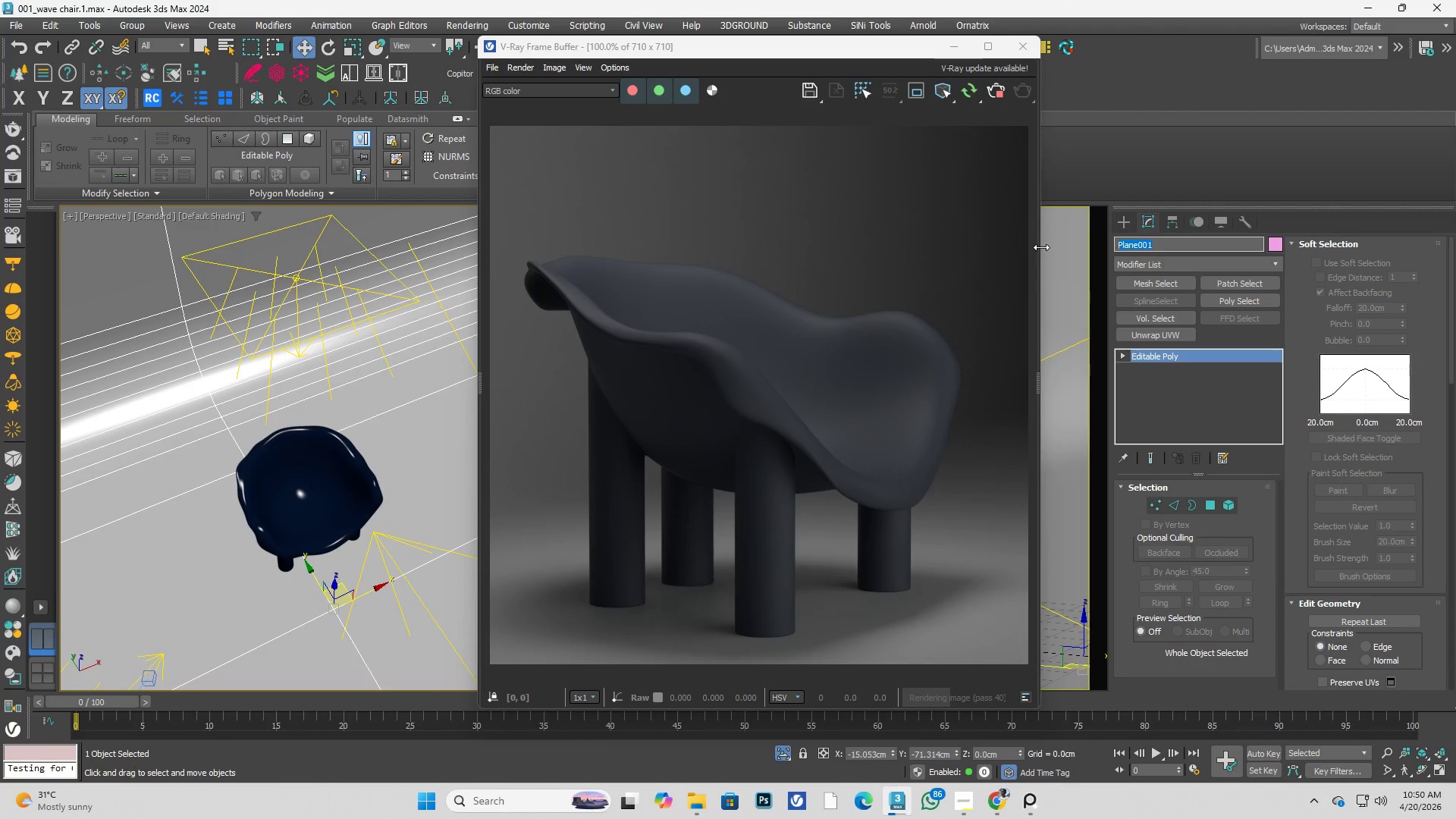 
key(Backspace)
type(b)
key(Backspace)
key(Backspace)
type(Back grounf)
 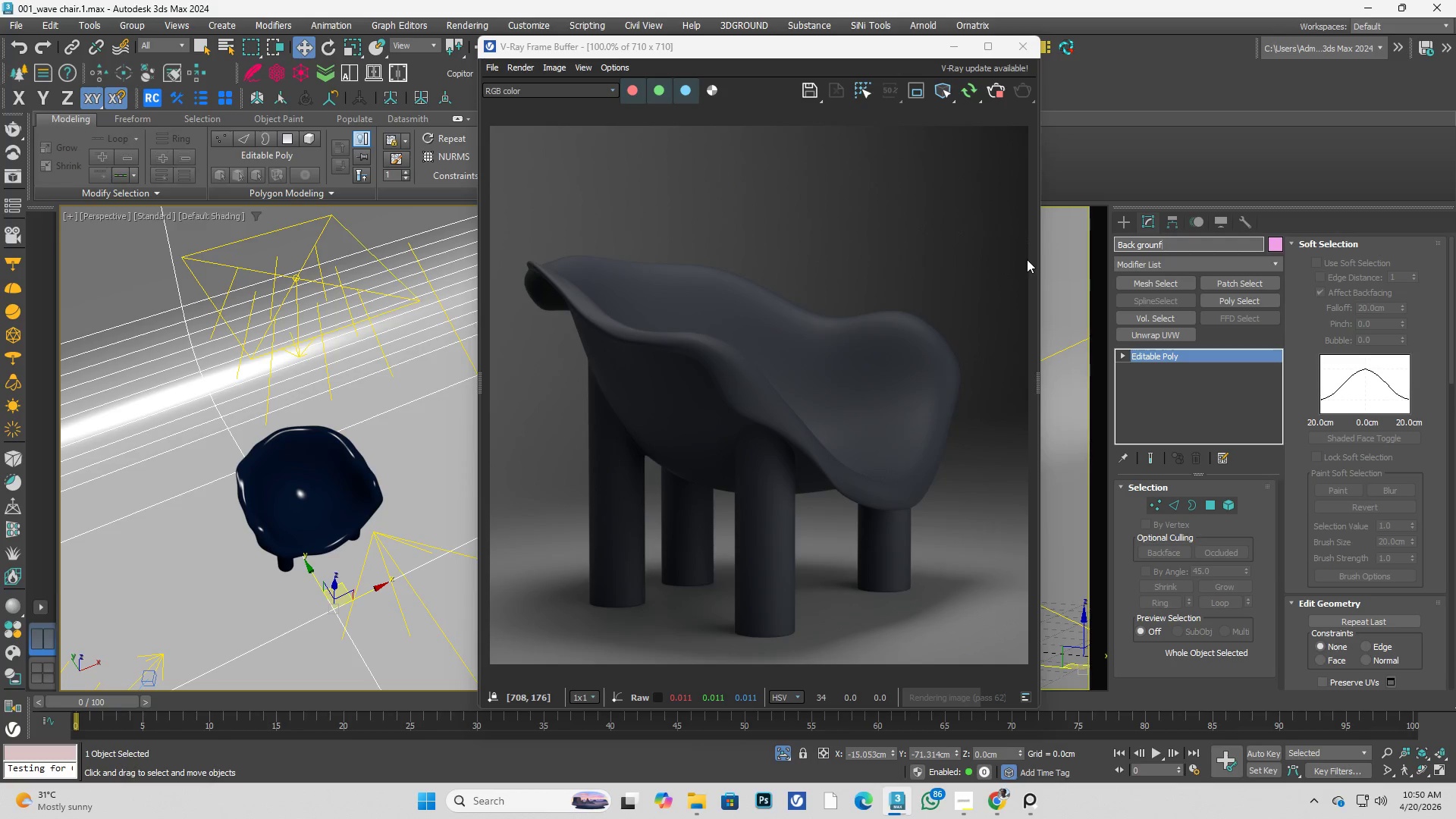 
key(Backspace)
 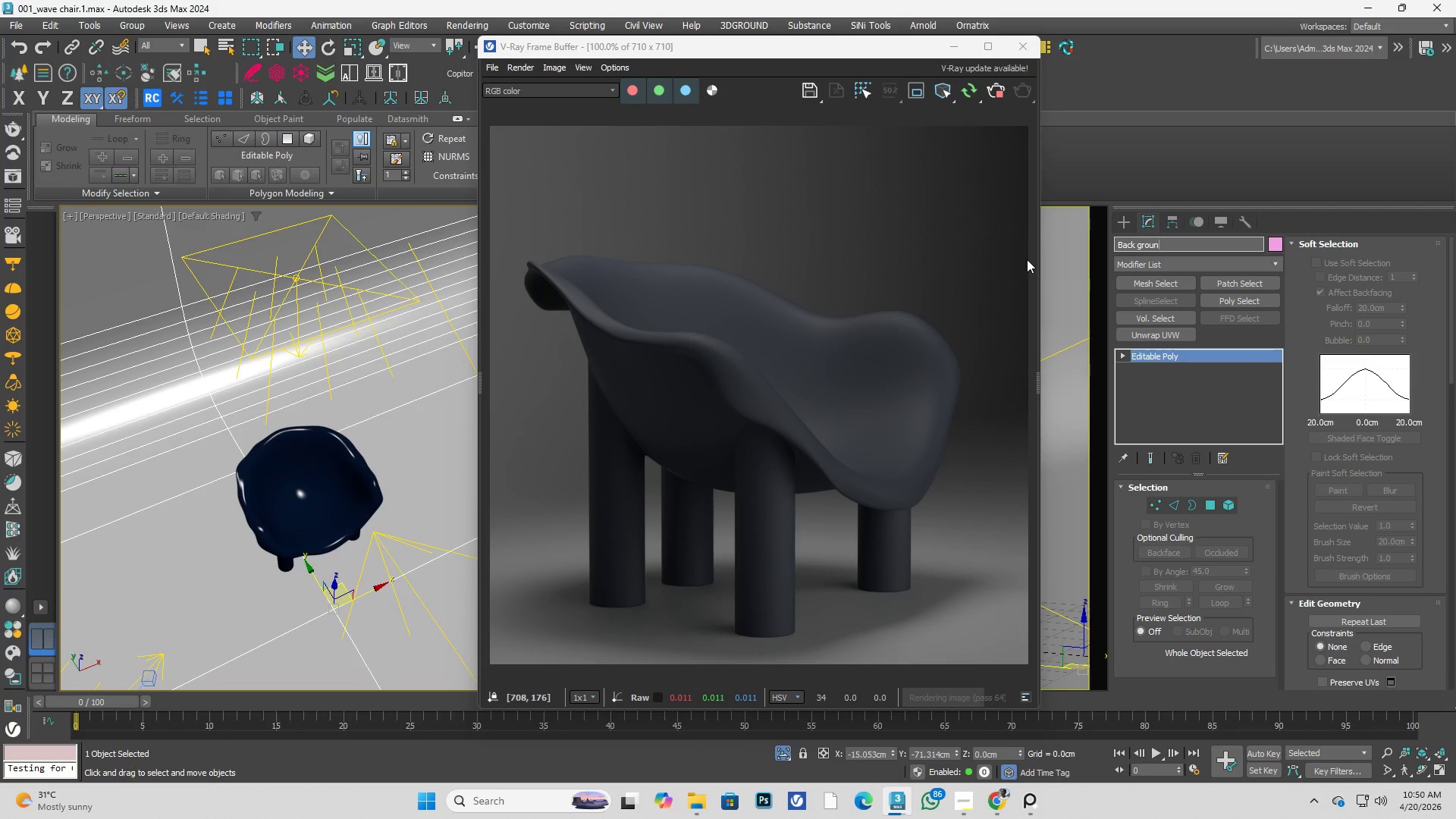 
key(D)
 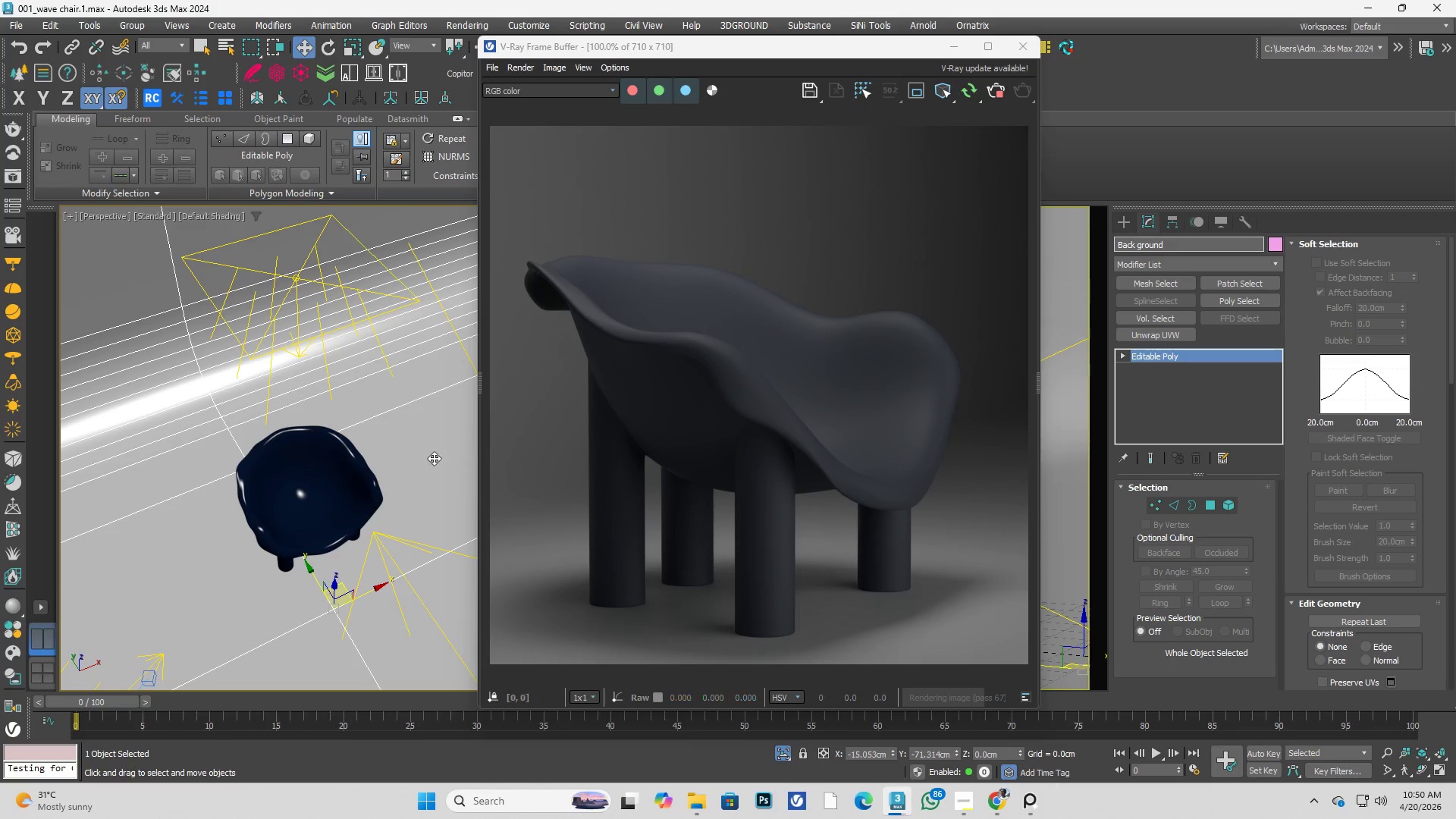 
left_click([362, 491])
 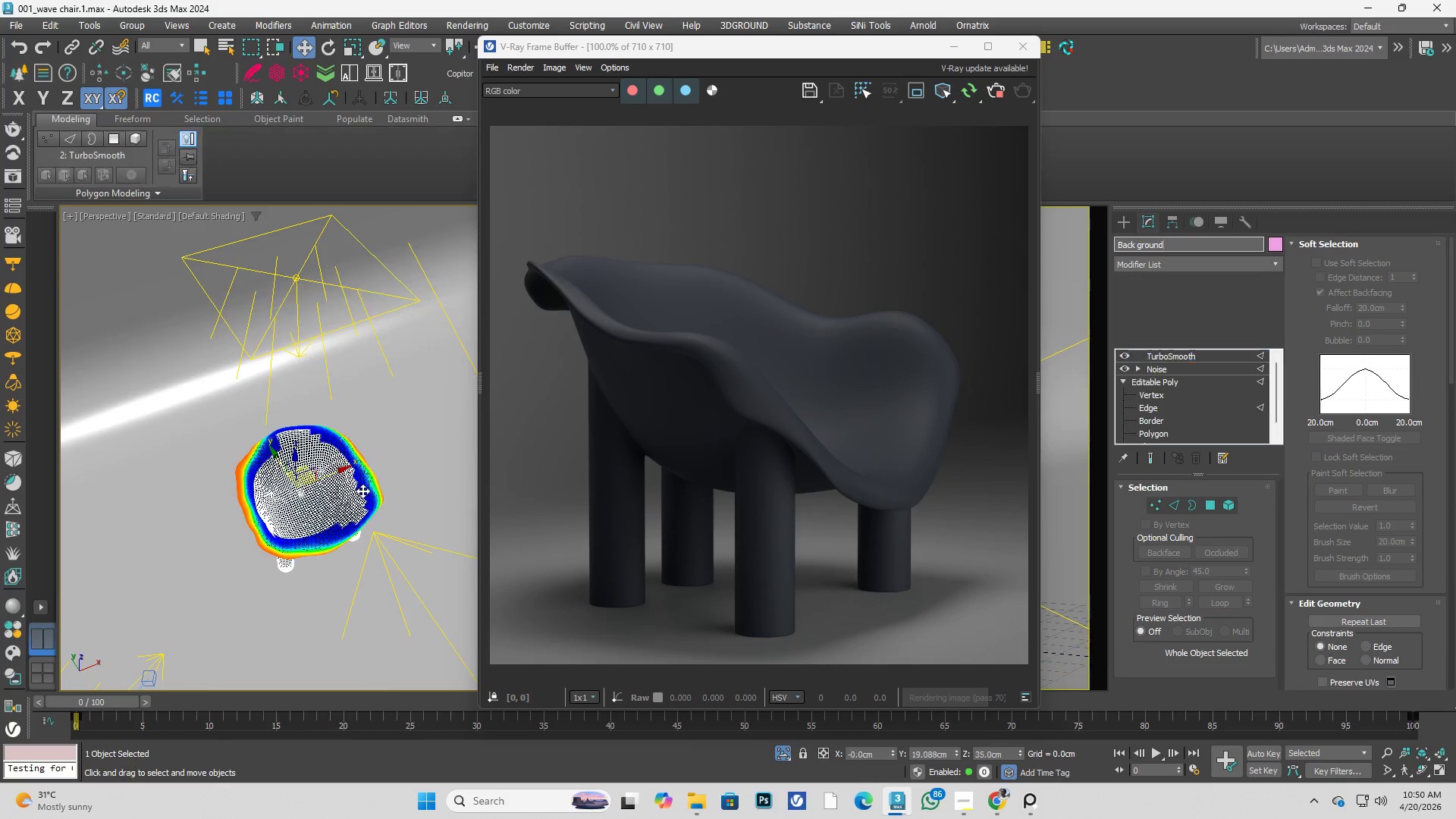 
key(Control+S)
 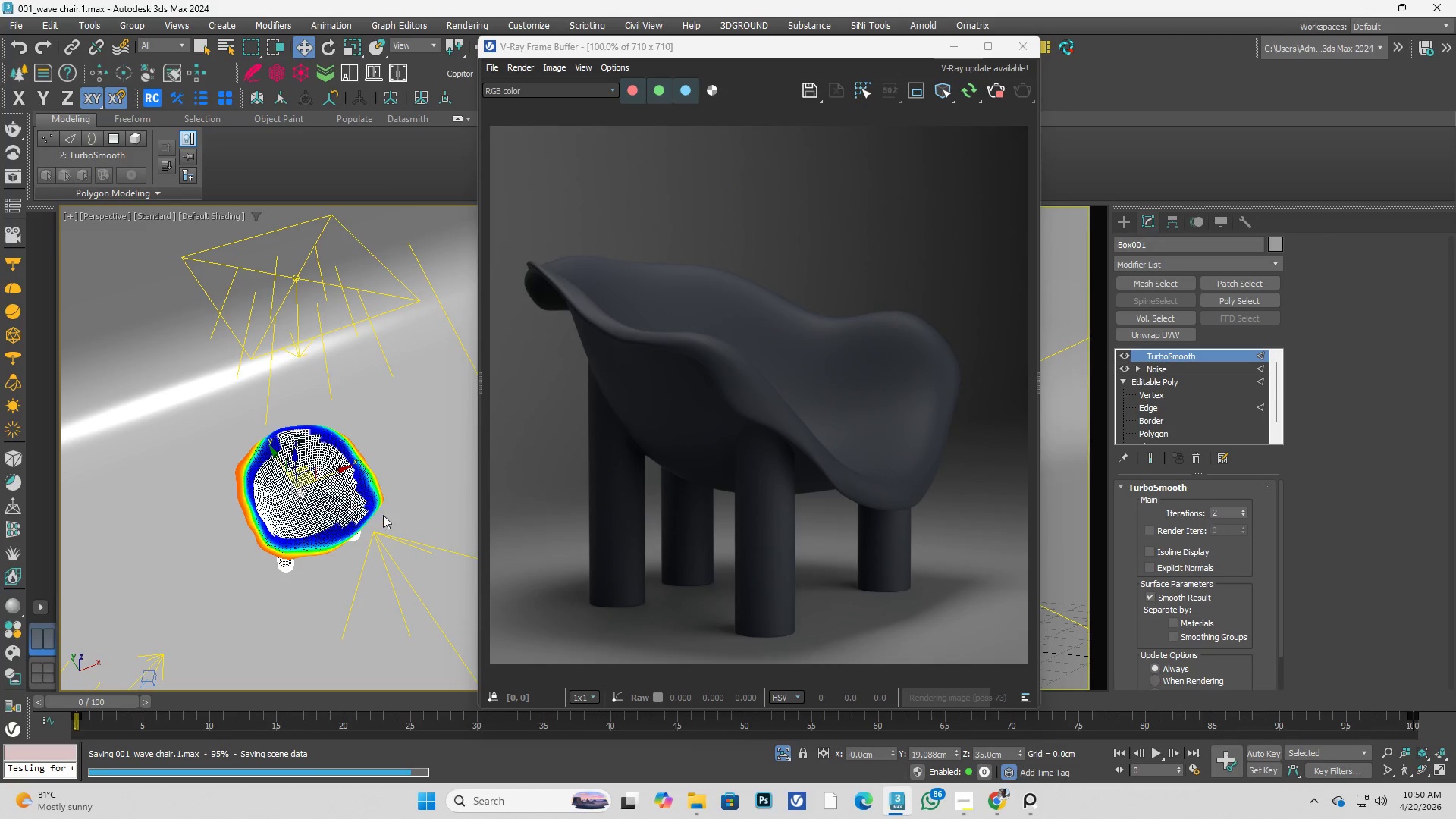 
left_click([327, 488])
 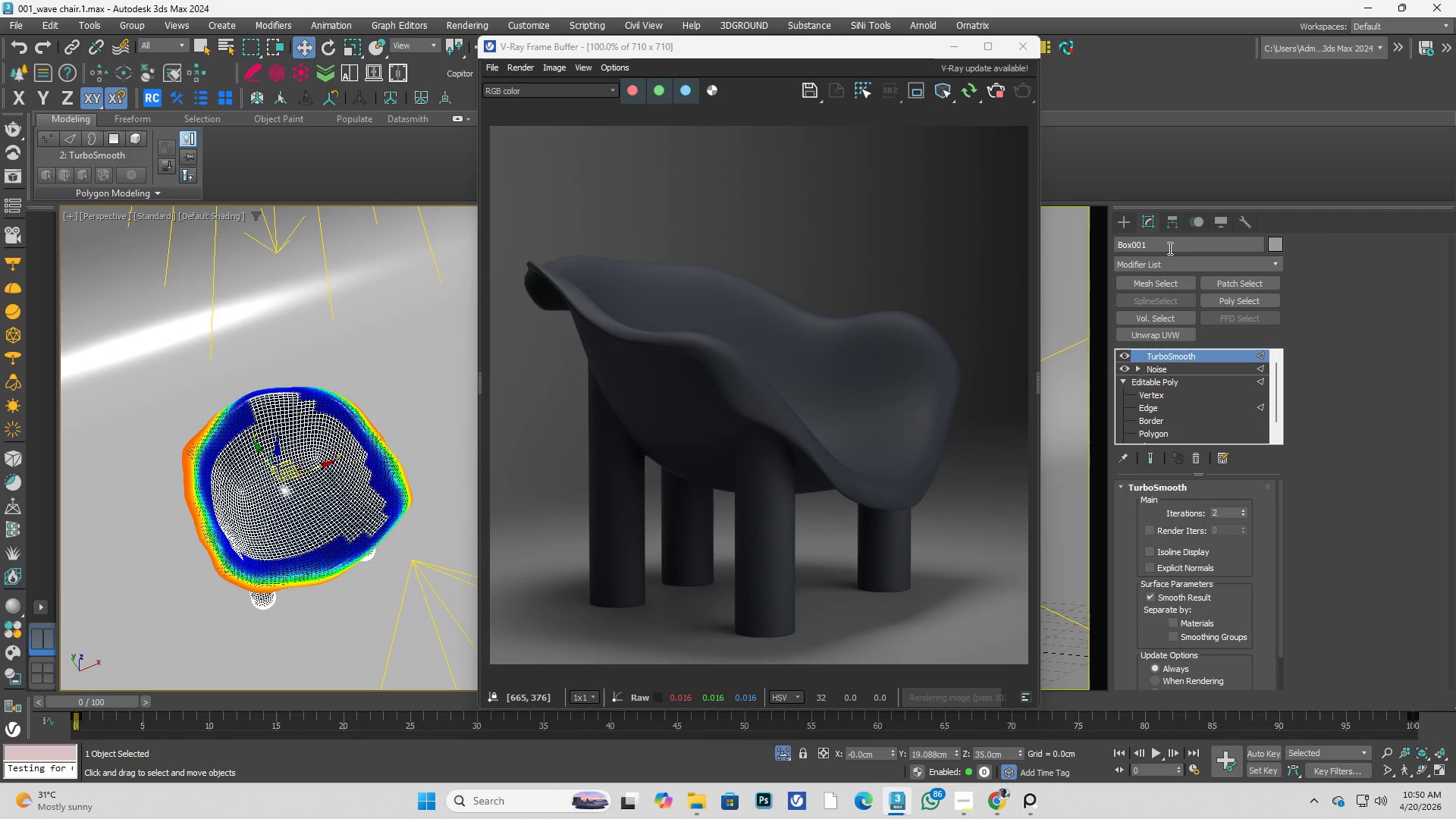 
scroll: coordinate [327, 488], scroll_direction: up, amount: 1.0
 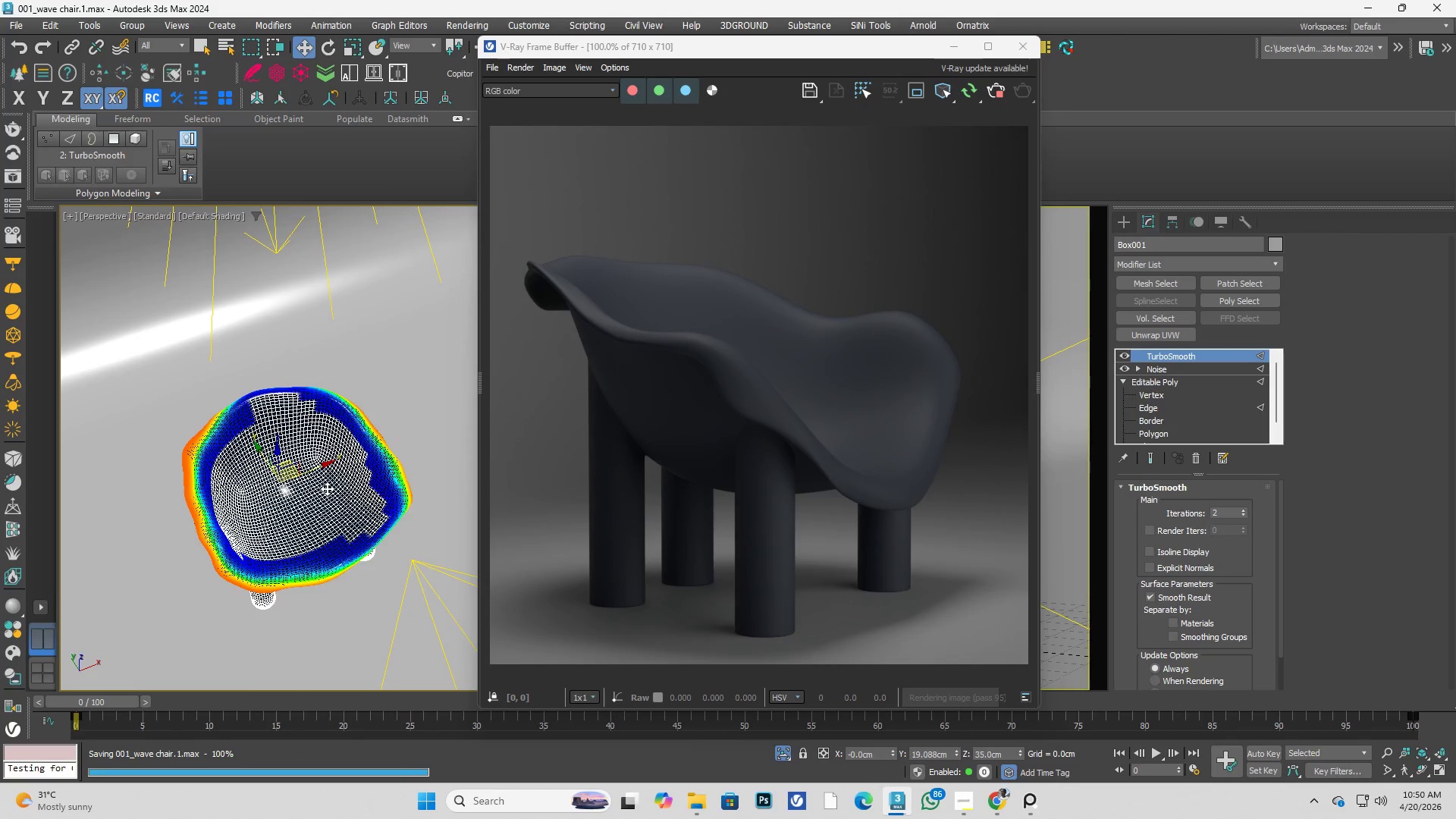 
left_click_drag(start_coordinate=[1163, 246], to_coordinate=[1090, 246])
 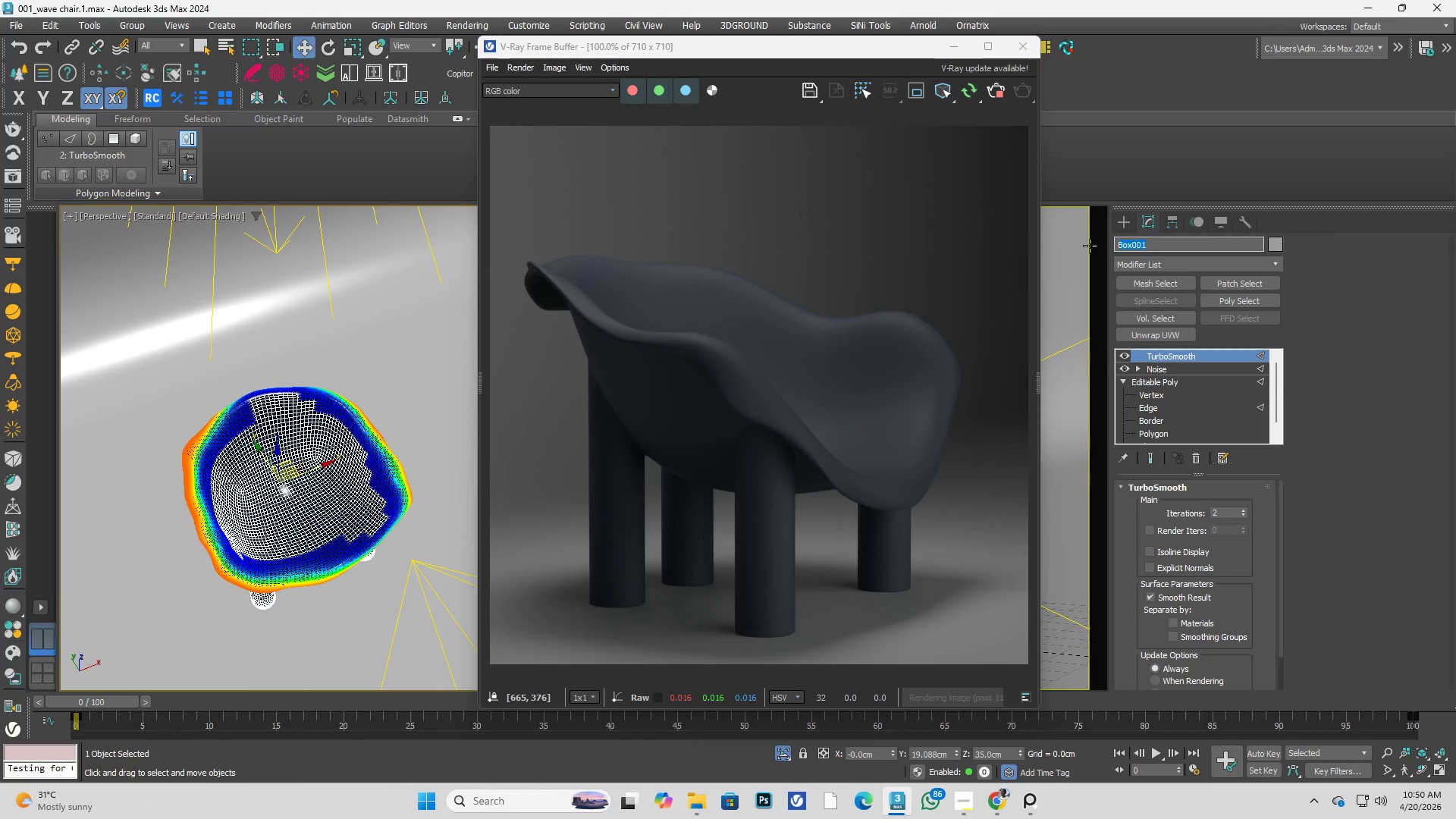 
key(Backspace)
type(chair)
 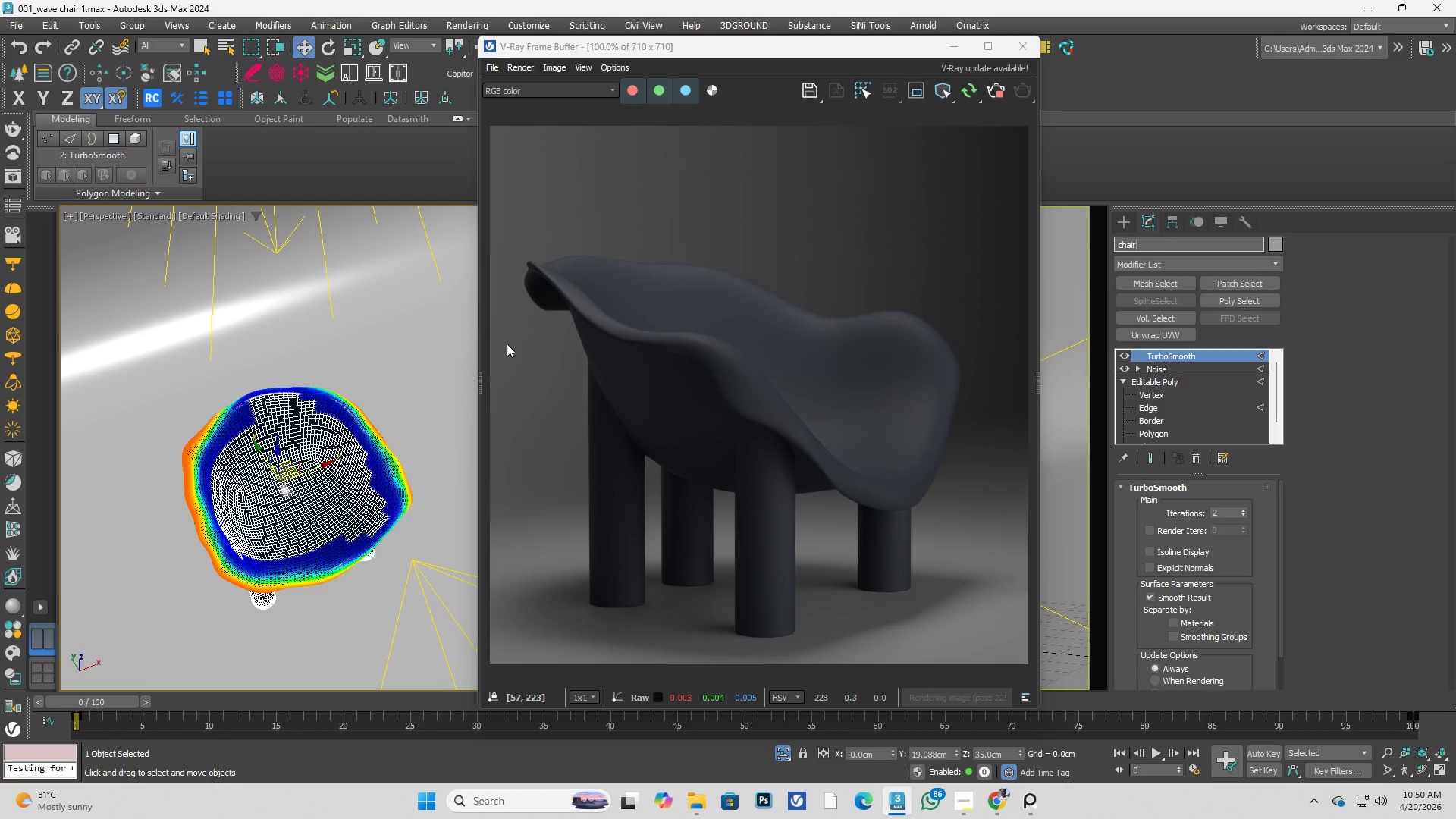 
left_click([410, 369])
 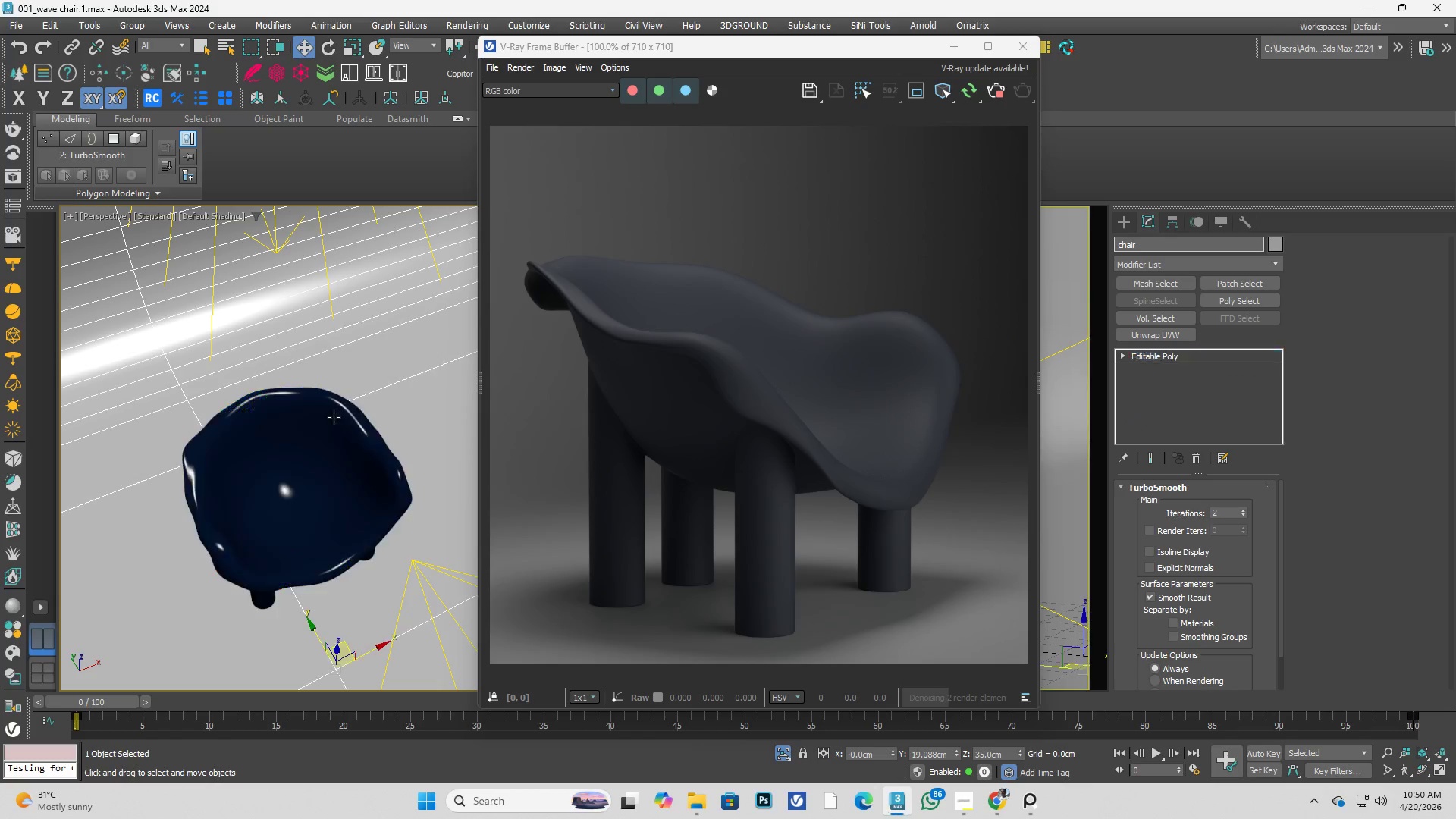 
scroll: coordinate [328, 428], scroll_direction: down, amount: 1.0
 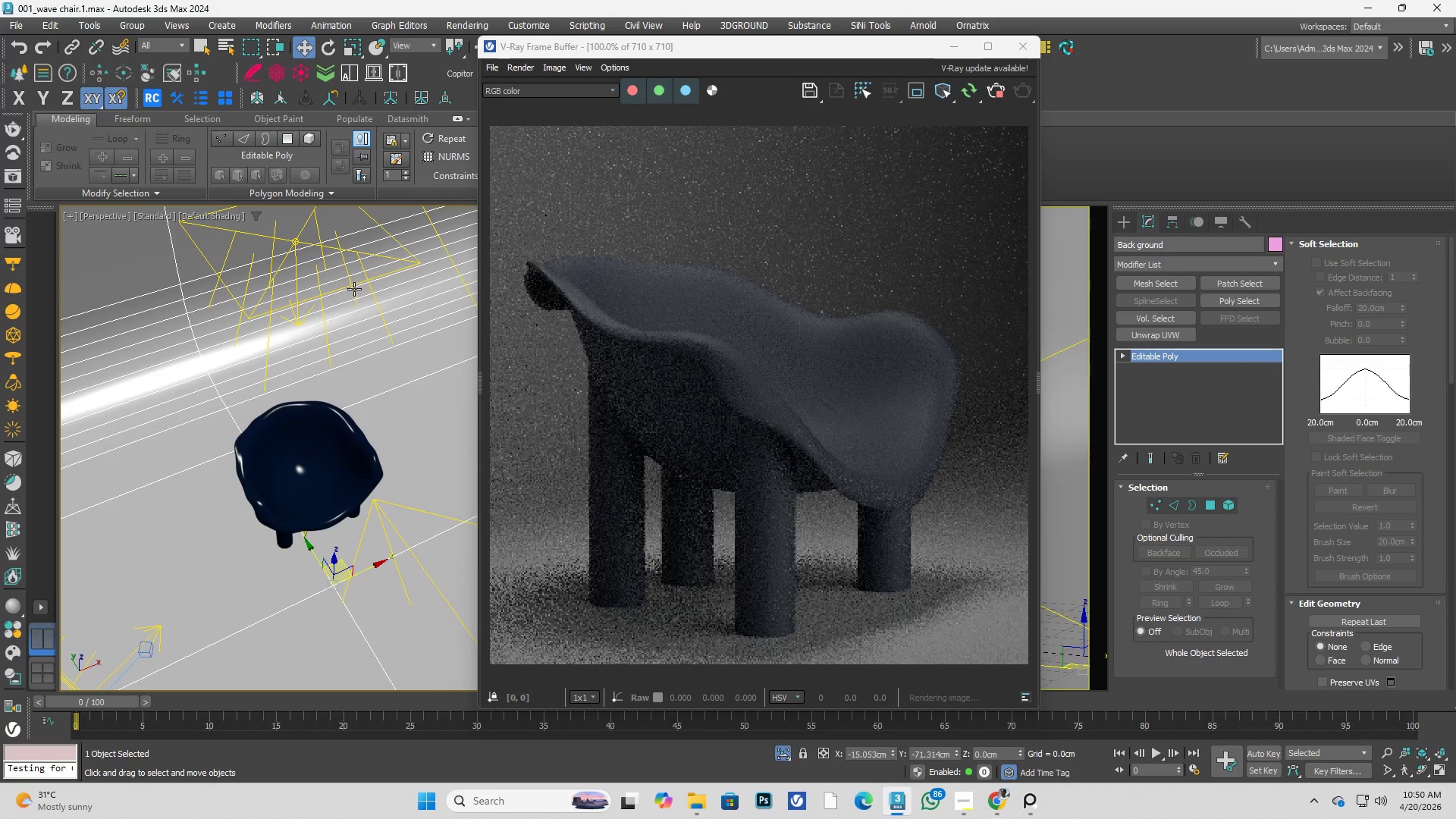 
left_click([351, 288])
 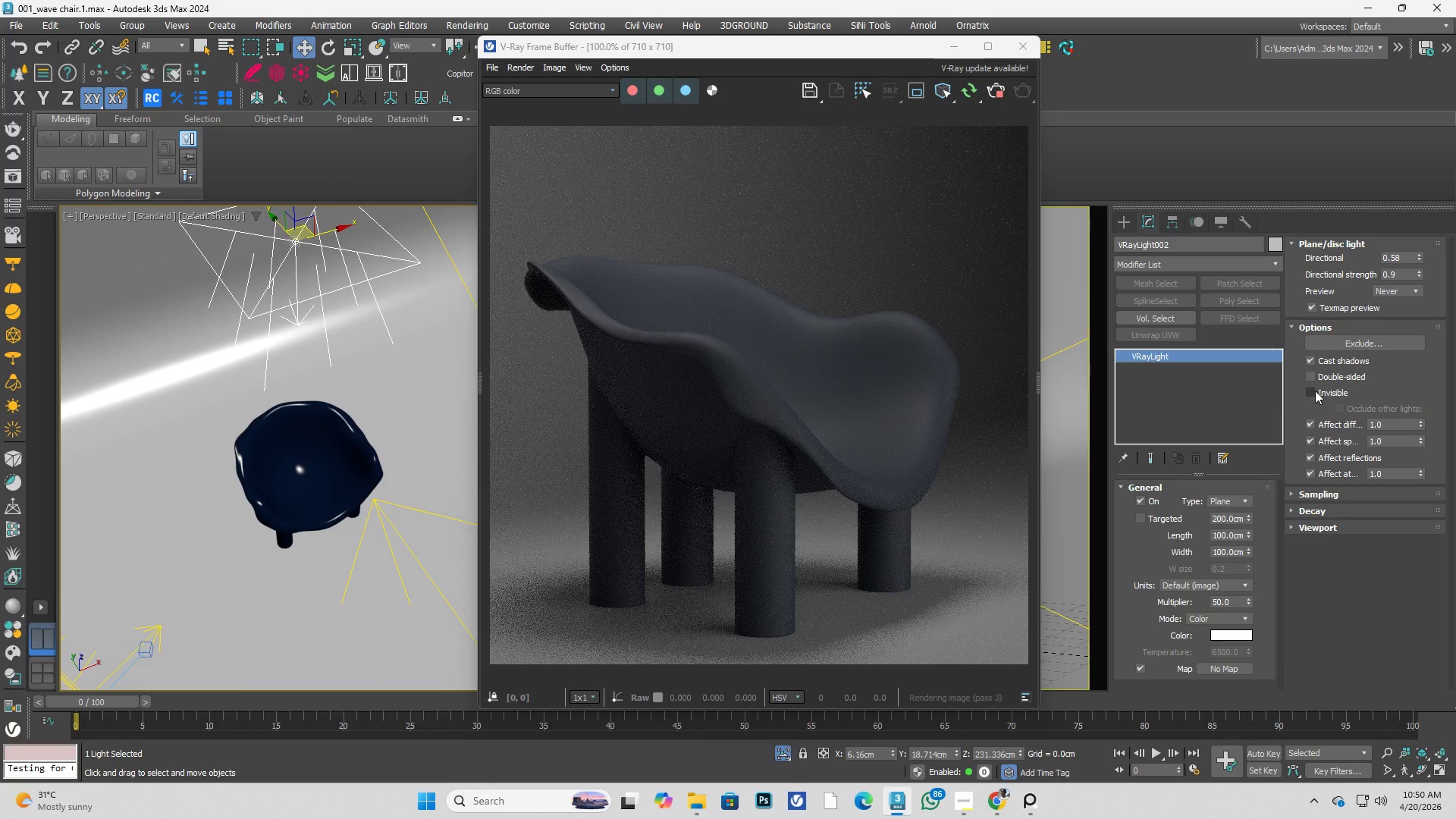 
left_click([1354, 343])
 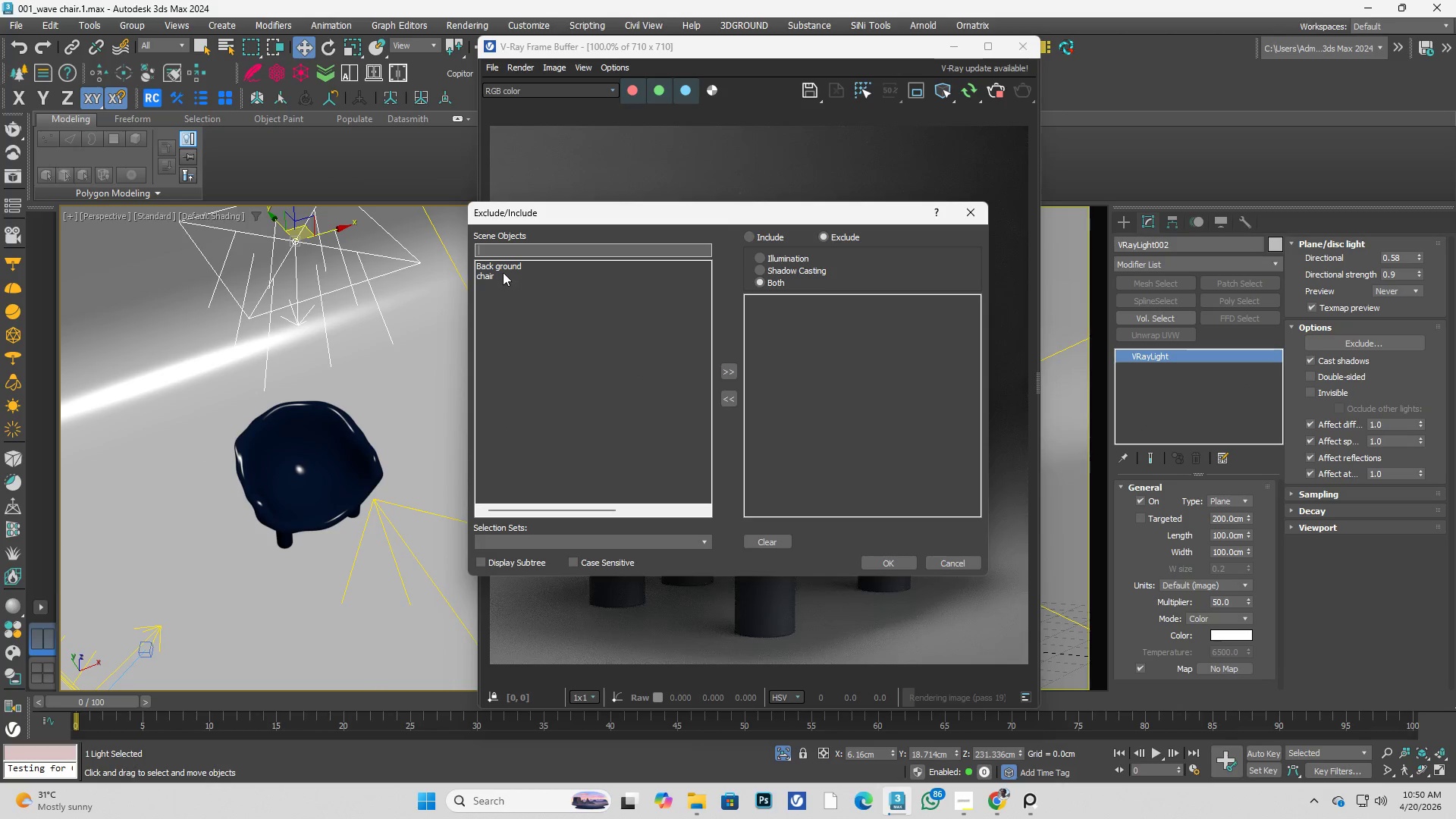 
left_click([504, 264])
 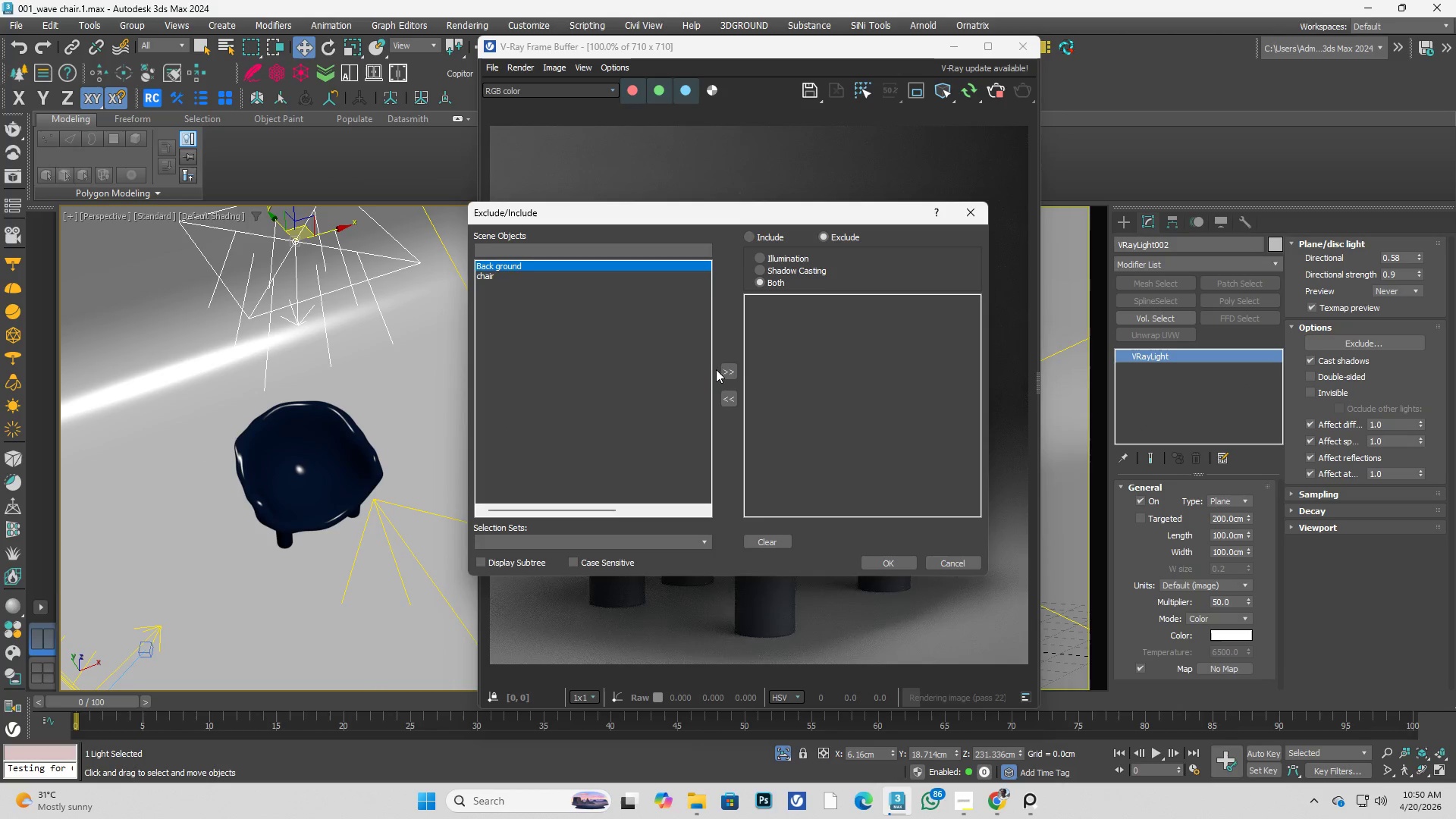 
left_click([723, 369])
 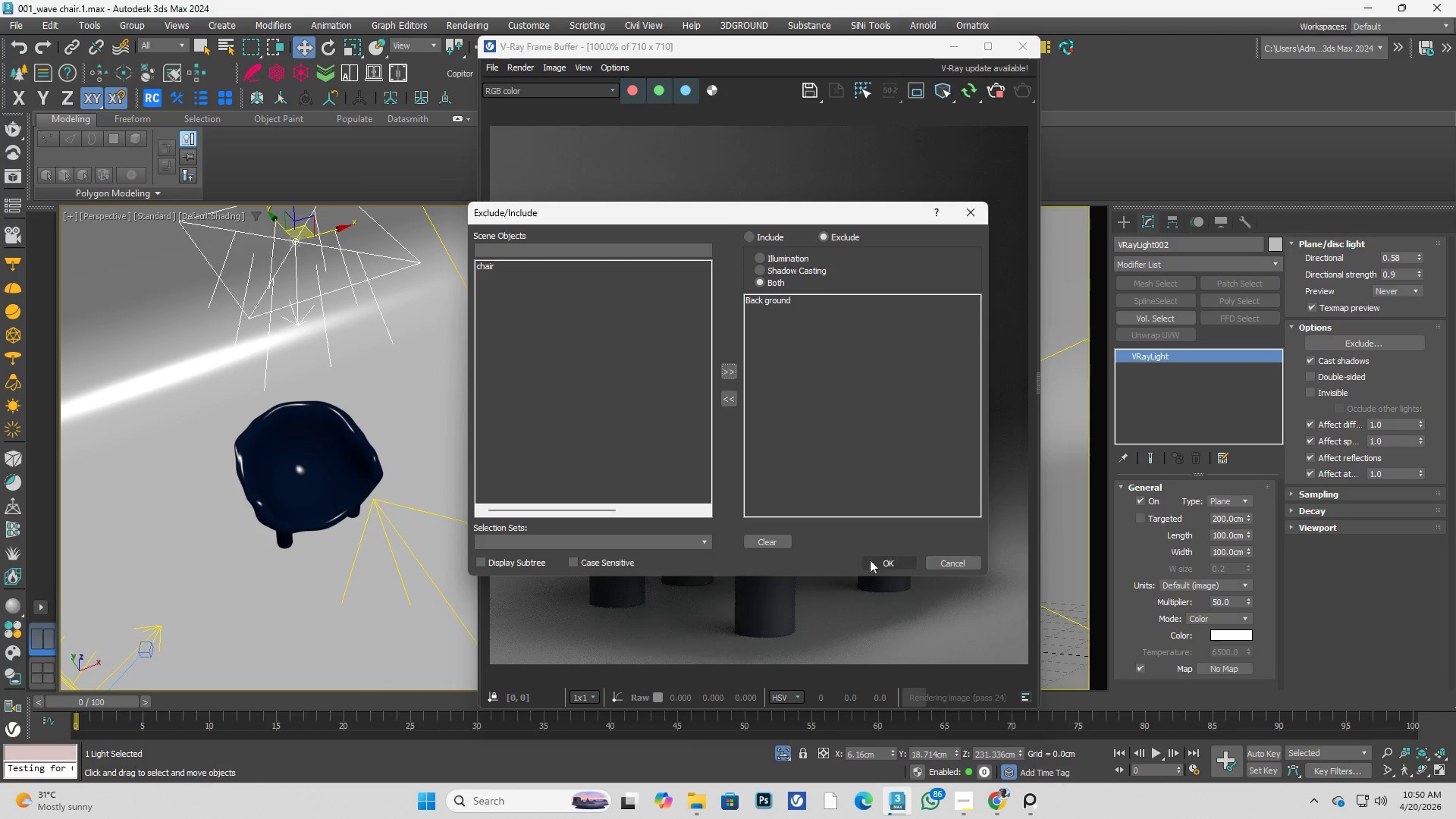 
left_click([883, 563])
 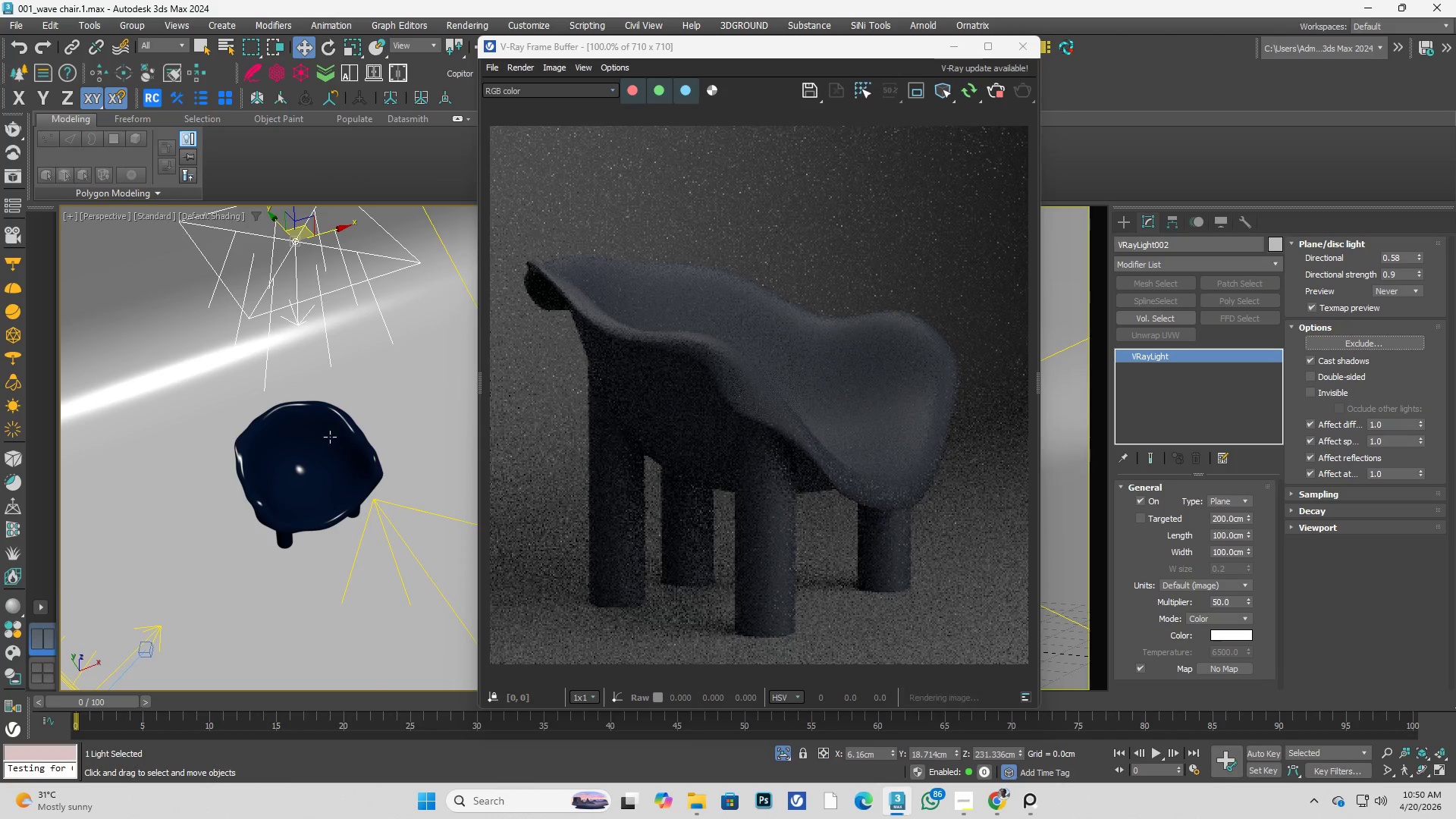 
scroll: coordinate [314, 441], scroll_direction: down, amount: 3.0
 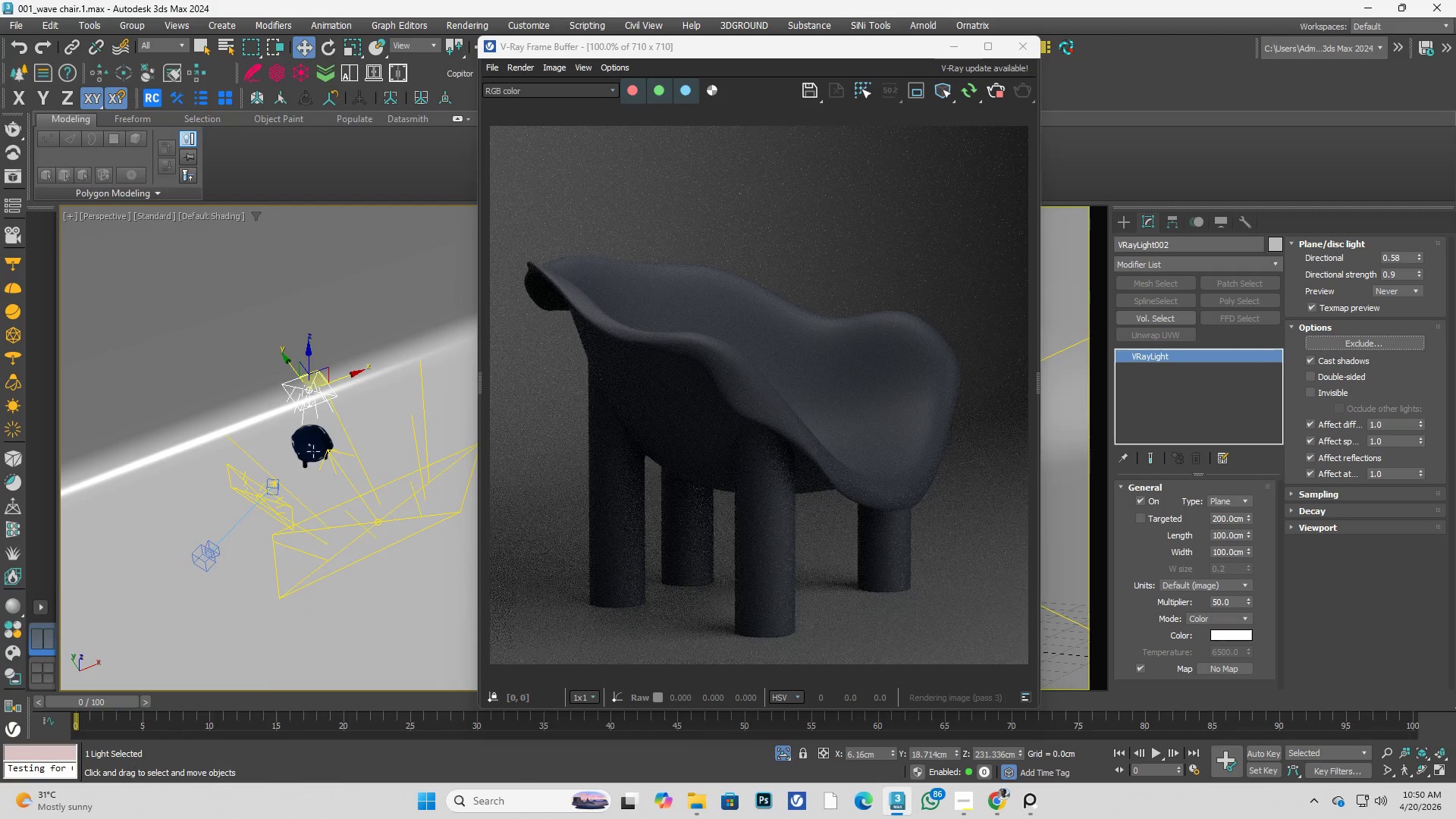 
scroll: coordinate [295, 516], scroll_direction: up, amount: 2.0
 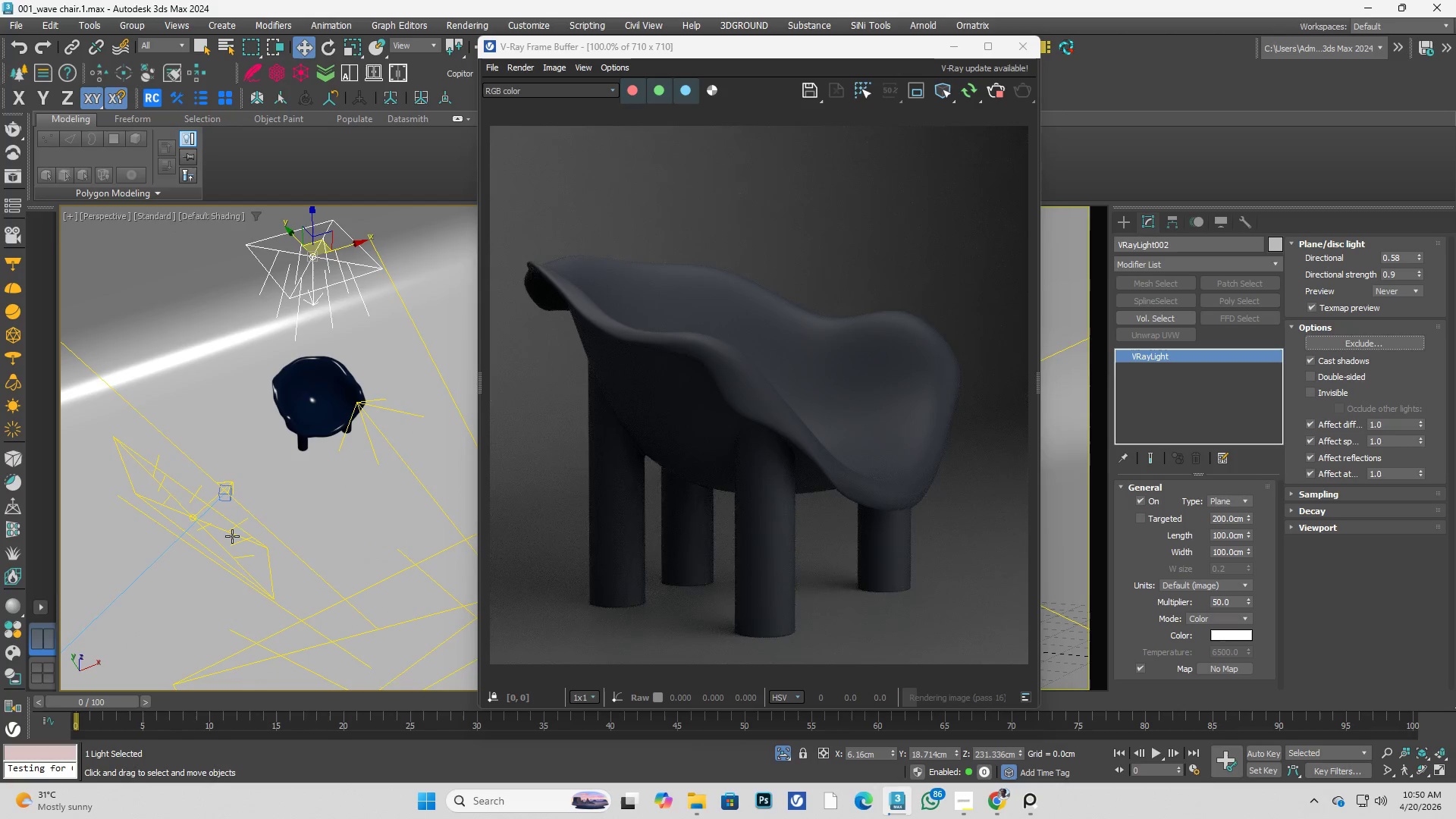 
left_click([232, 536])
 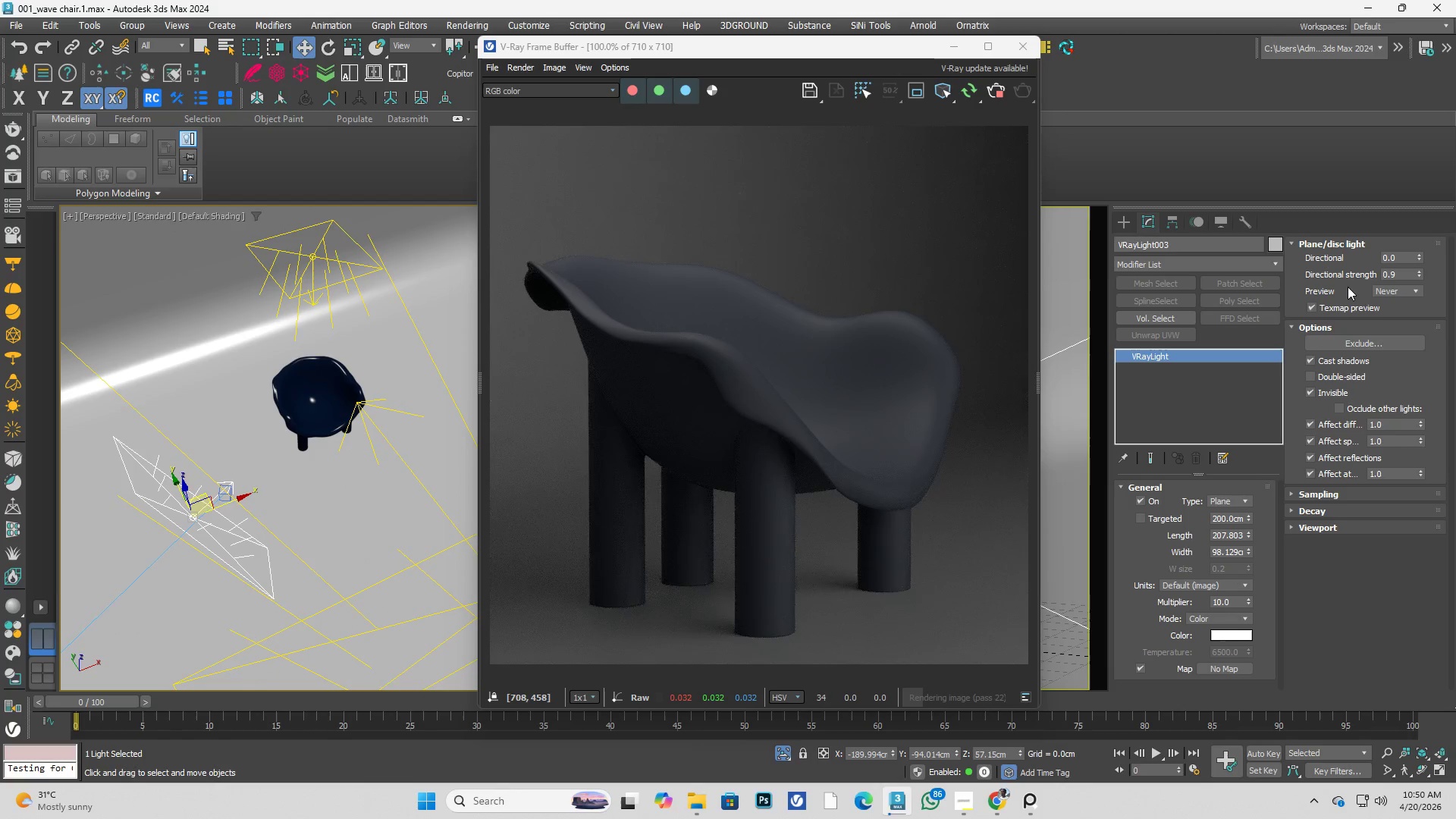 
left_click([1343, 342])
 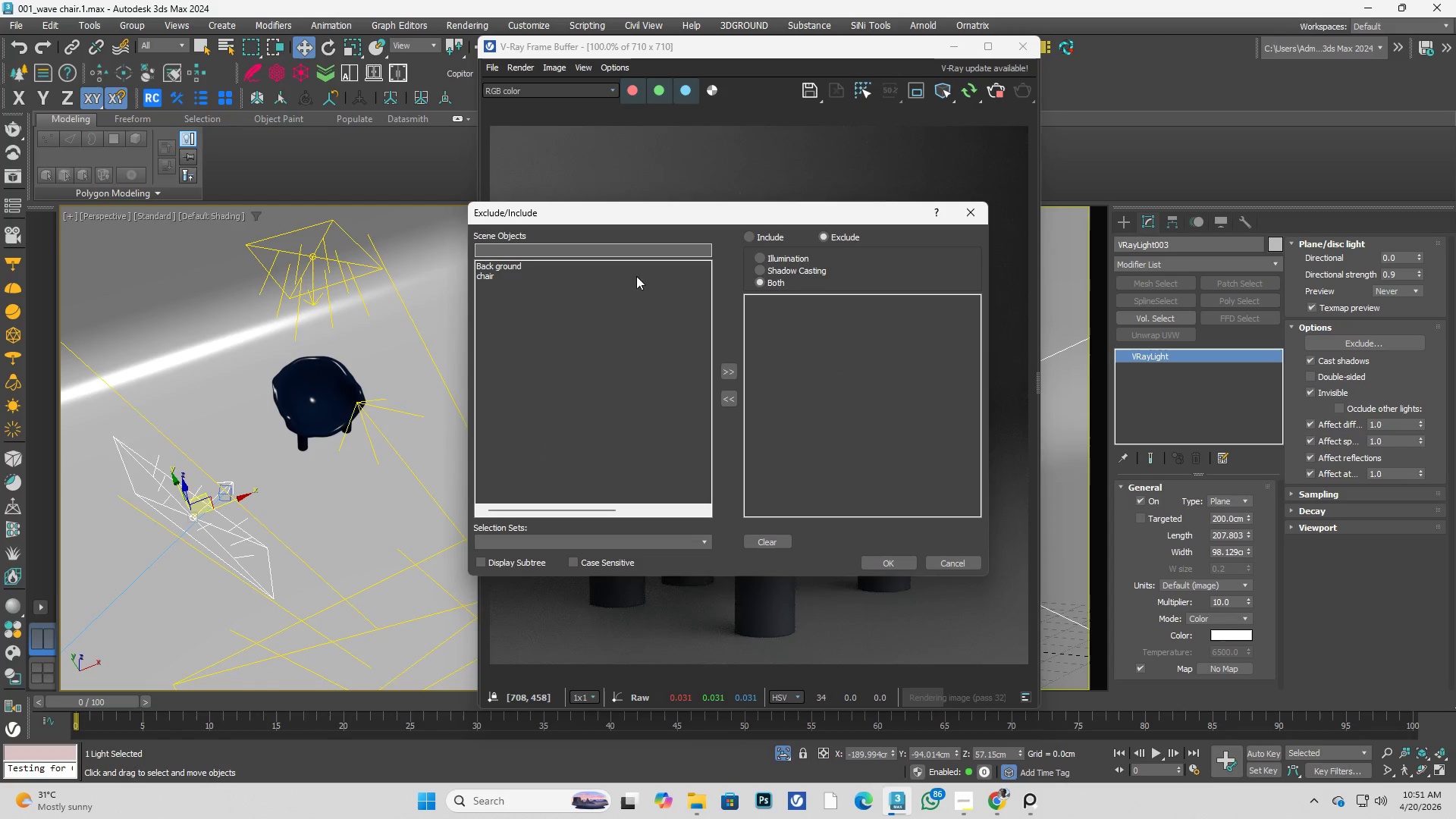 
left_click([514, 266])
 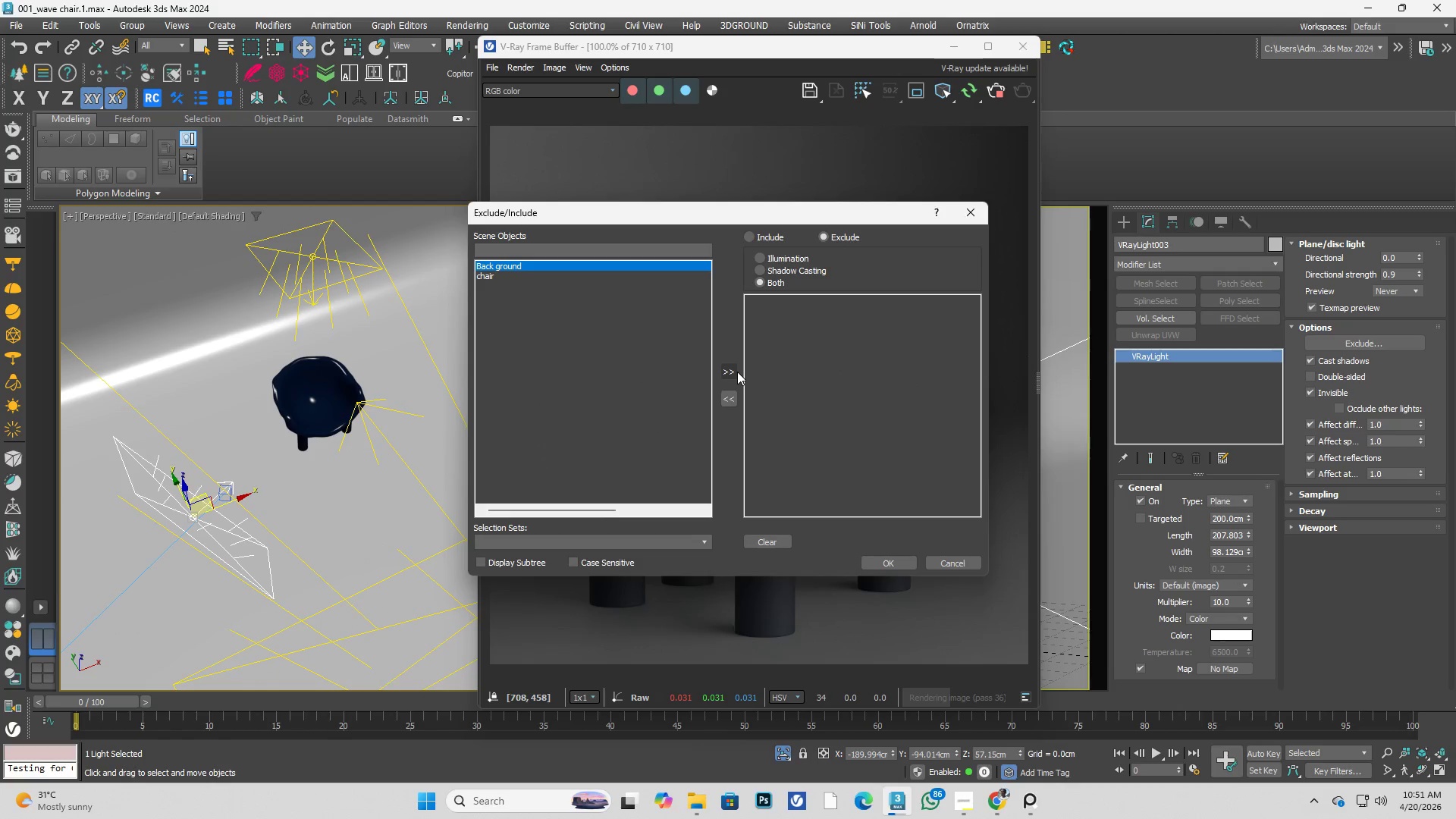 
left_click([733, 371])
 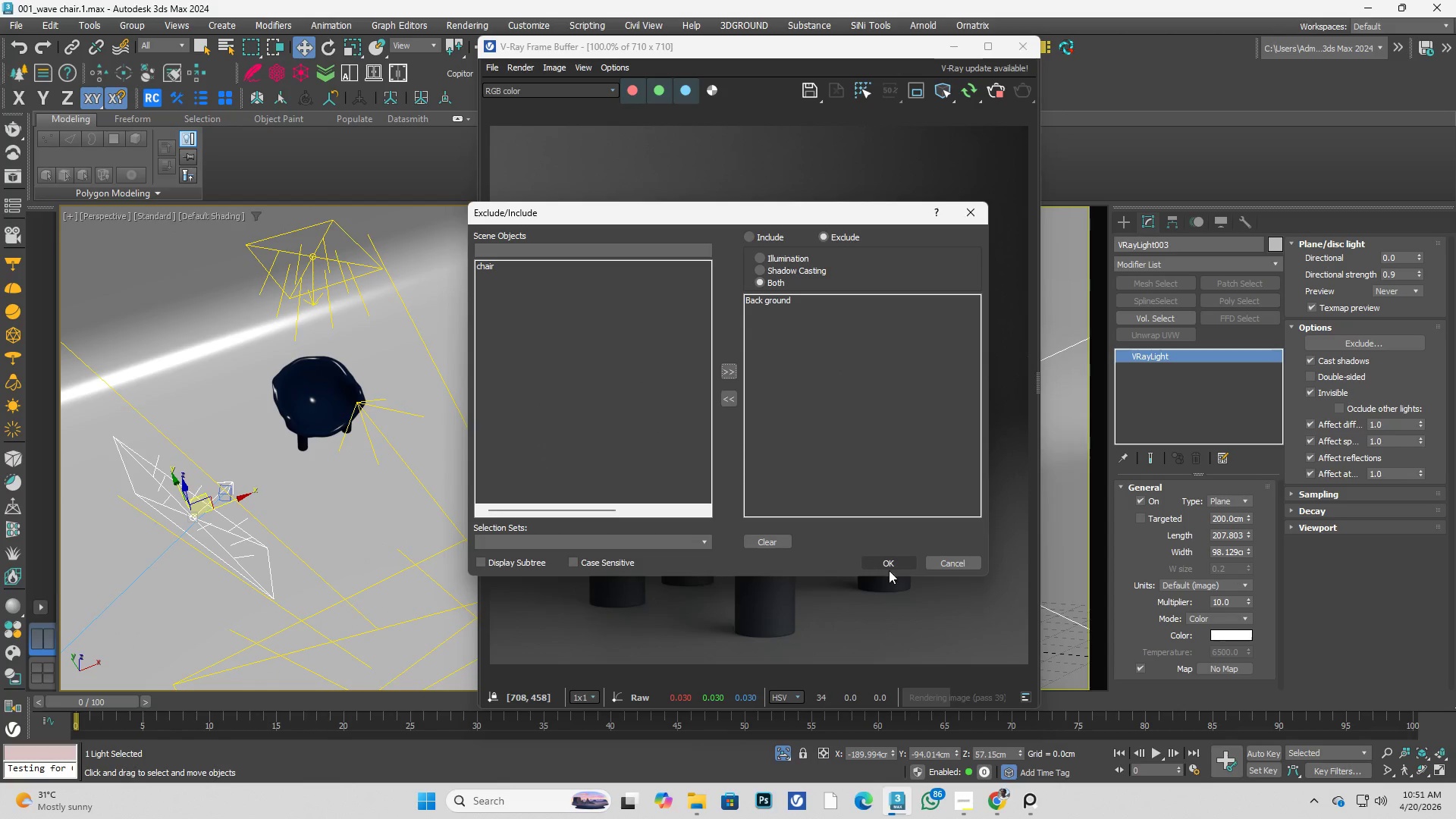 
left_click([896, 561])
 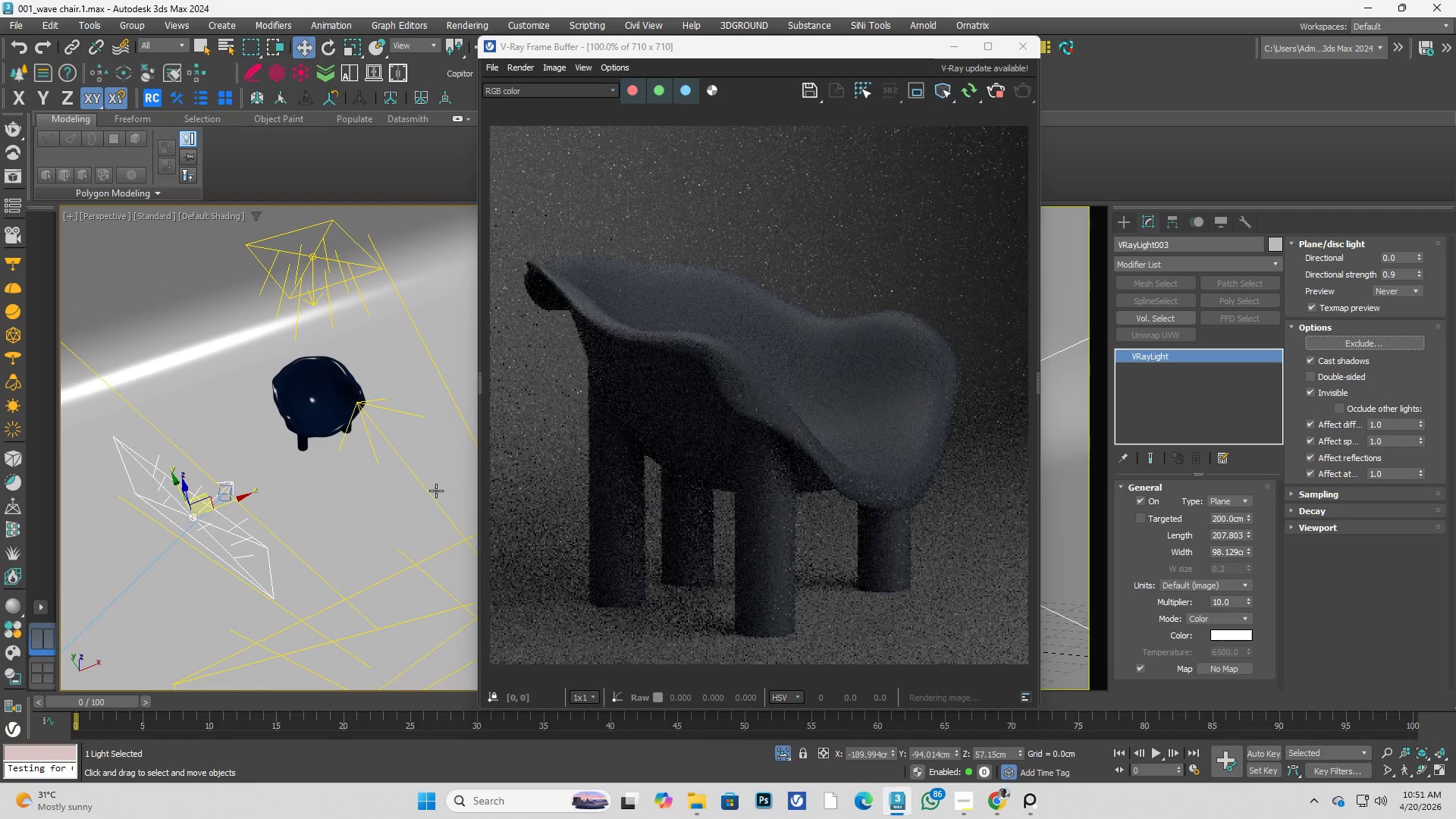 
scroll: coordinate [227, 445], scroll_direction: down, amount: 2.0
 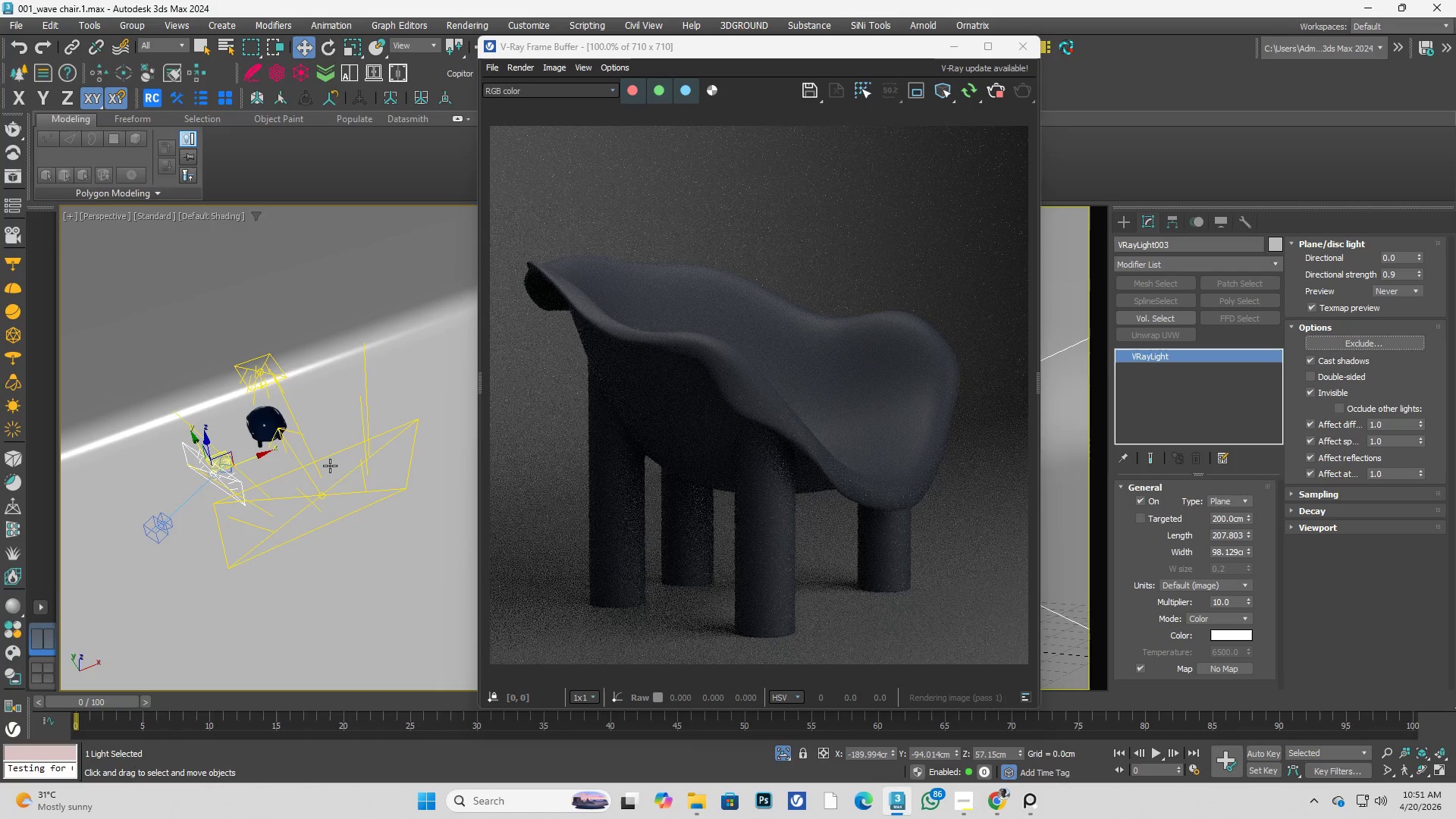 
scroll: coordinate [312, 460], scroll_direction: up, amount: 2.0
 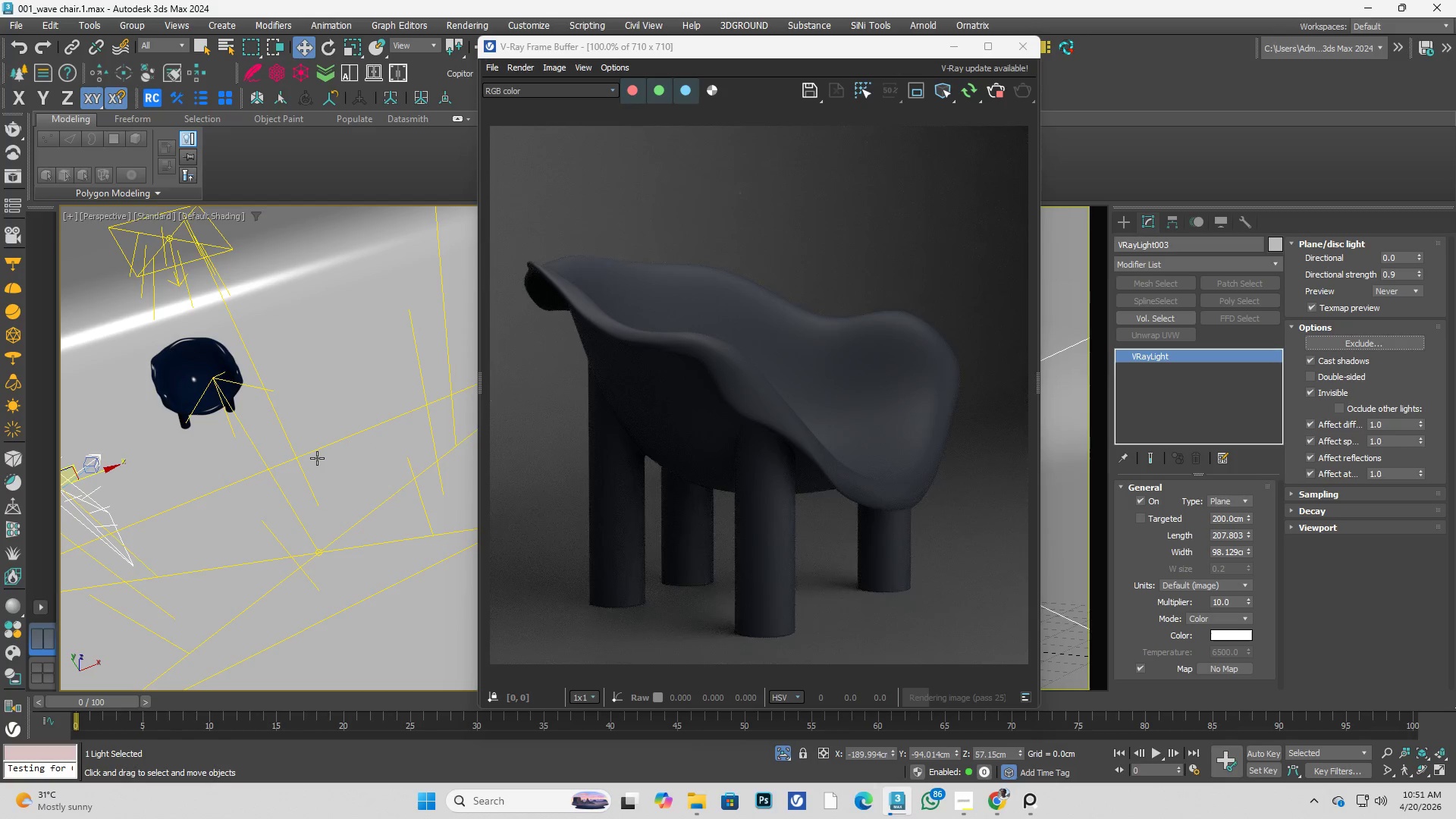 
scroll: coordinate [242, 444], scroll_direction: down, amount: 4.0
 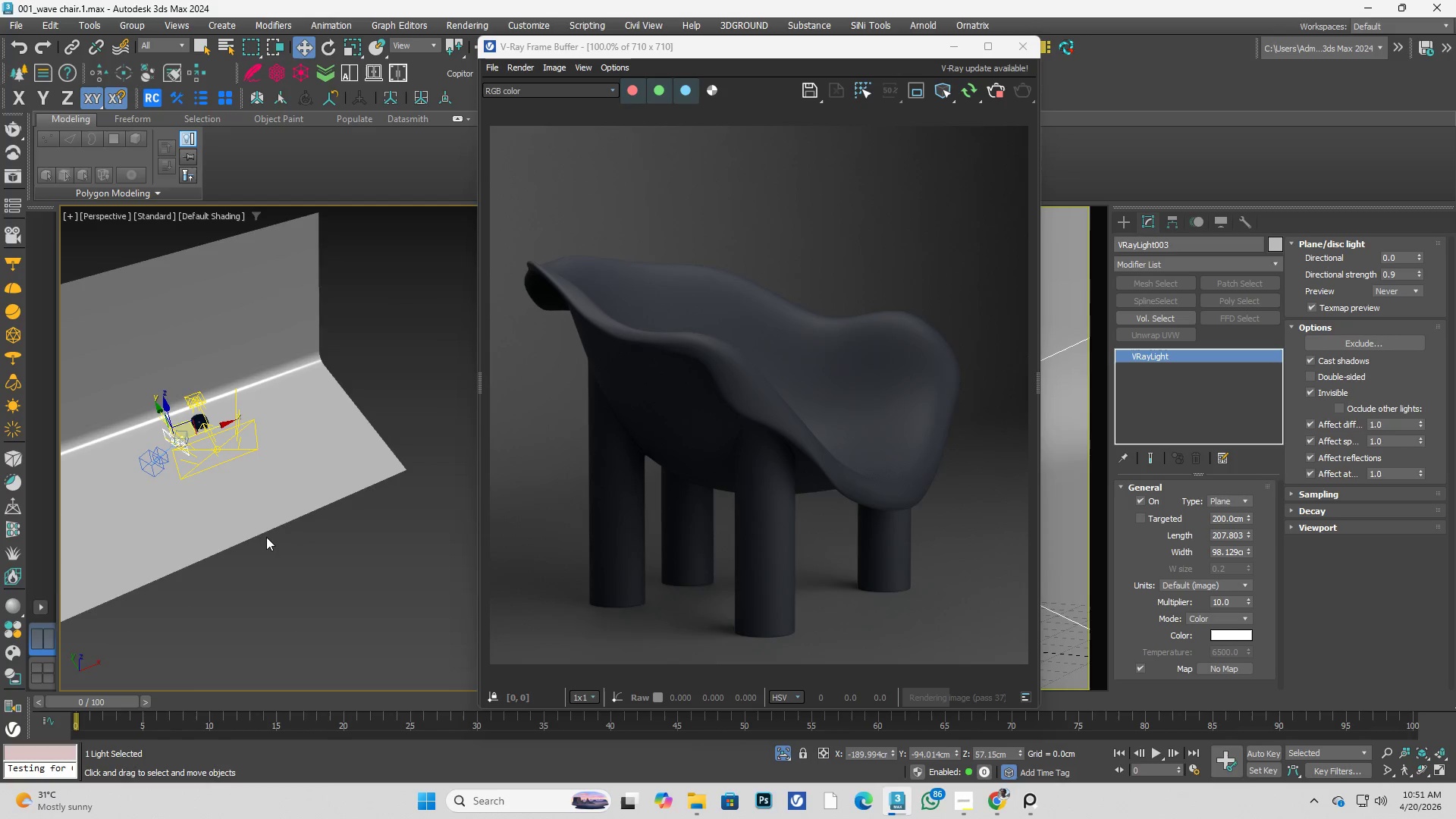 
key(T)
 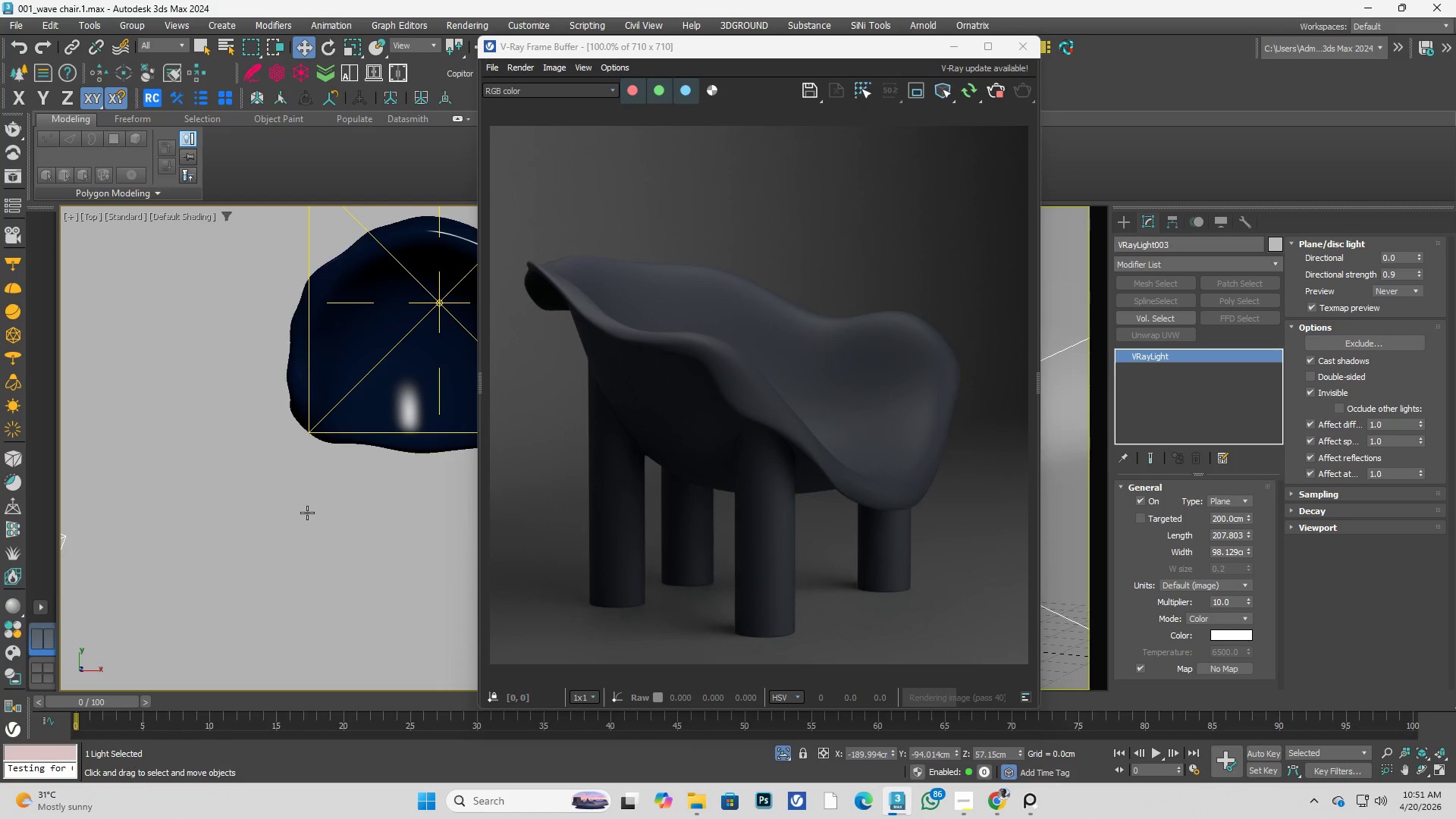 
scroll: coordinate [277, 486], scroll_direction: down, amount: 6.0
 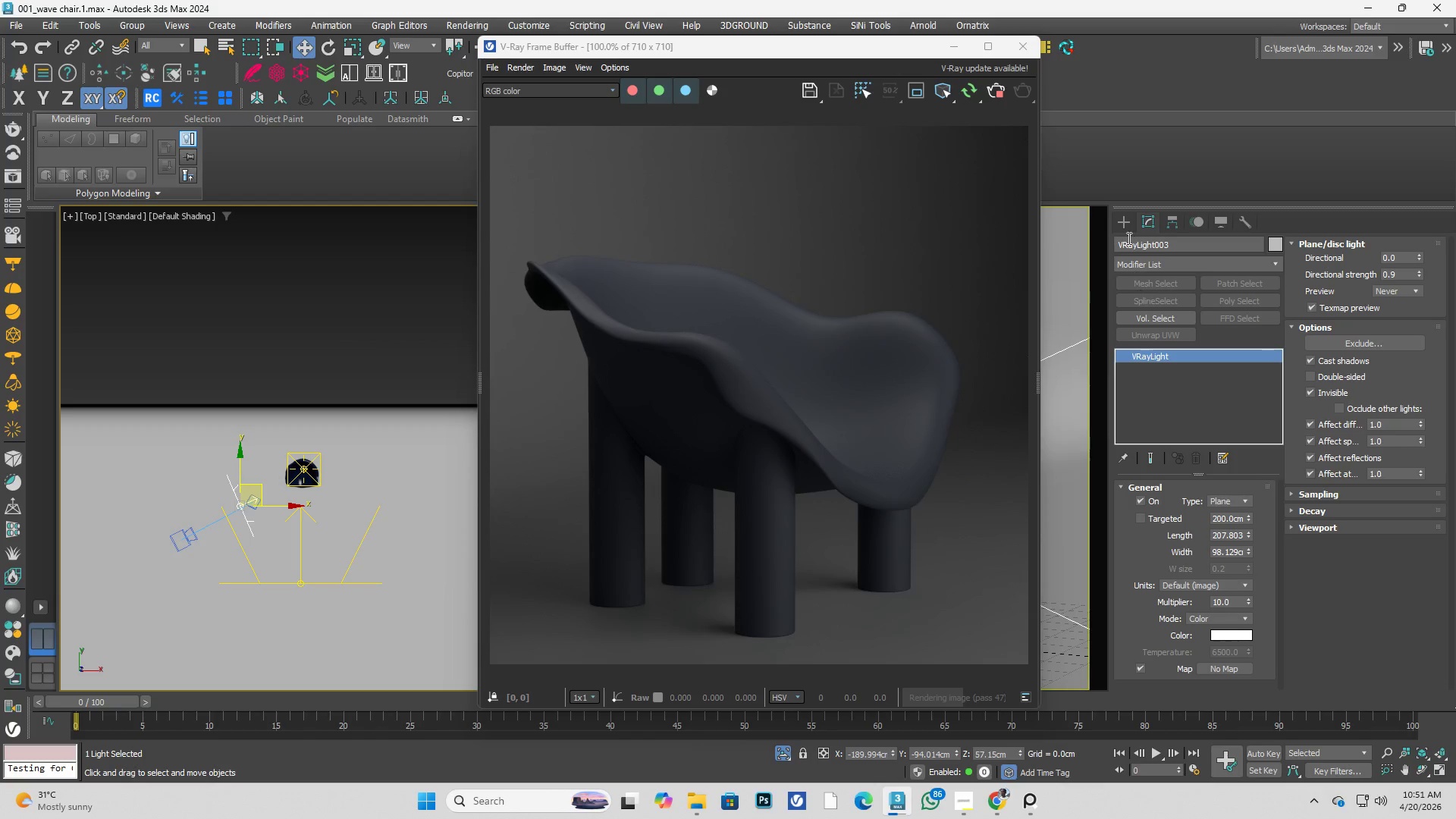 
left_click([1124, 218])
 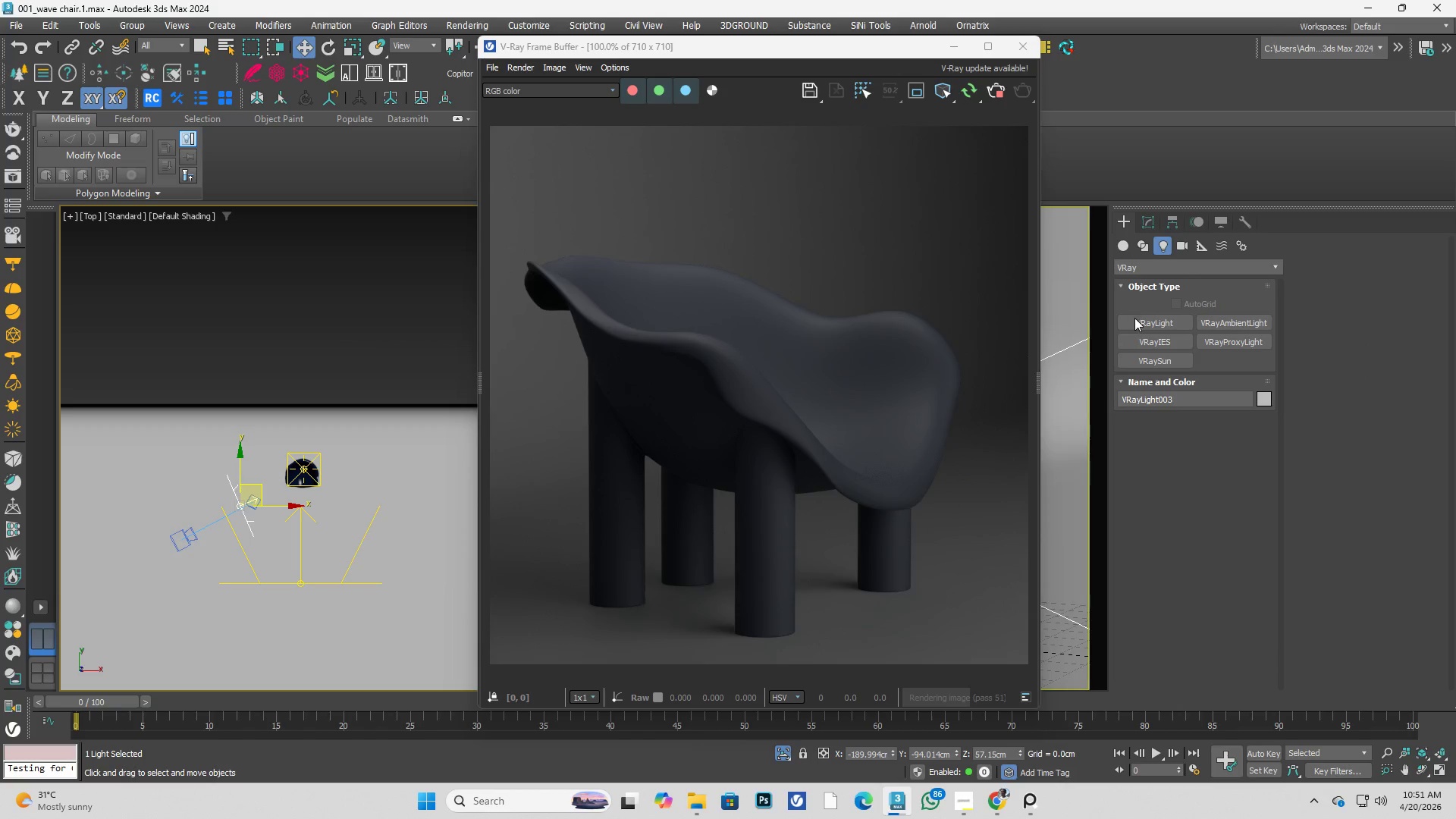 
left_click([1145, 325])
 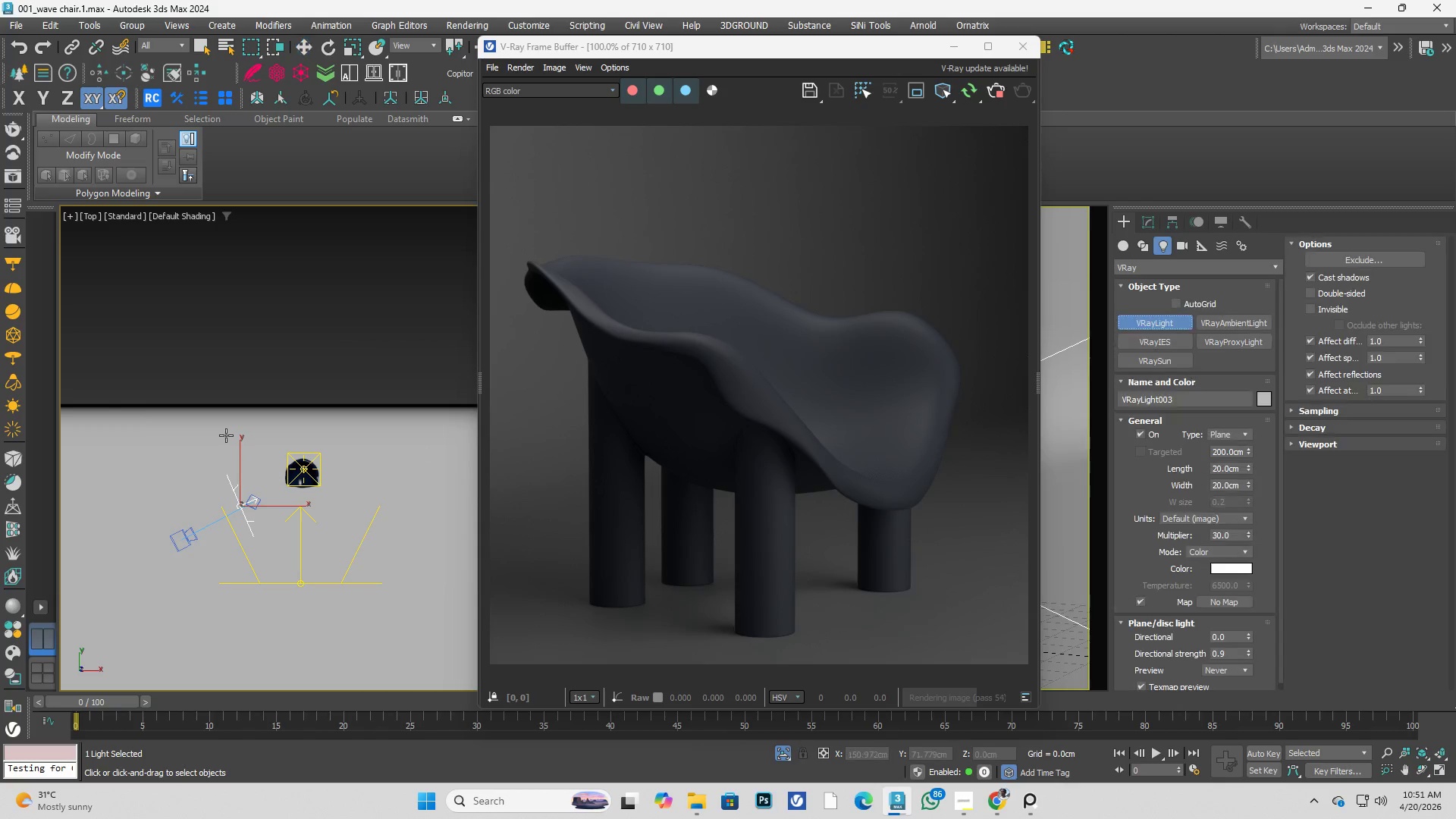 
scroll: coordinate [130, 418], scroll_direction: down, amount: 3.0
 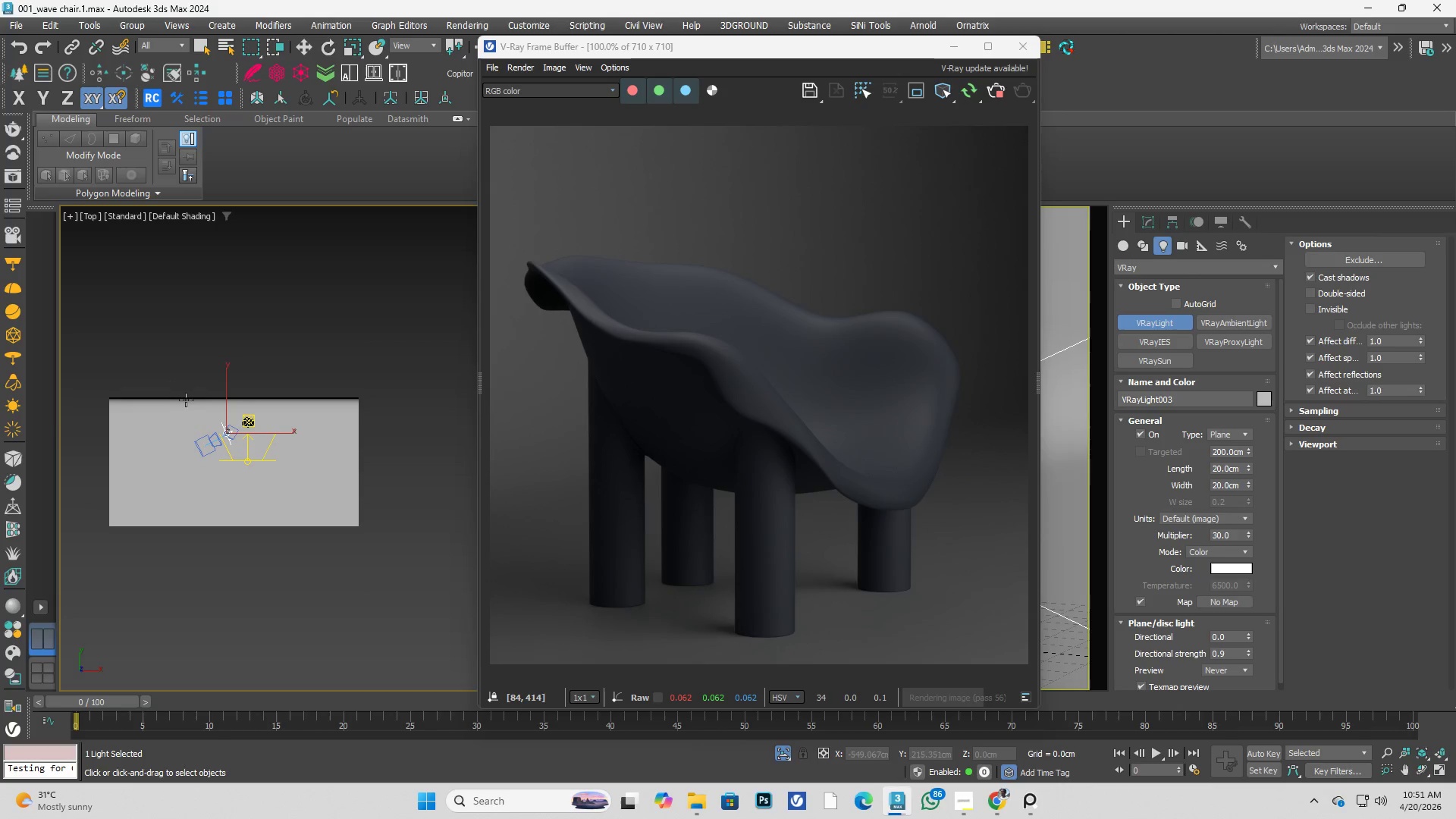 
left_click_drag(start_coordinate=[178, 419], to_coordinate=[367, 535])
 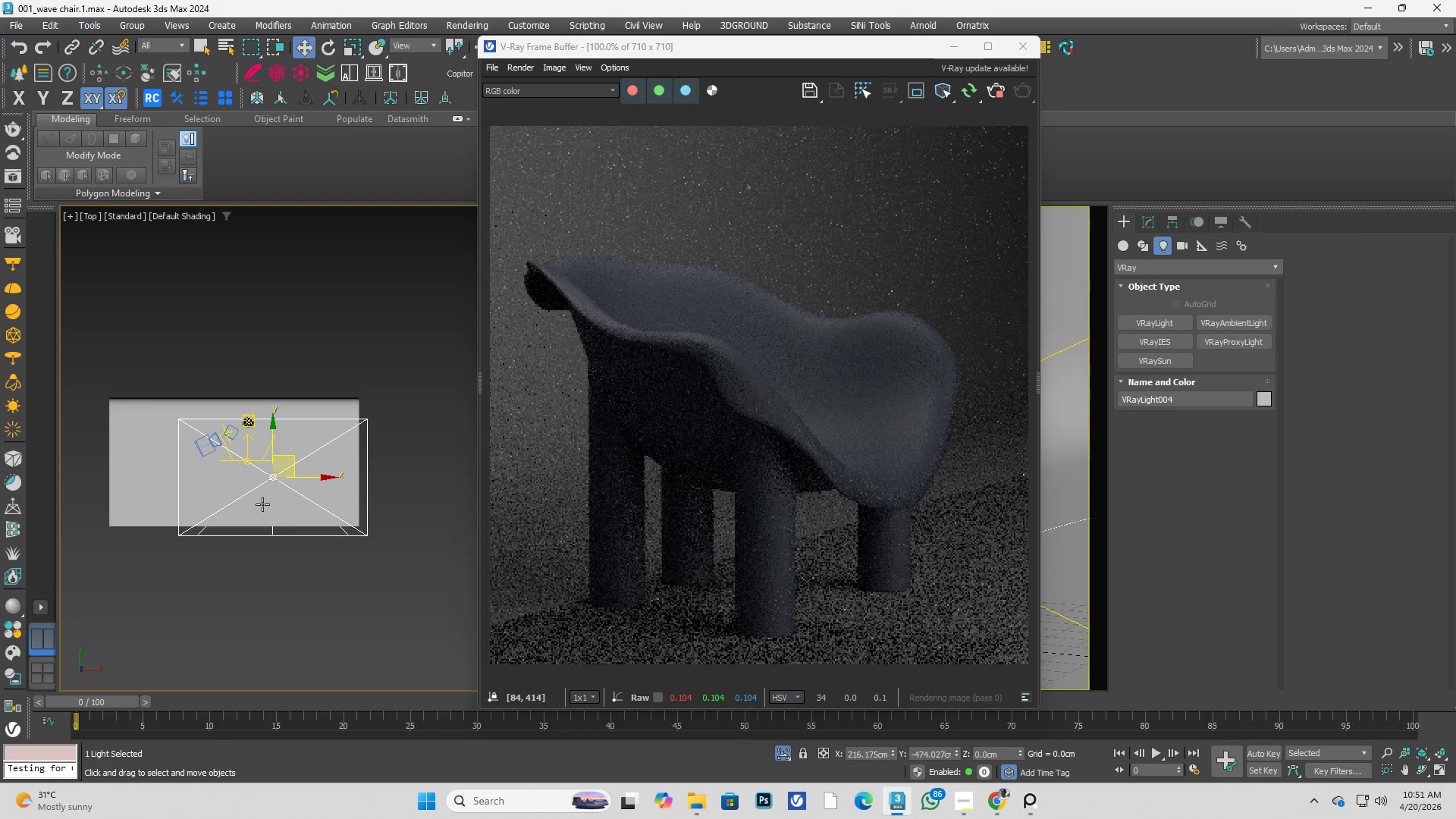 
key(F)
 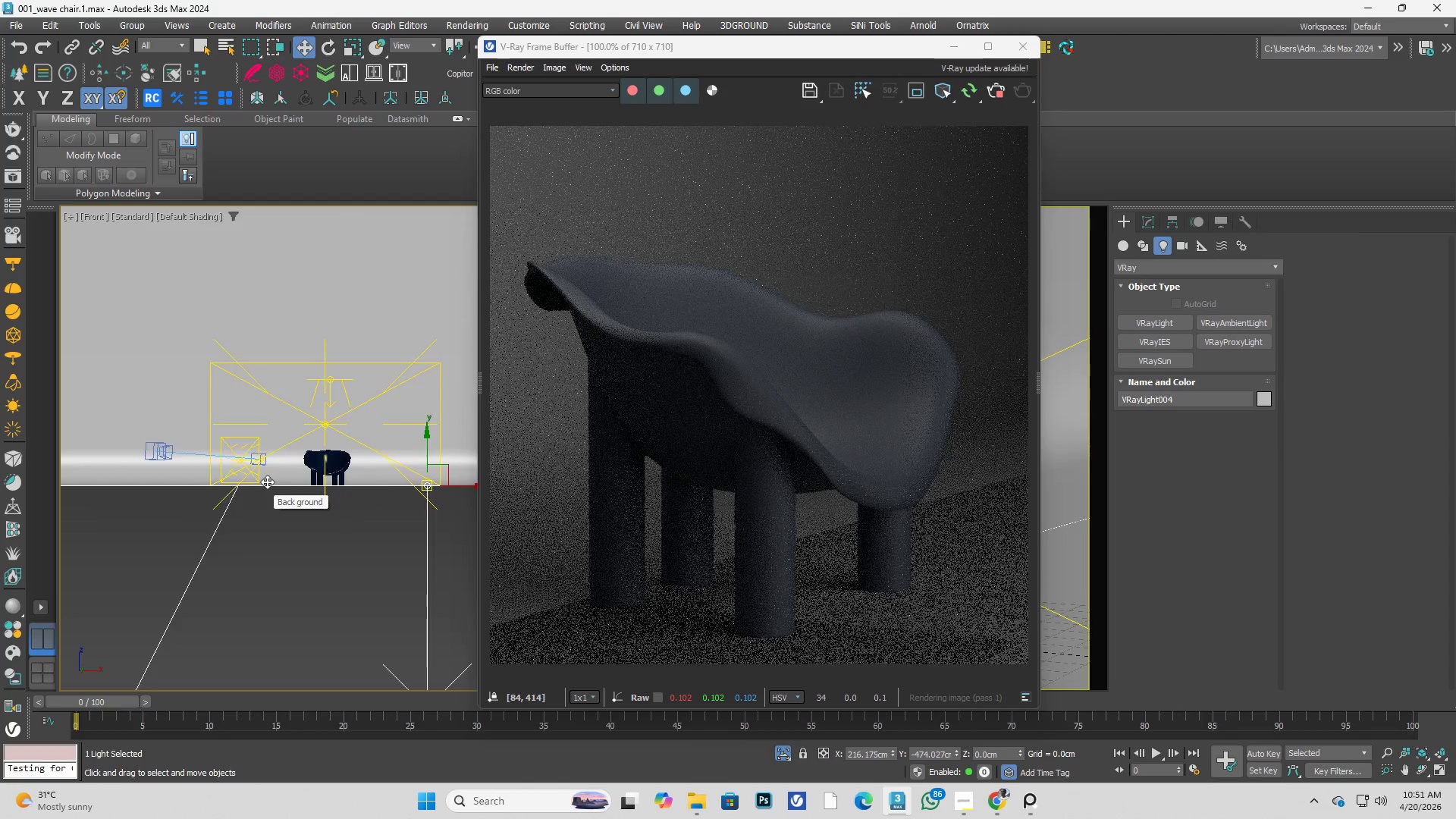 
scroll: coordinate [267, 482], scroll_direction: down, amount: 3.0
 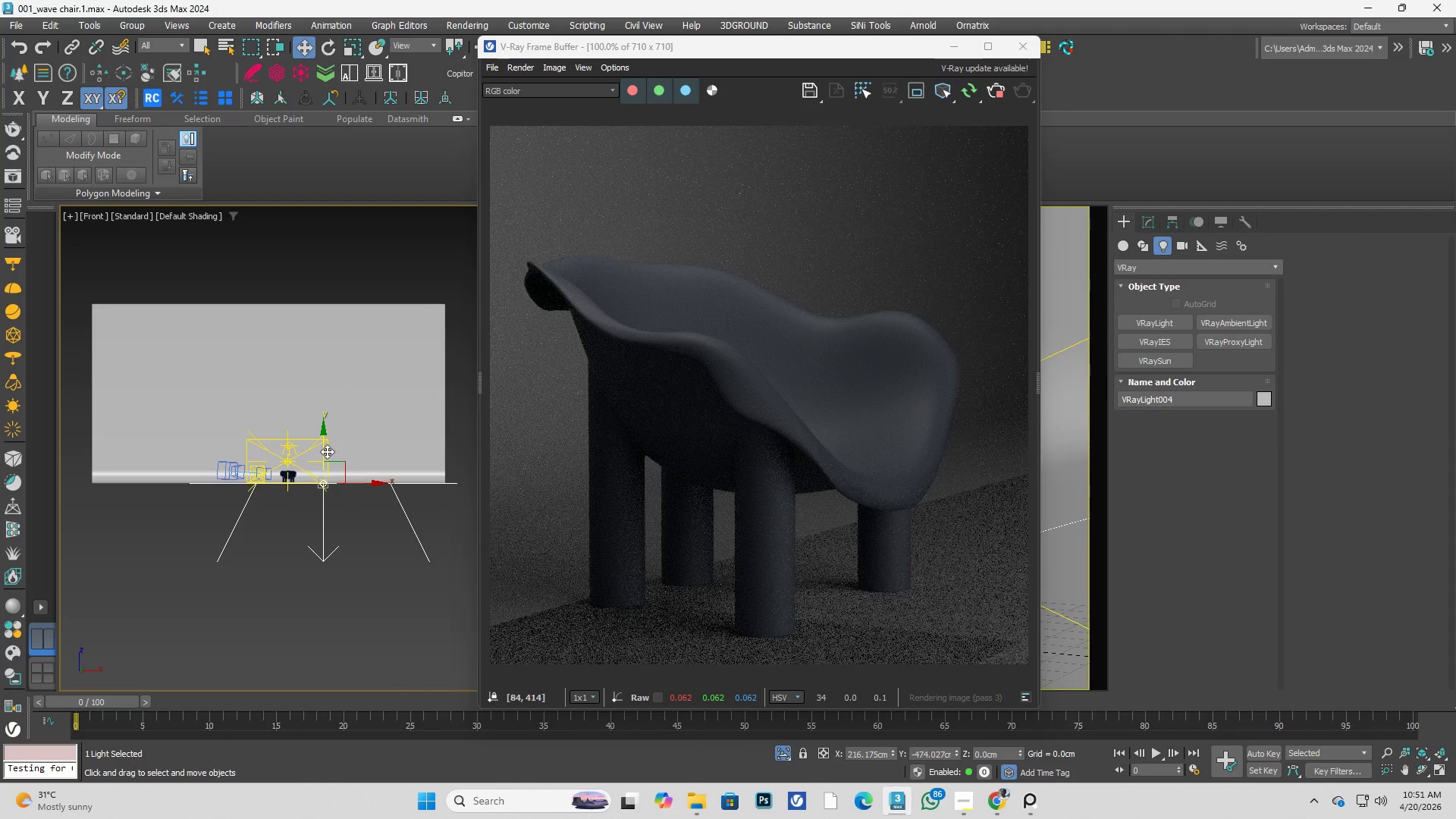 
left_click_drag(start_coordinate=[325, 451], to_coordinate=[305, 315])
 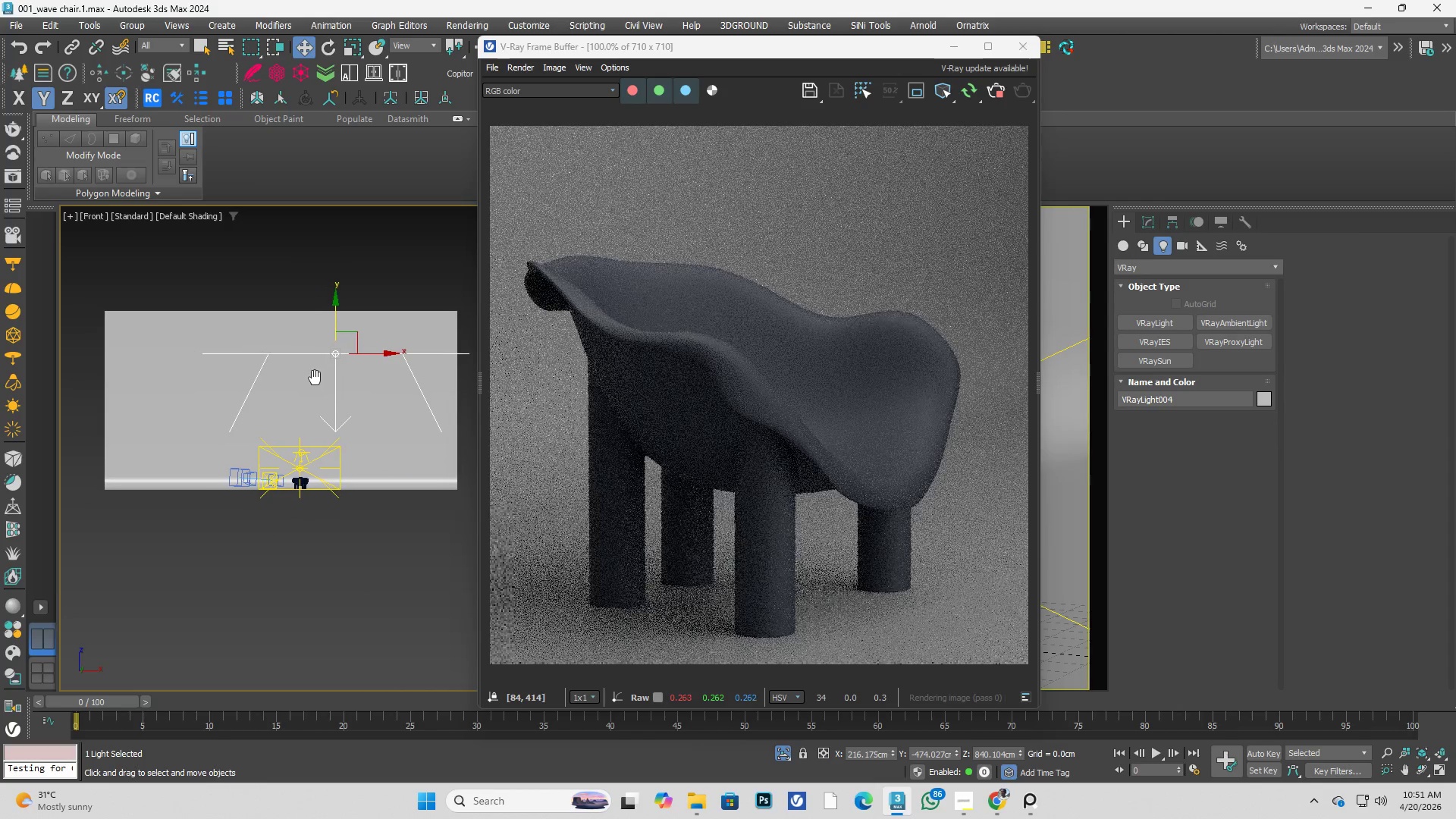 
scroll: coordinate [326, 347], scroll_direction: up, amount: 1.0
 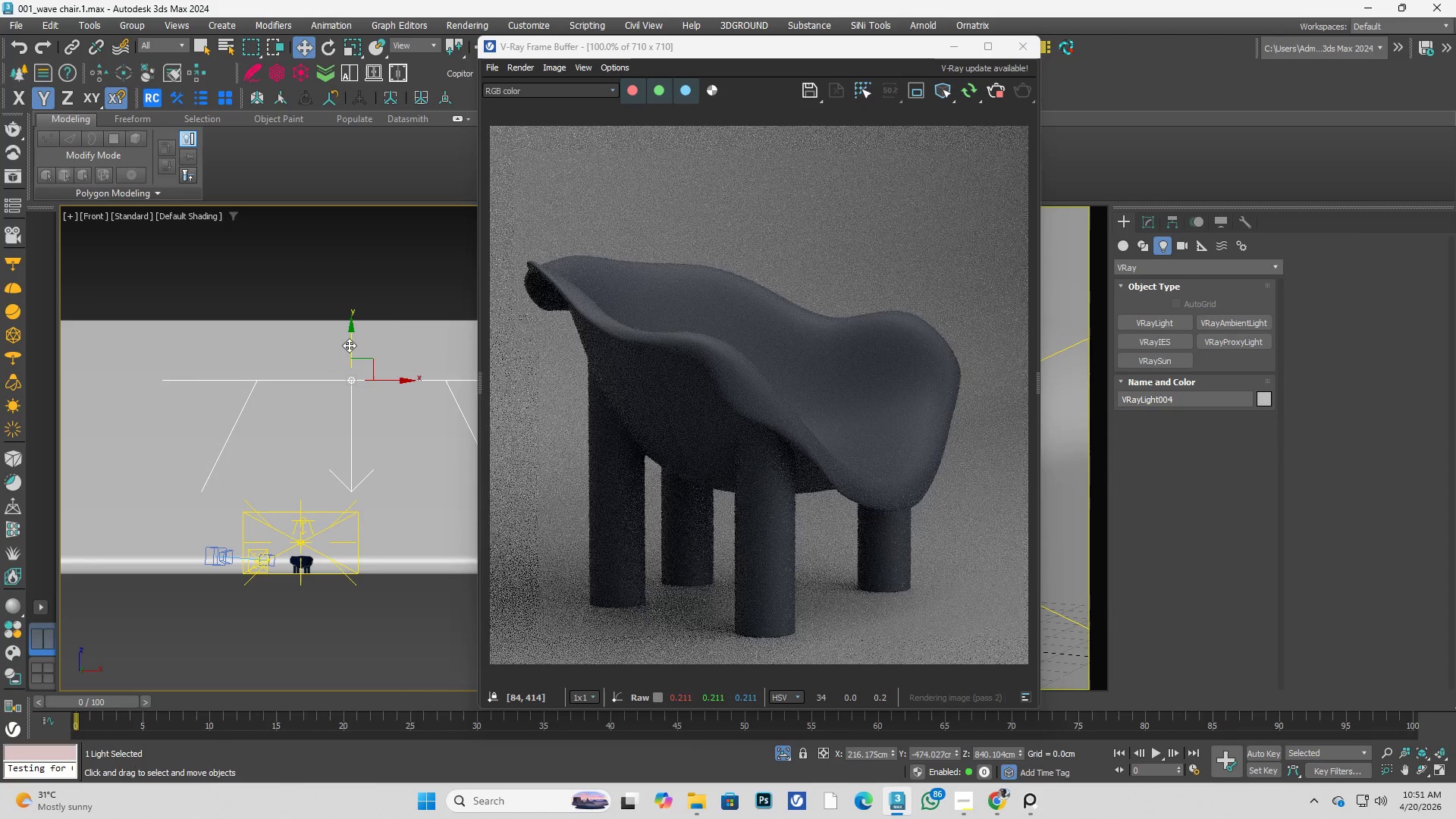 
left_click_drag(start_coordinate=[350, 345], to_coordinate=[342, 309])
 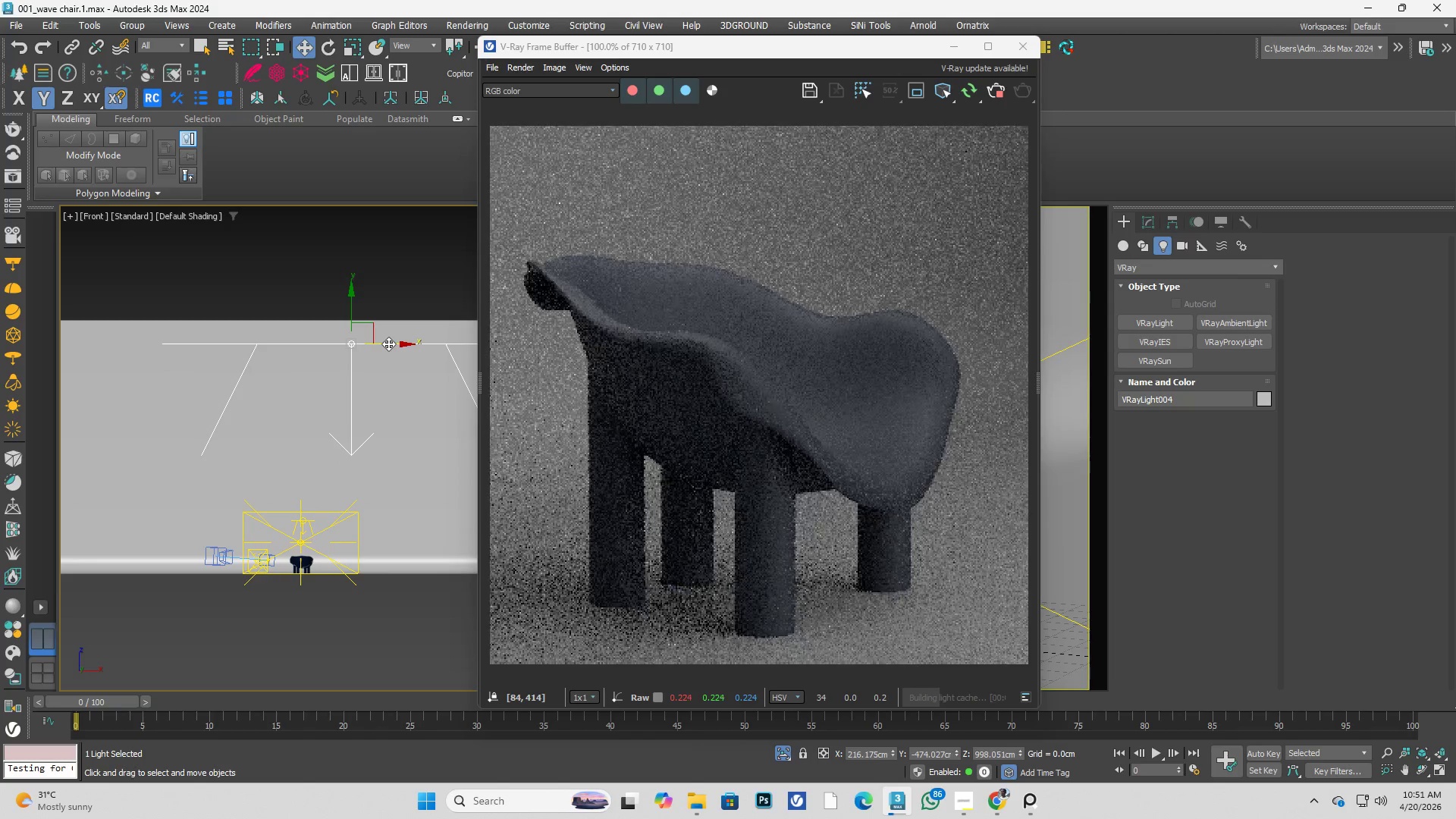 
left_click_drag(start_coordinate=[388, 344], to_coordinate=[359, 338])
 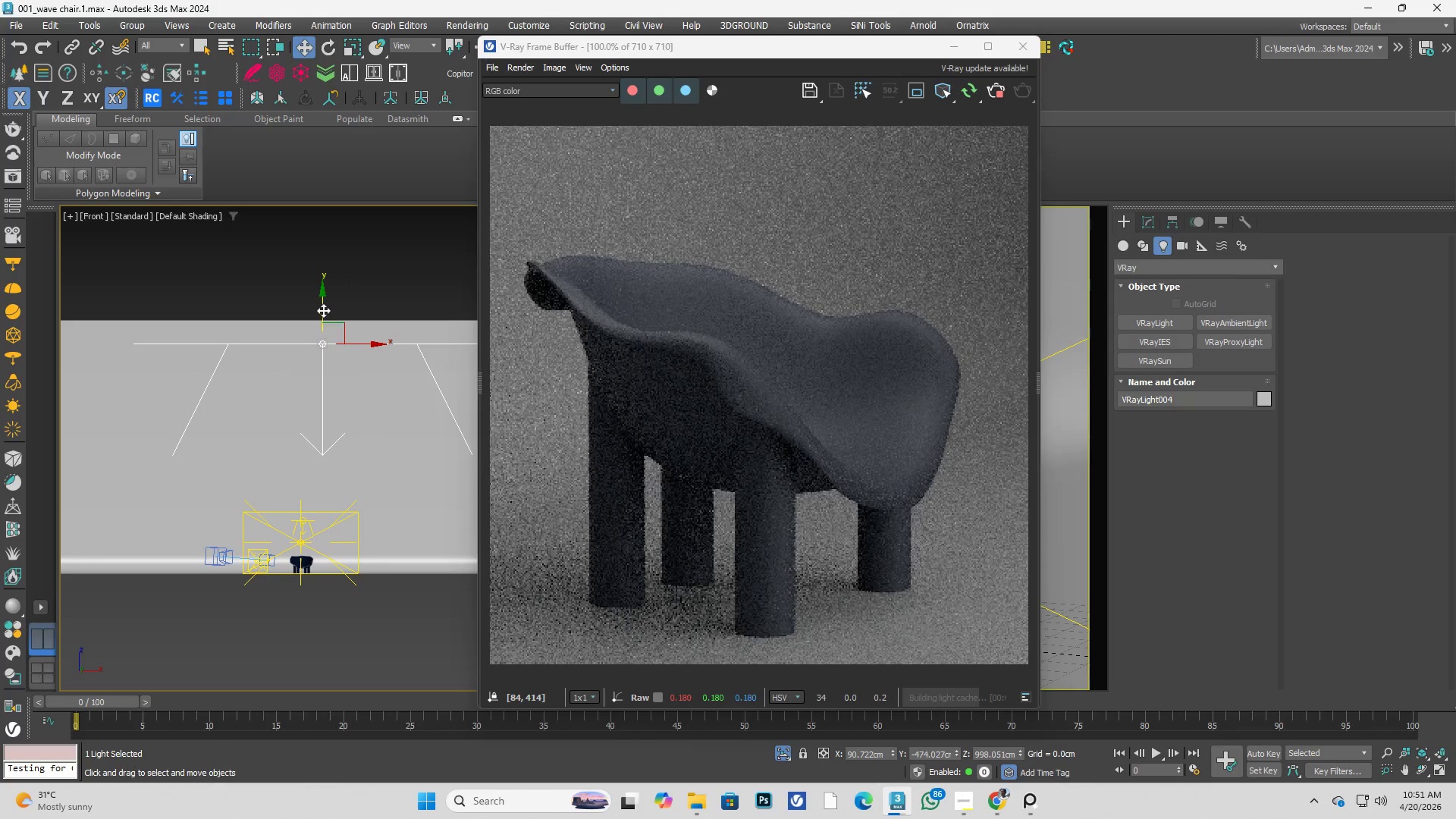 
left_click_drag(start_coordinate=[322, 309], to_coordinate=[309, 287])
 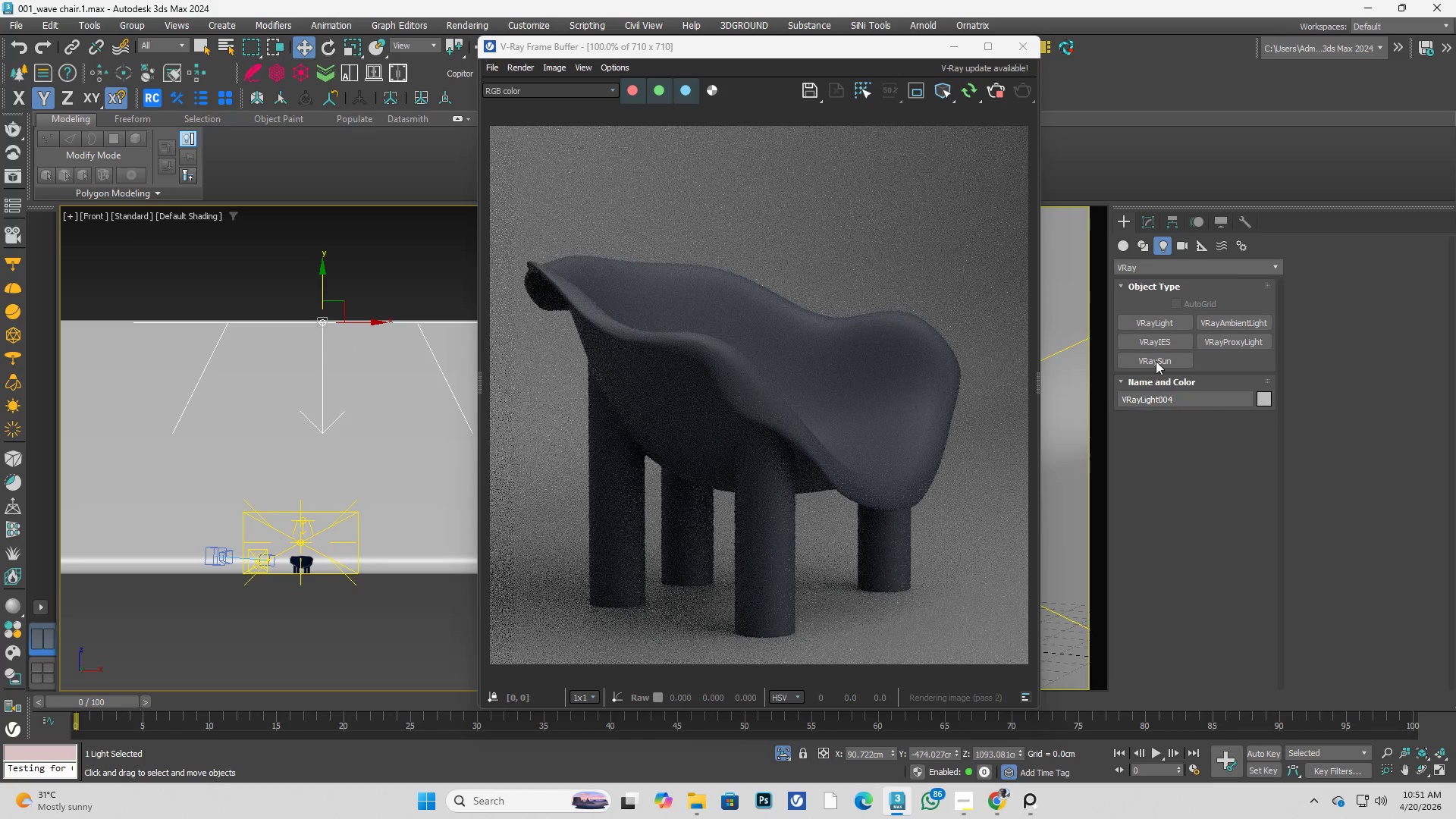 
left_click([1141, 225])
 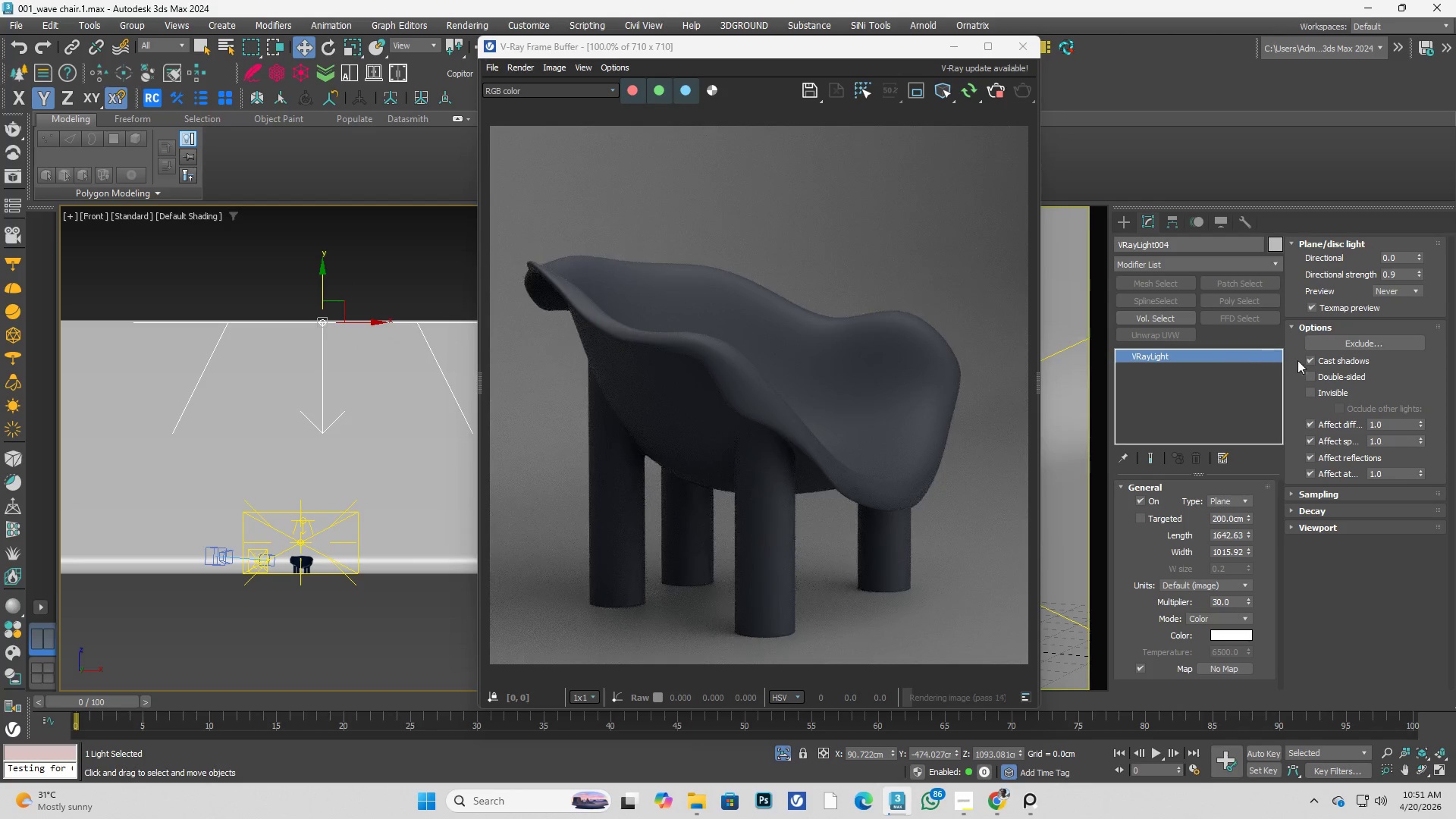 
left_click([1345, 344])
 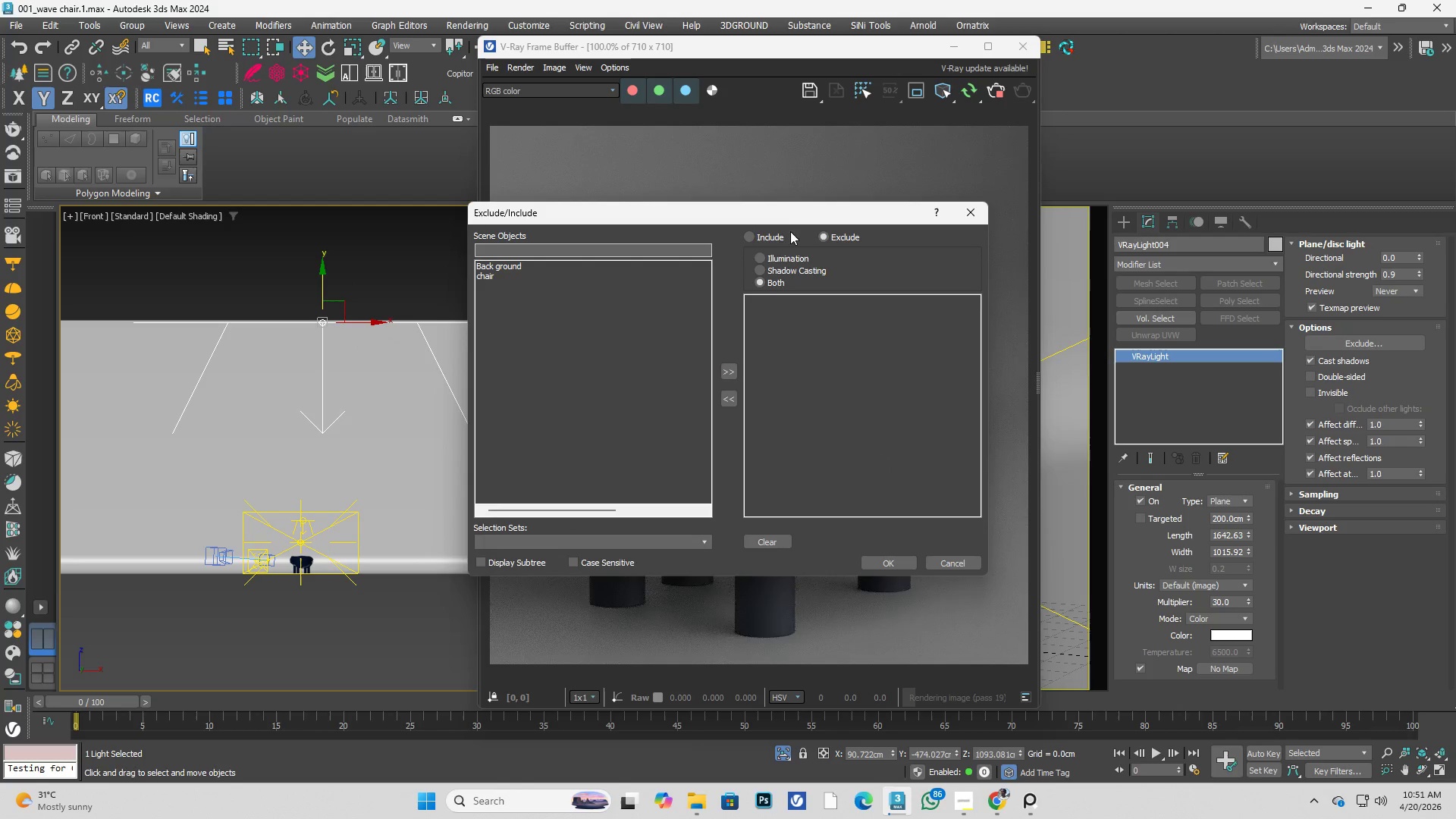 
left_click([777, 229])
 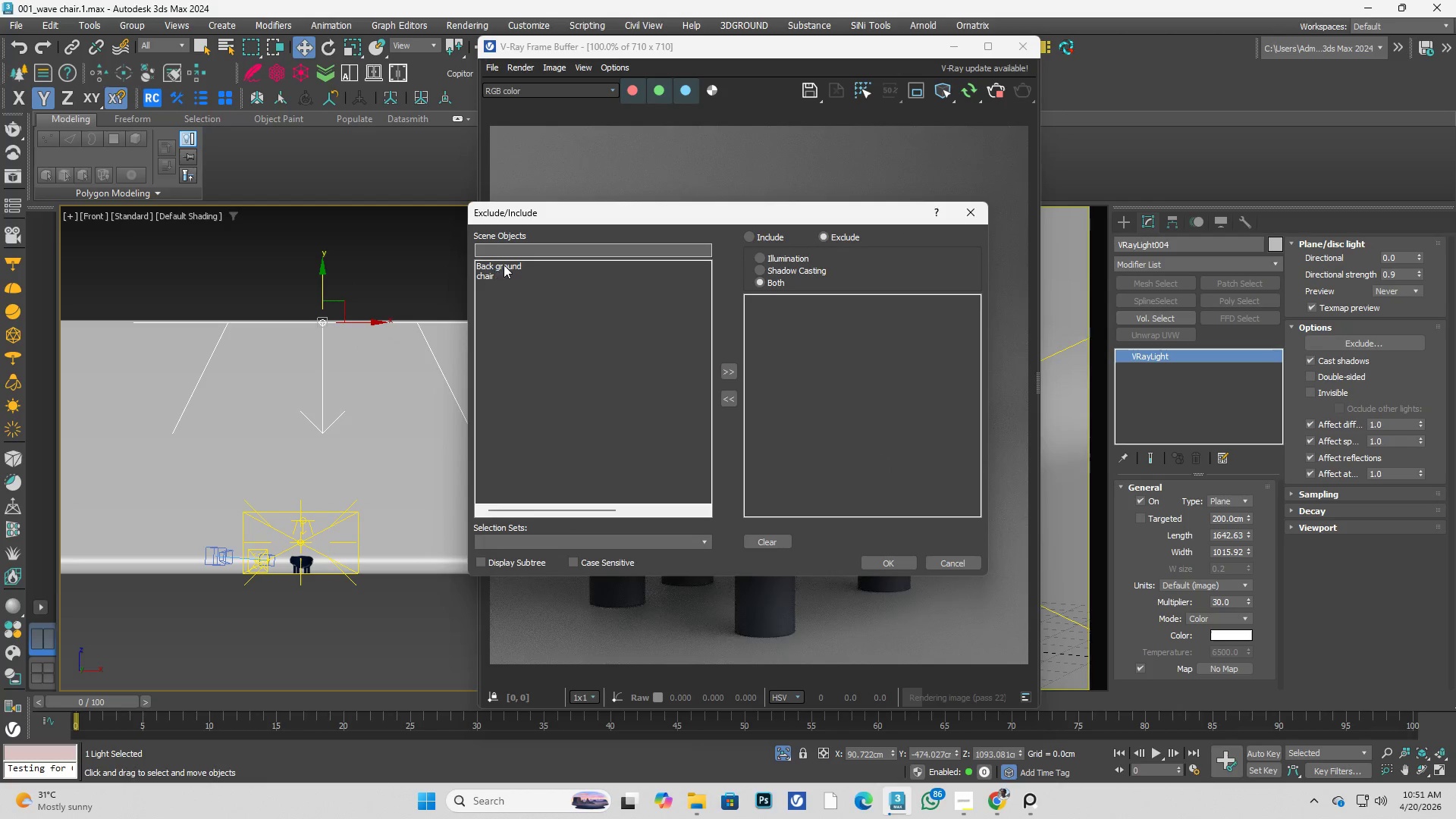 
left_click([506, 263])
 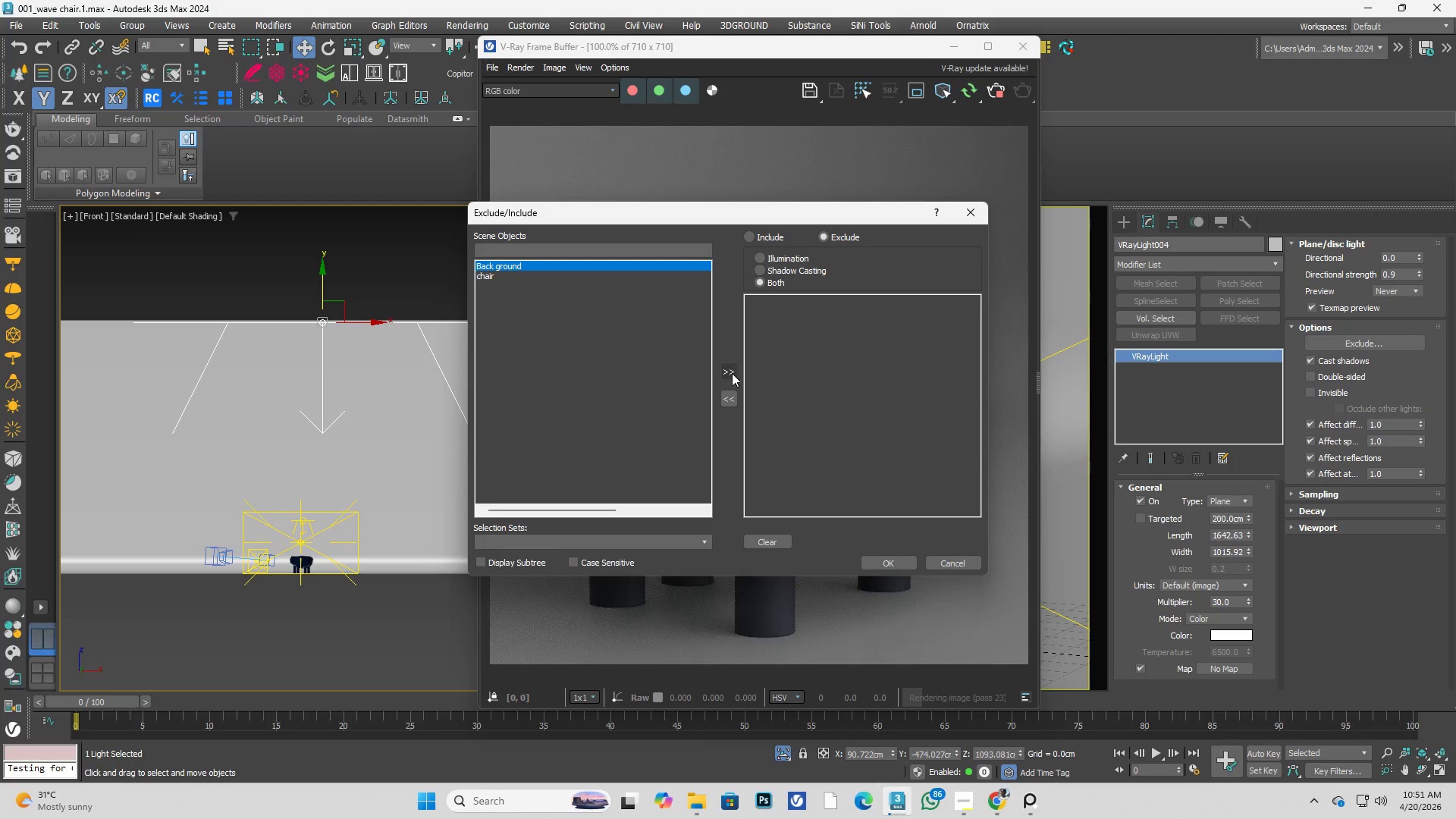 
left_click([733, 373])
 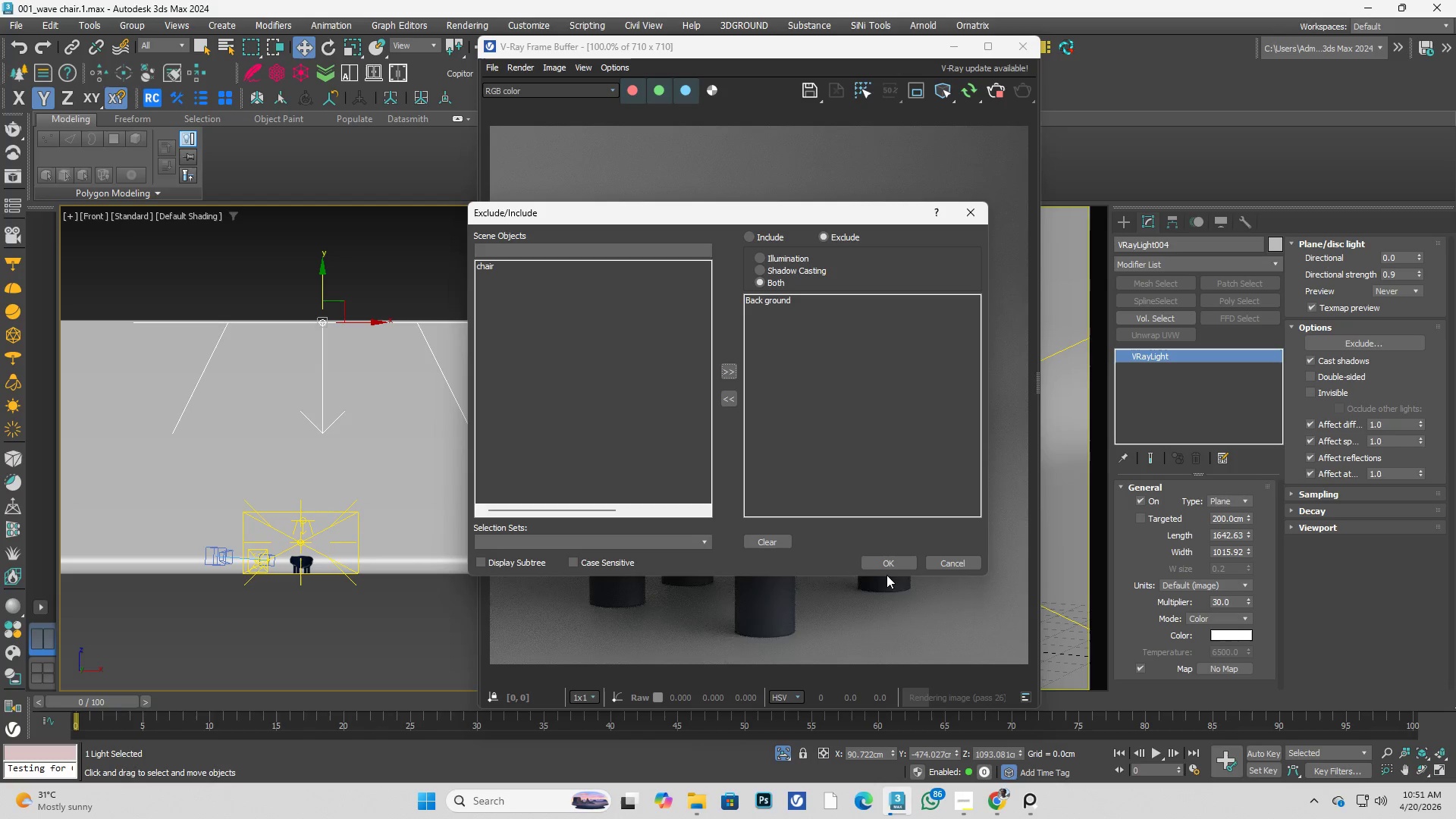 
left_click([895, 566])
 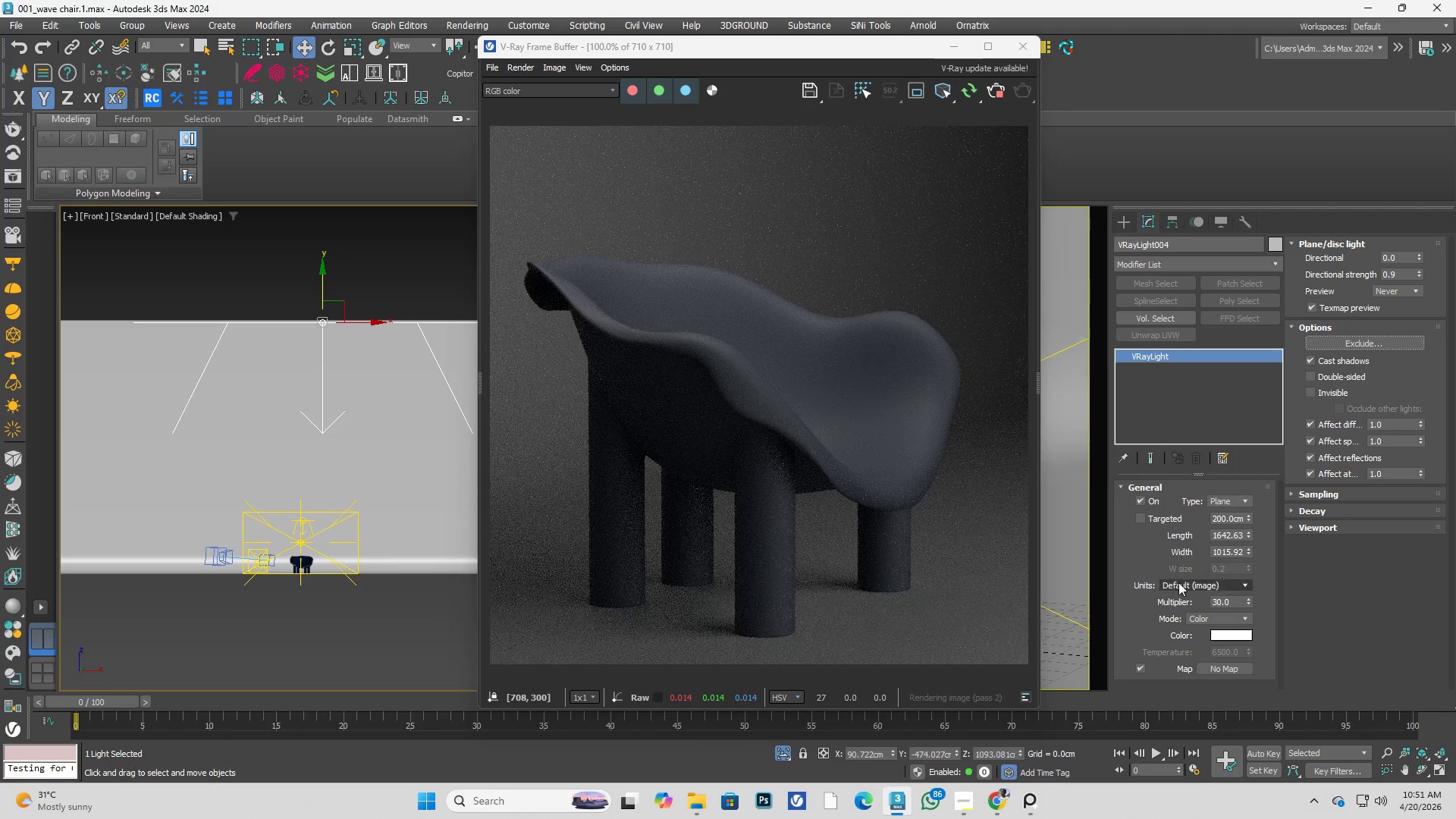 
left_click_drag(start_coordinate=[1230, 601], to_coordinate=[1194, 603])
 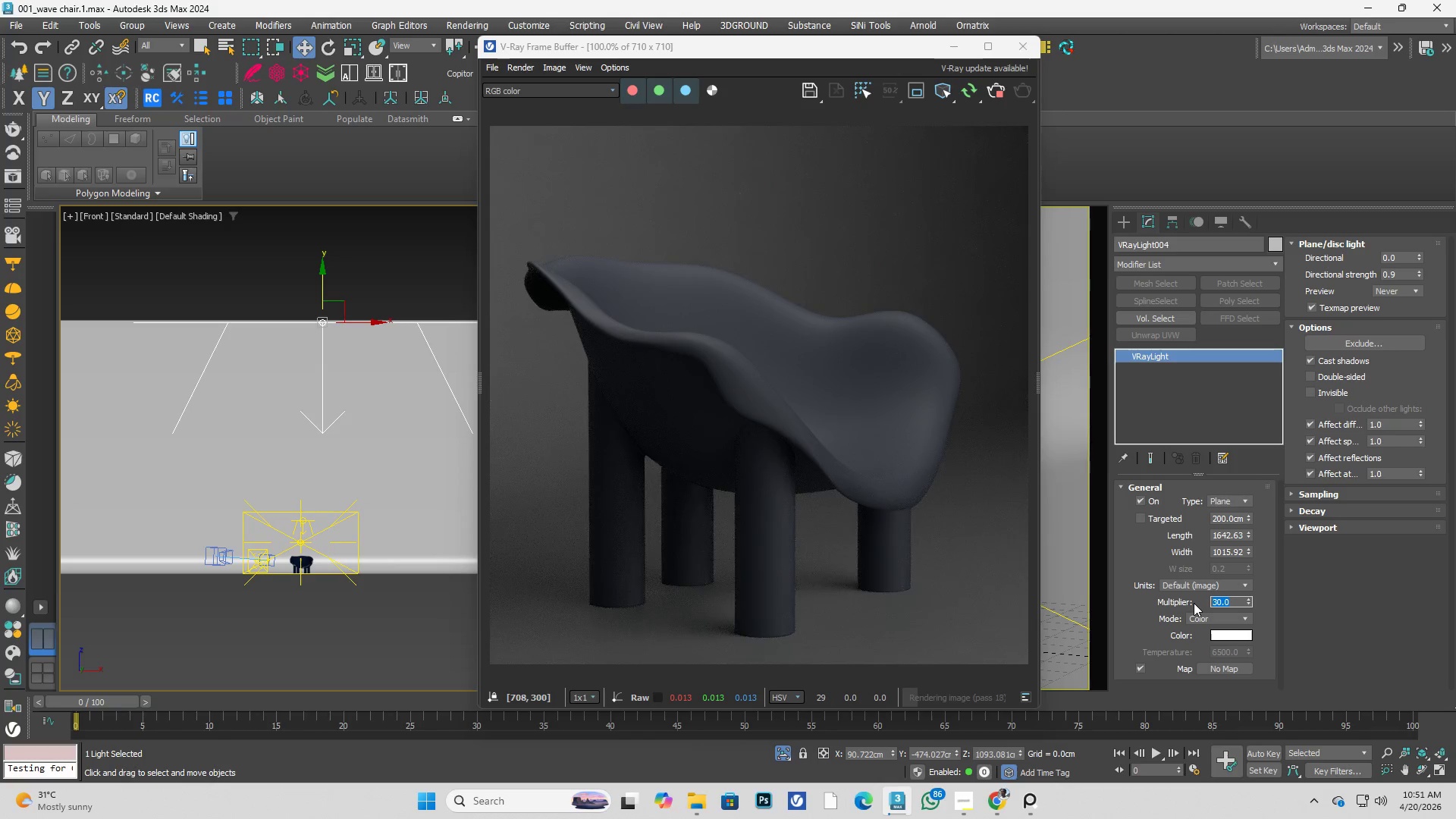 
key(Numpad3)
 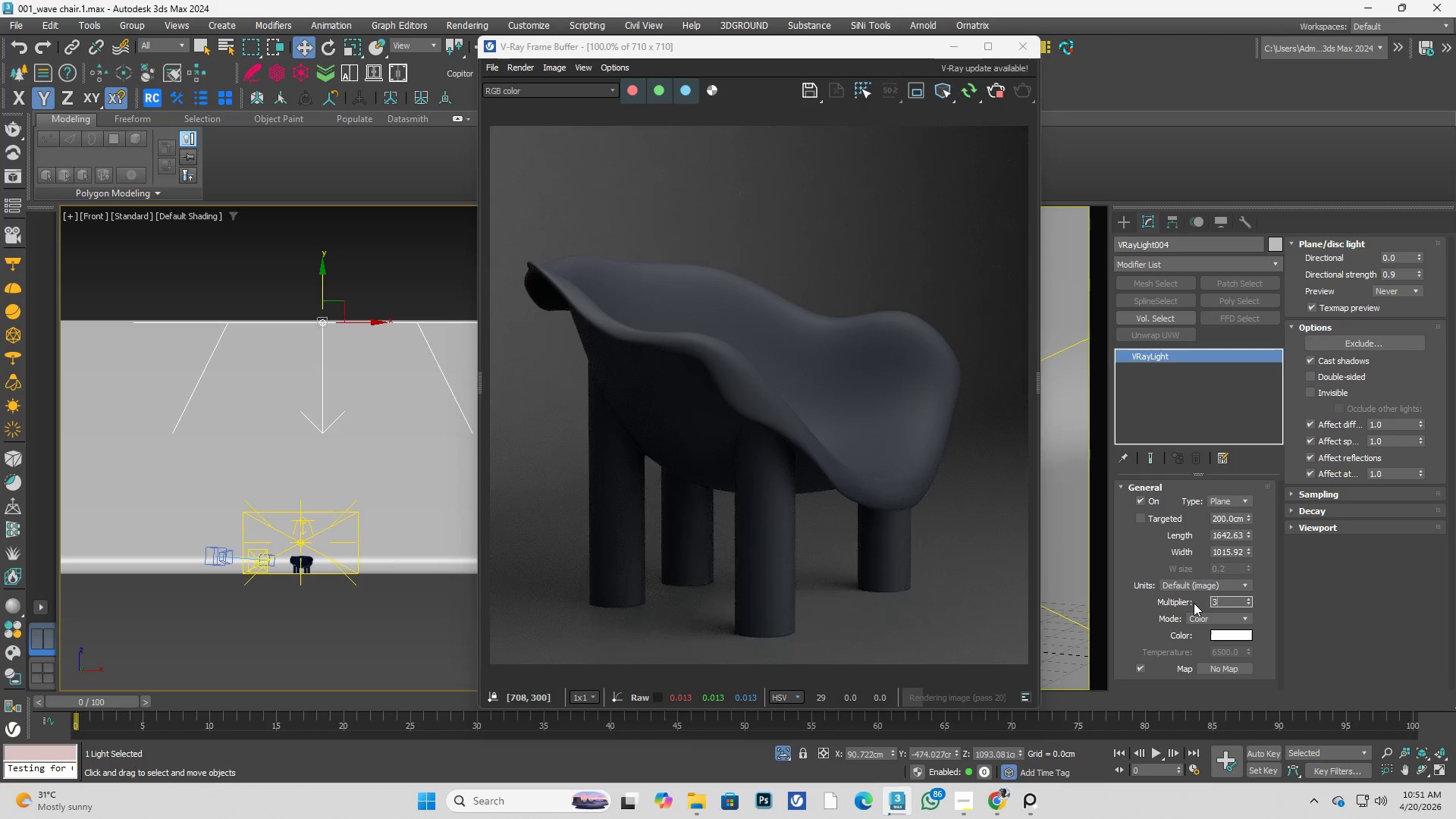 
key(Numpad0)
 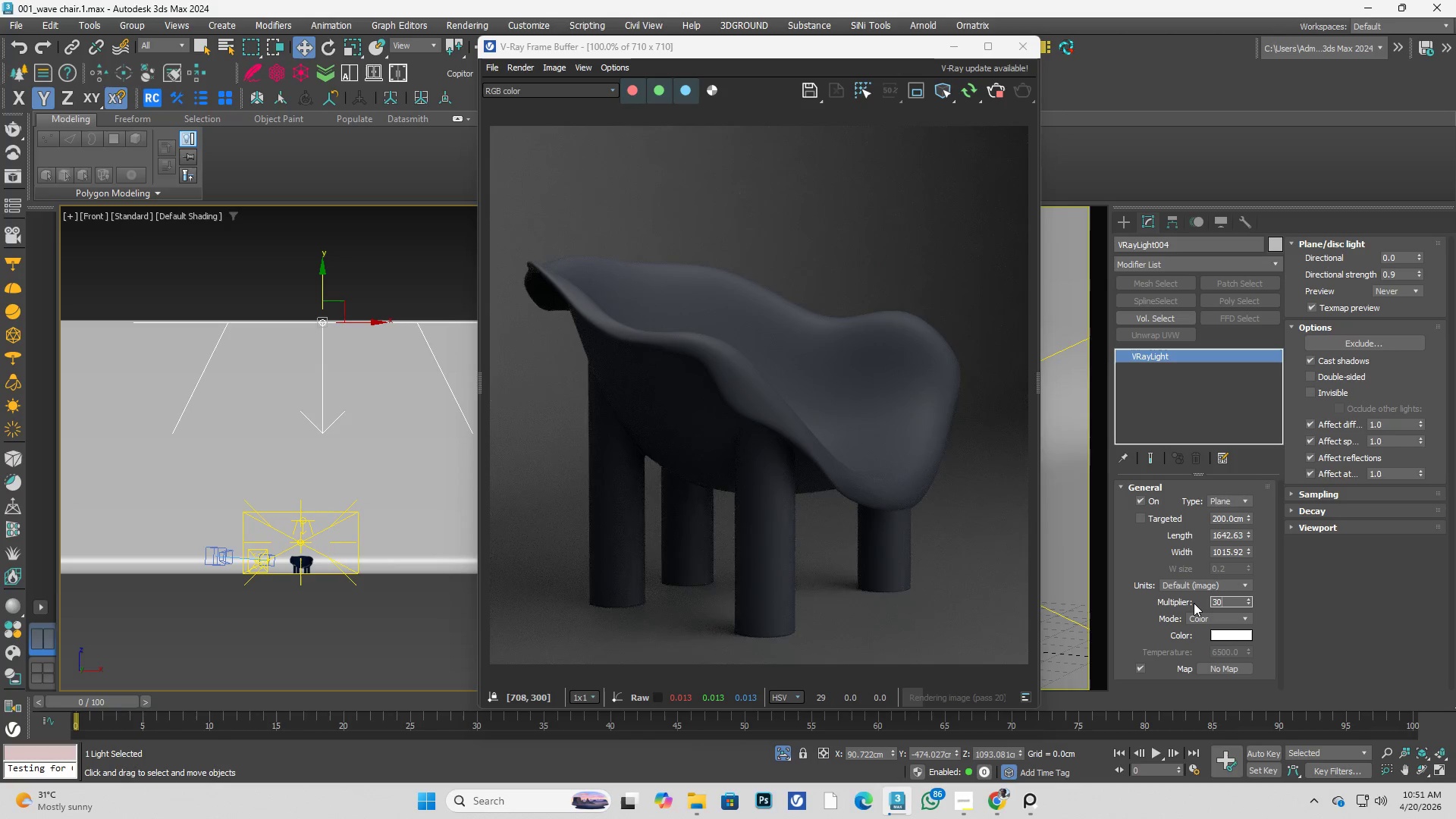 
key(Numpad0)
 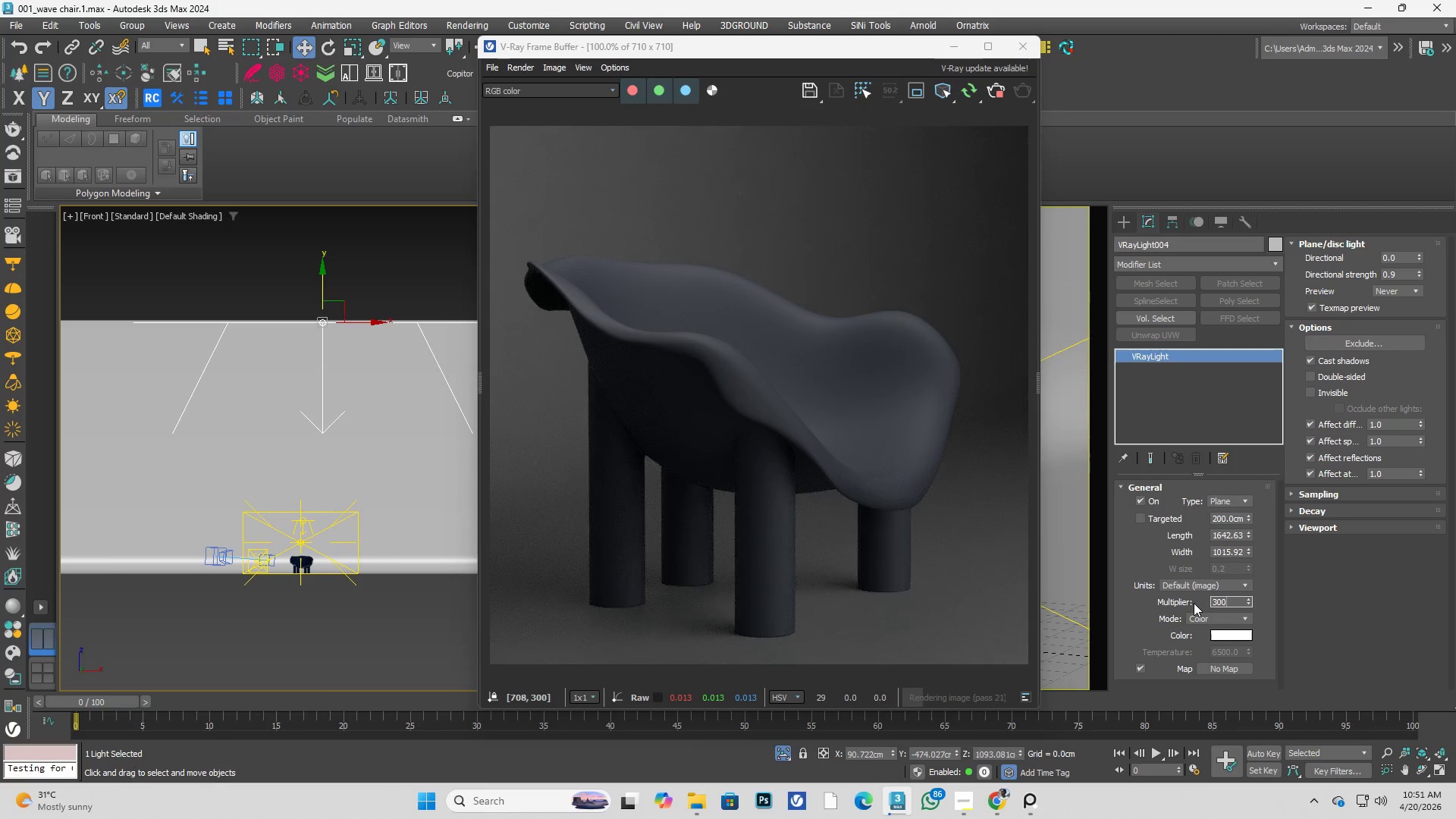 
key(Enter)
 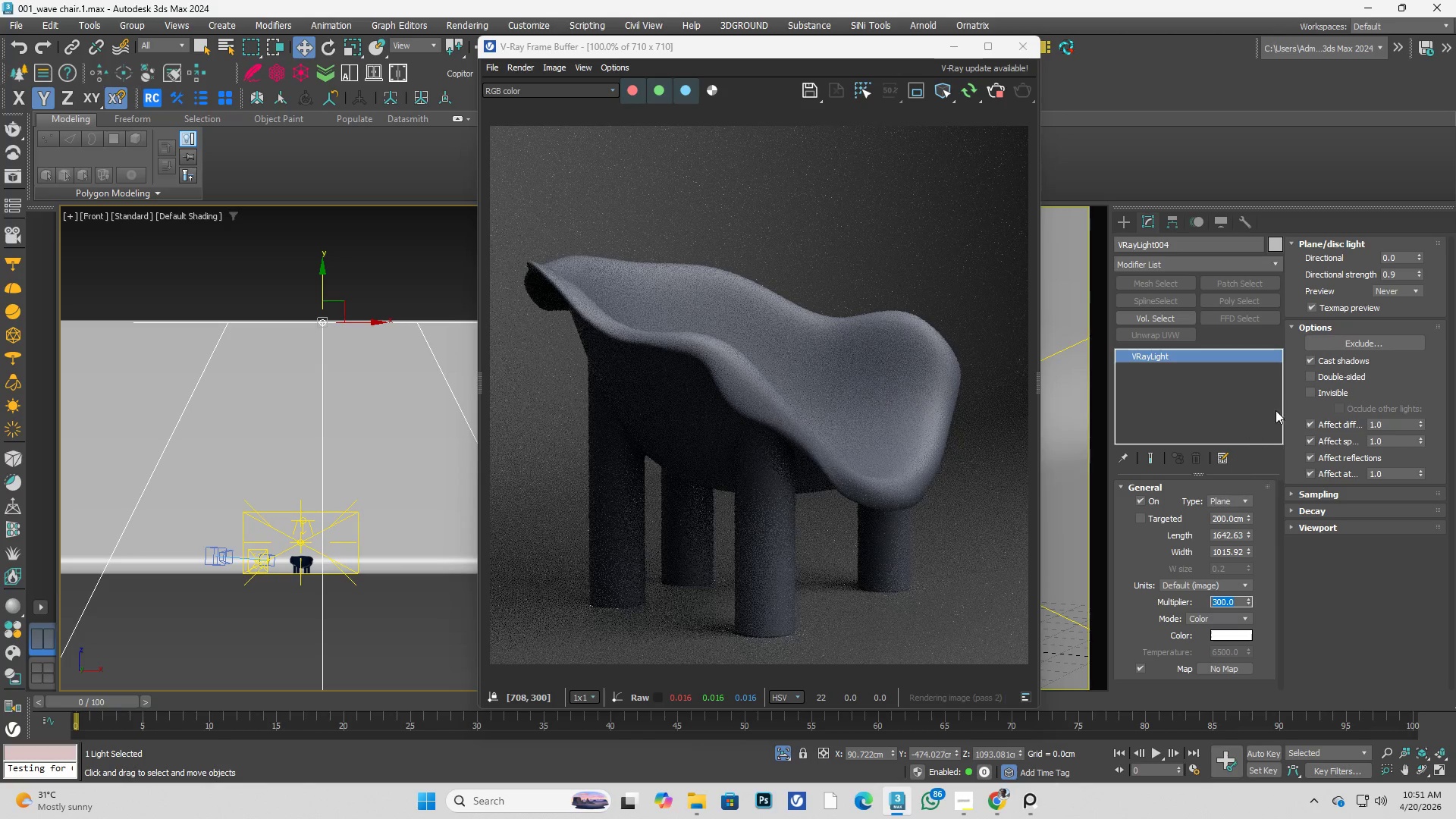 
left_click([1341, 340])
 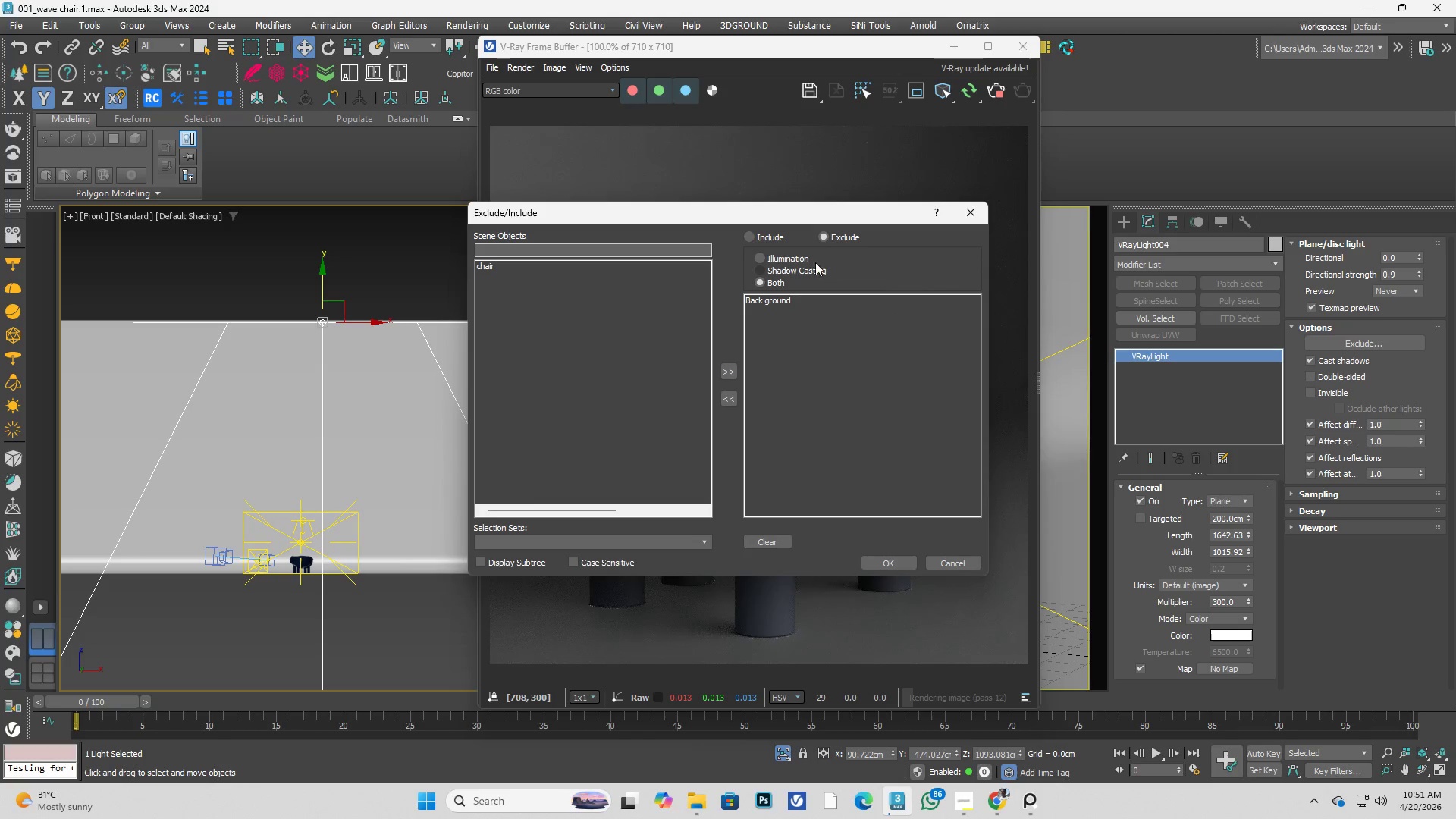 
left_click([769, 240])
 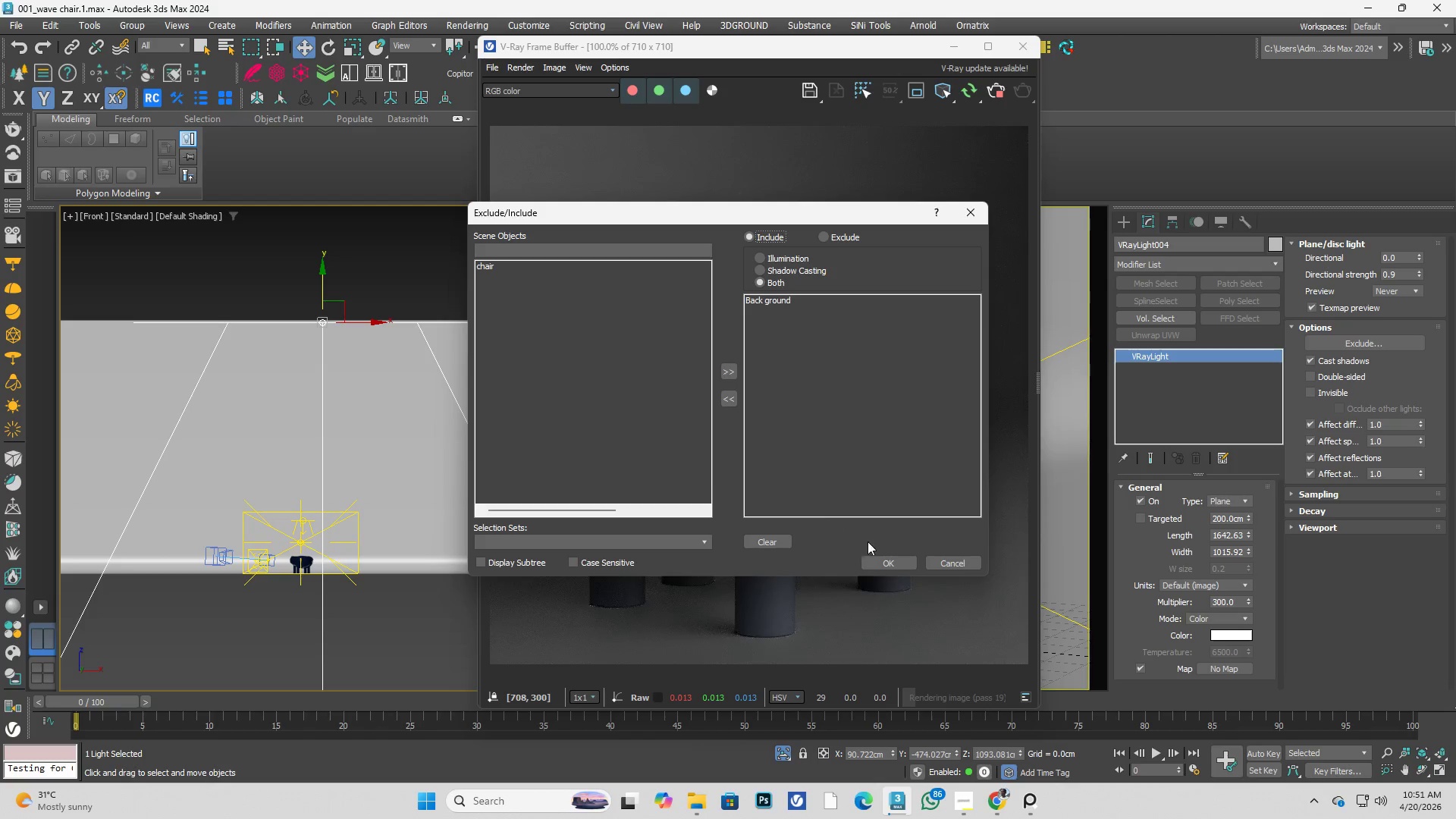 
left_click([886, 560])
 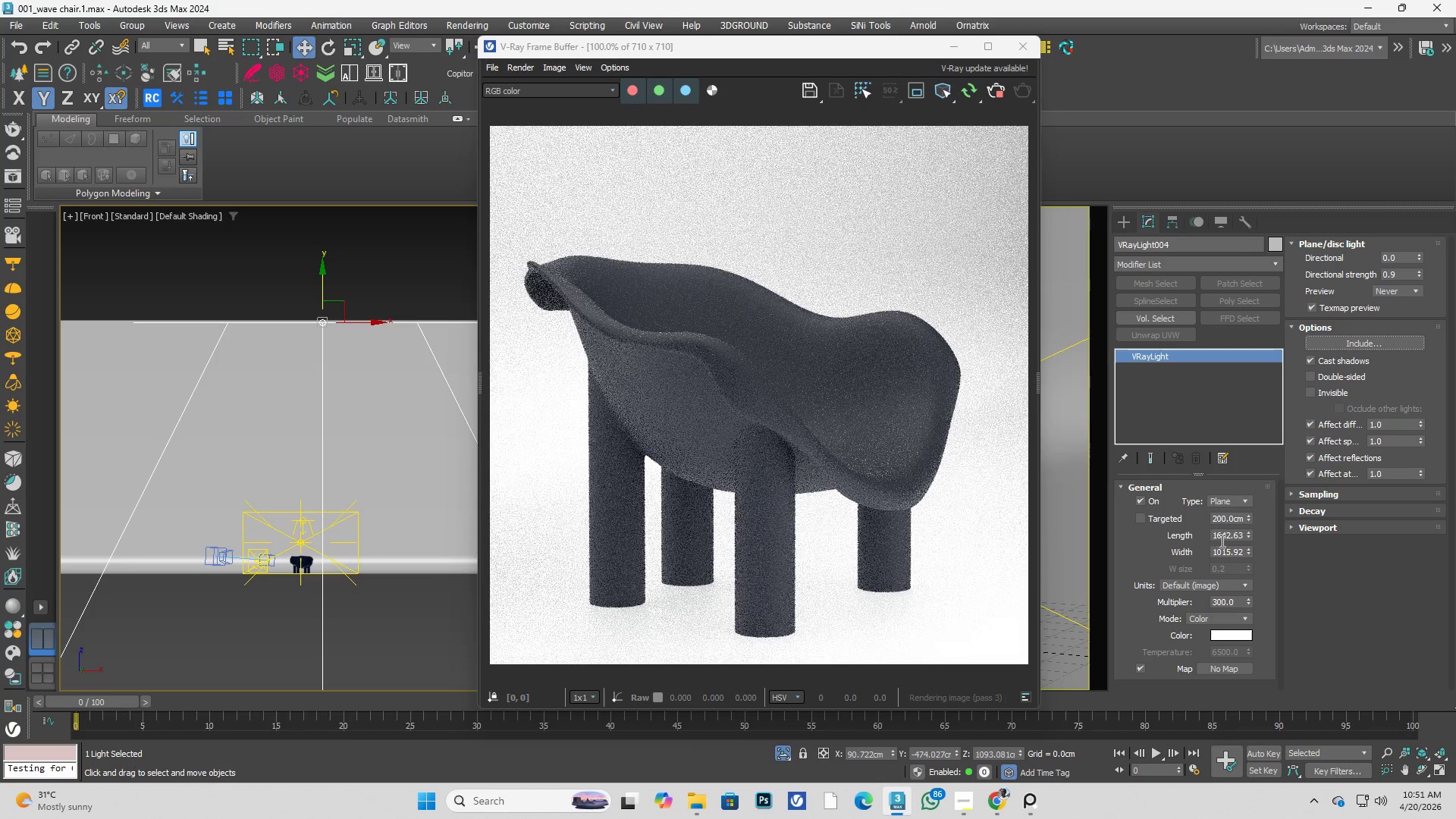 
left_click_drag(start_coordinate=[1235, 601], to_coordinate=[1190, 601])
 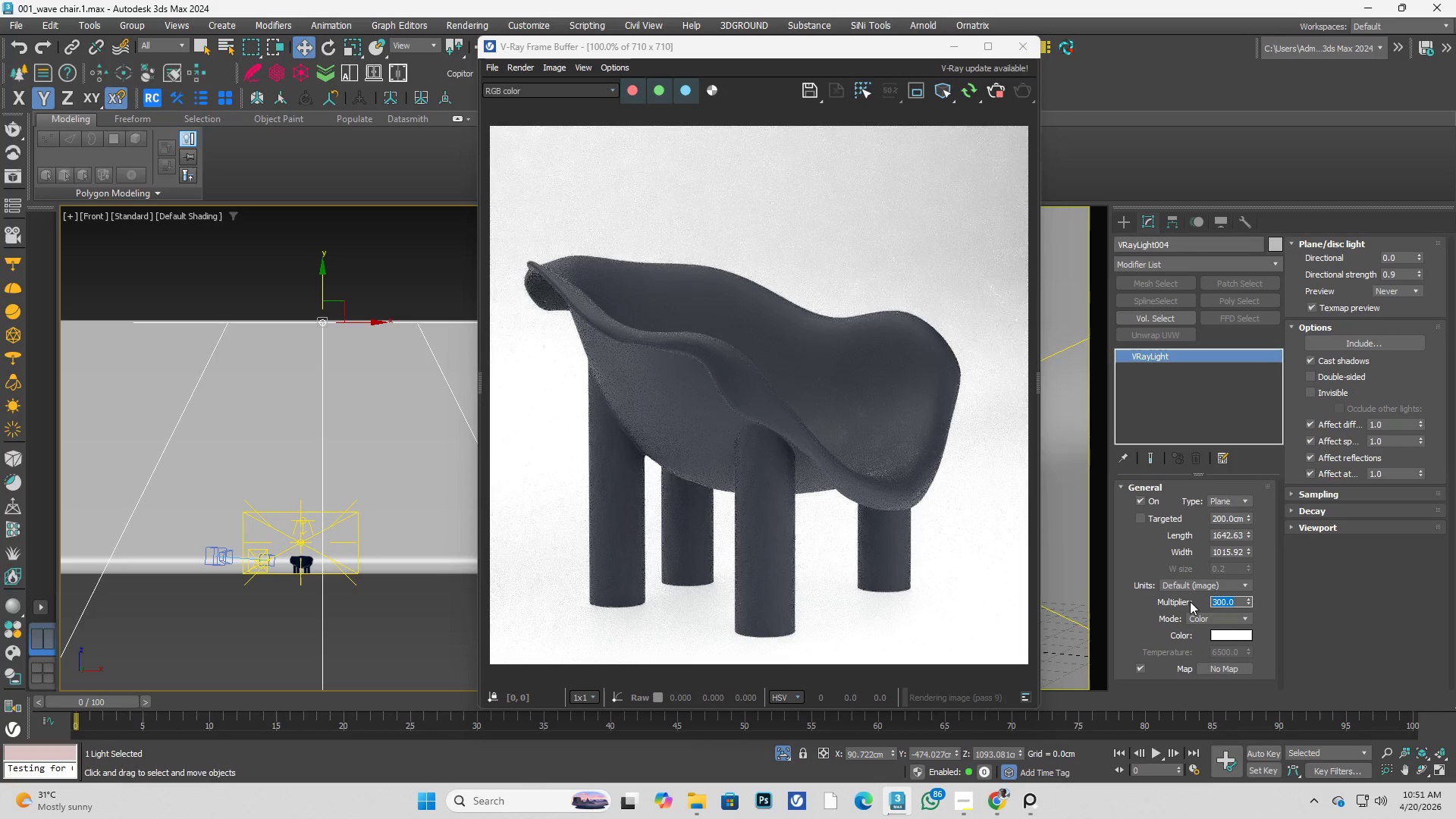 
key(Numpad3)
 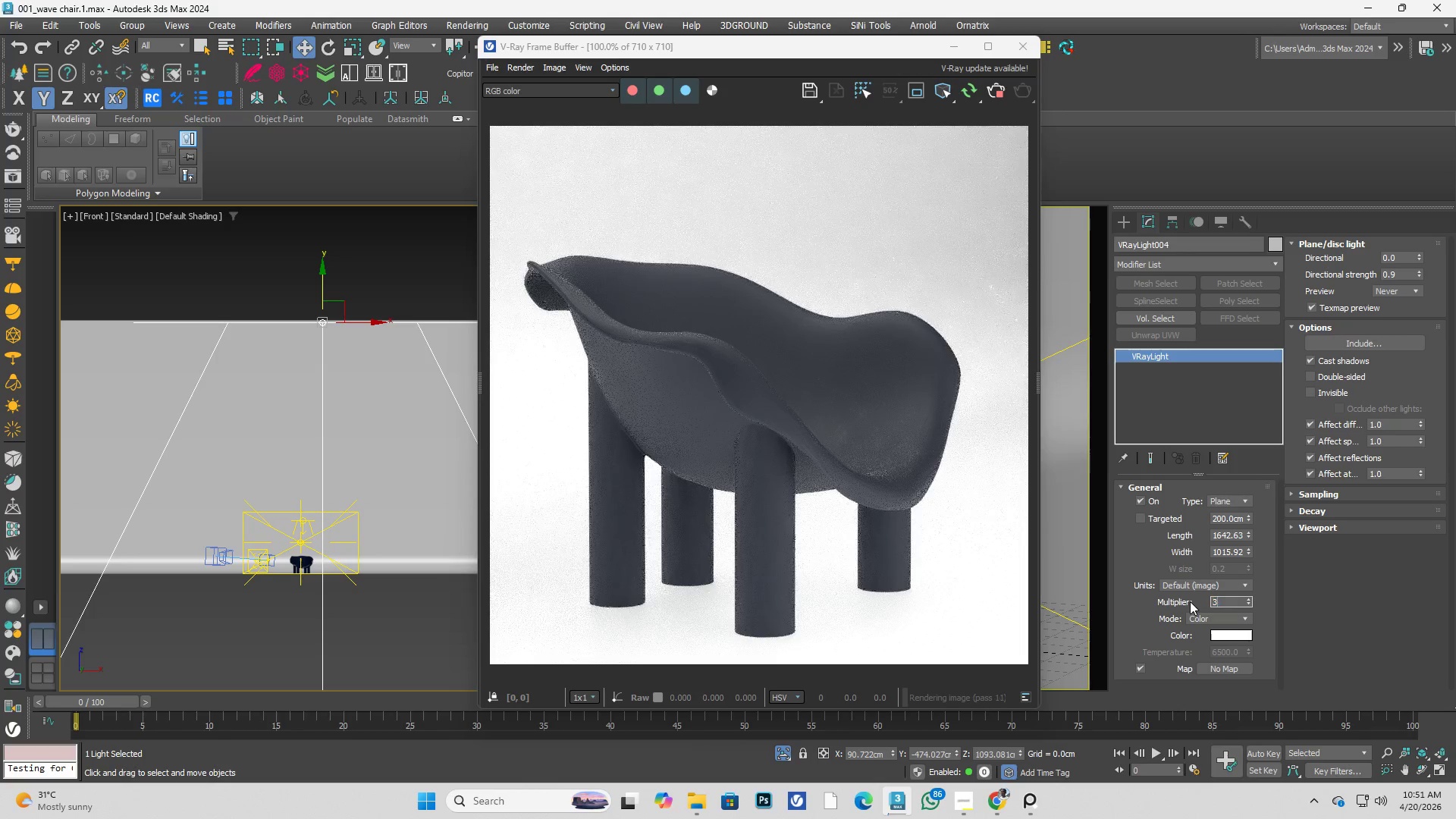 
key(Numpad0)
 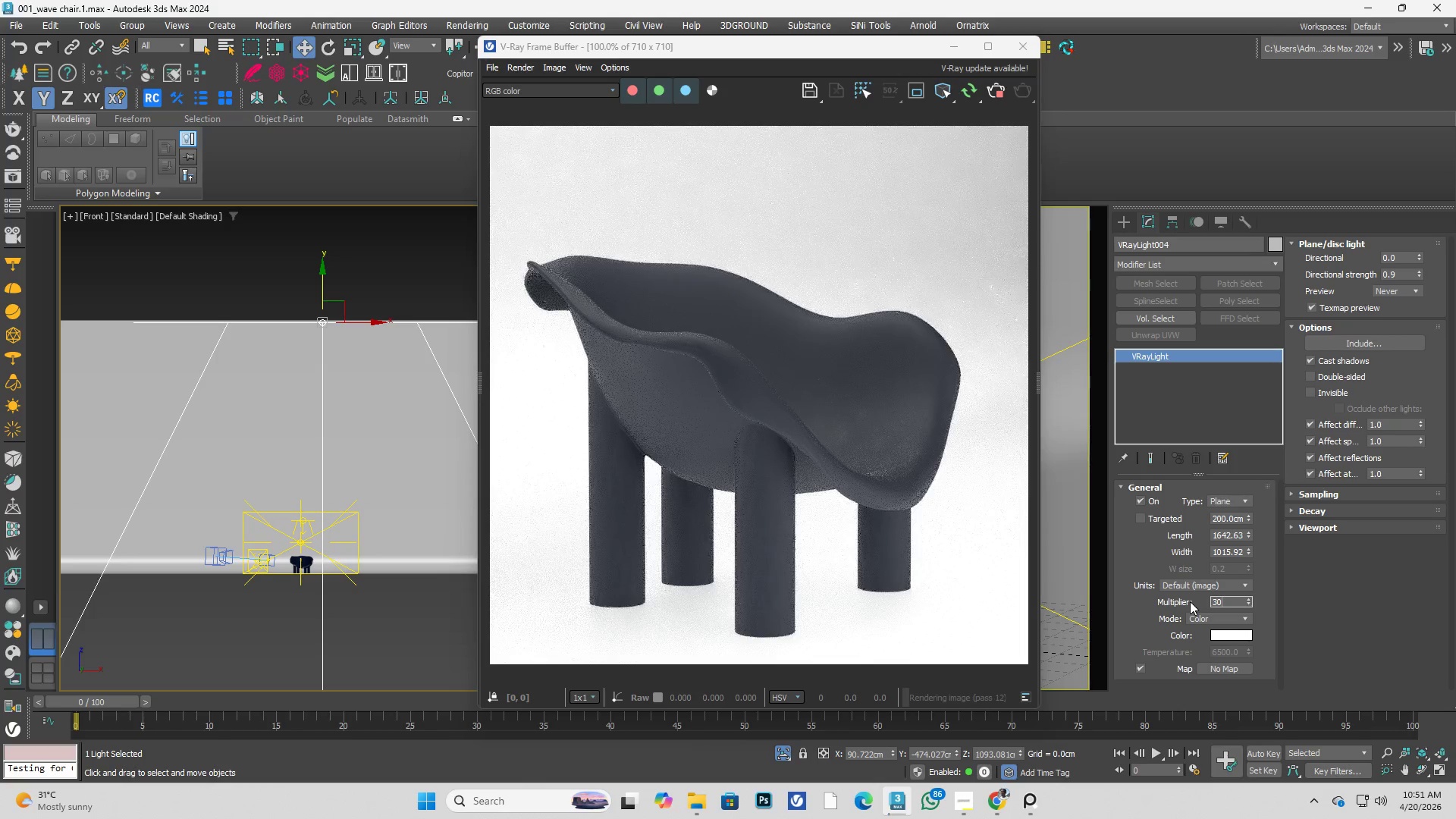 
key(Enter)
 